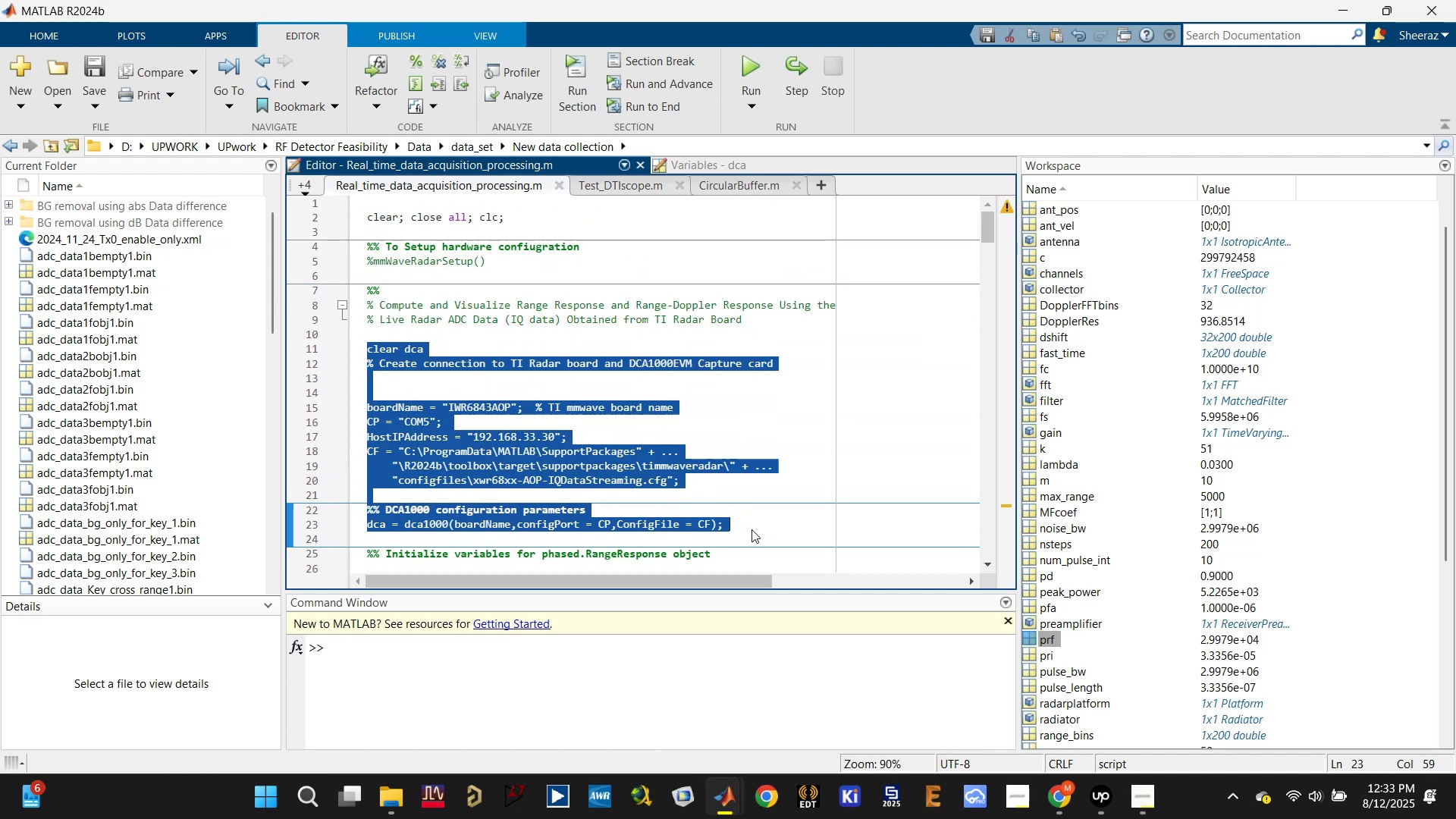 
key(Control+C)
 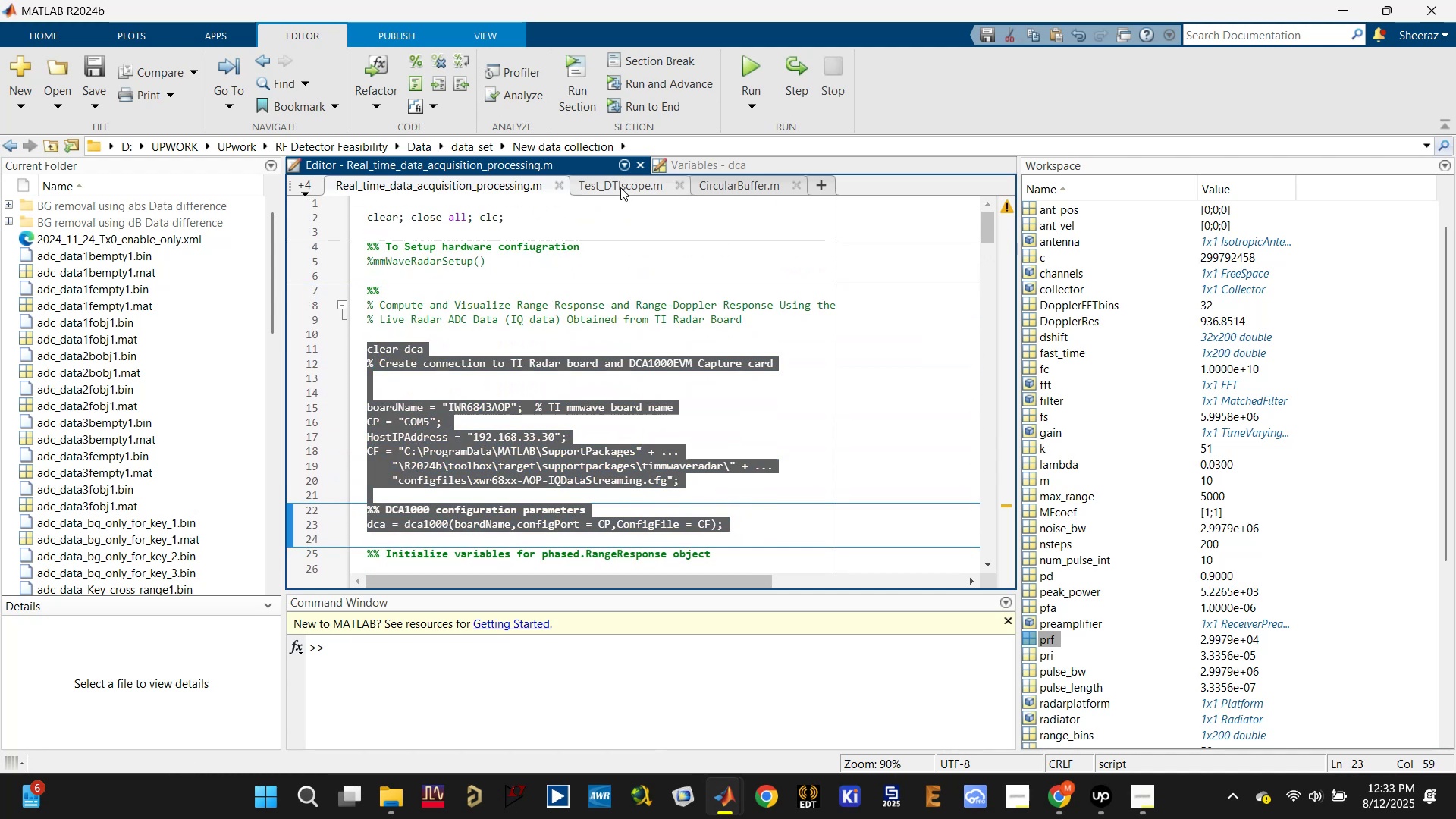 
scroll: coordinate [493, 299], scroll_direction: up, amount: 3.0
 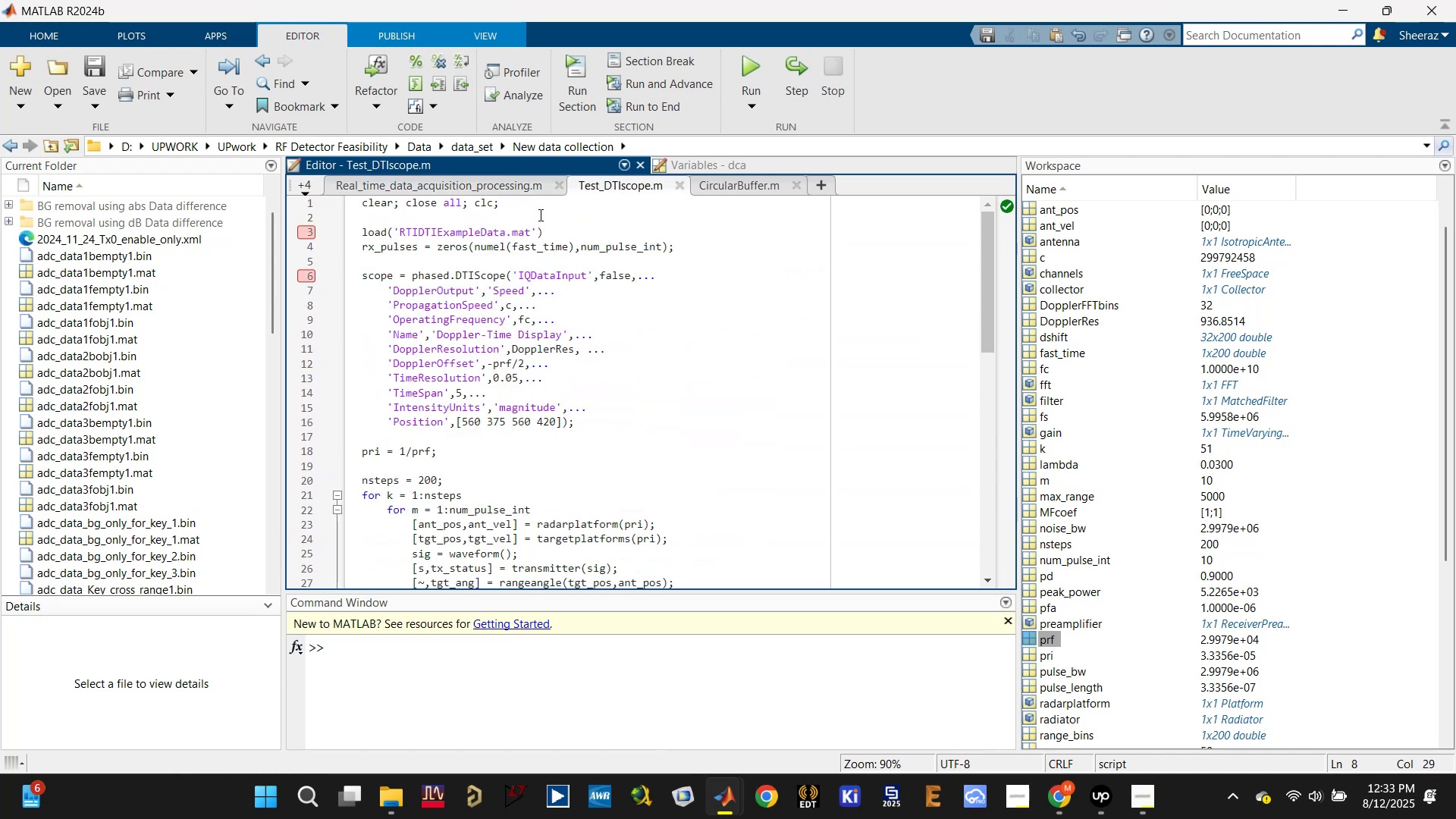 
left_click([539, 212])
 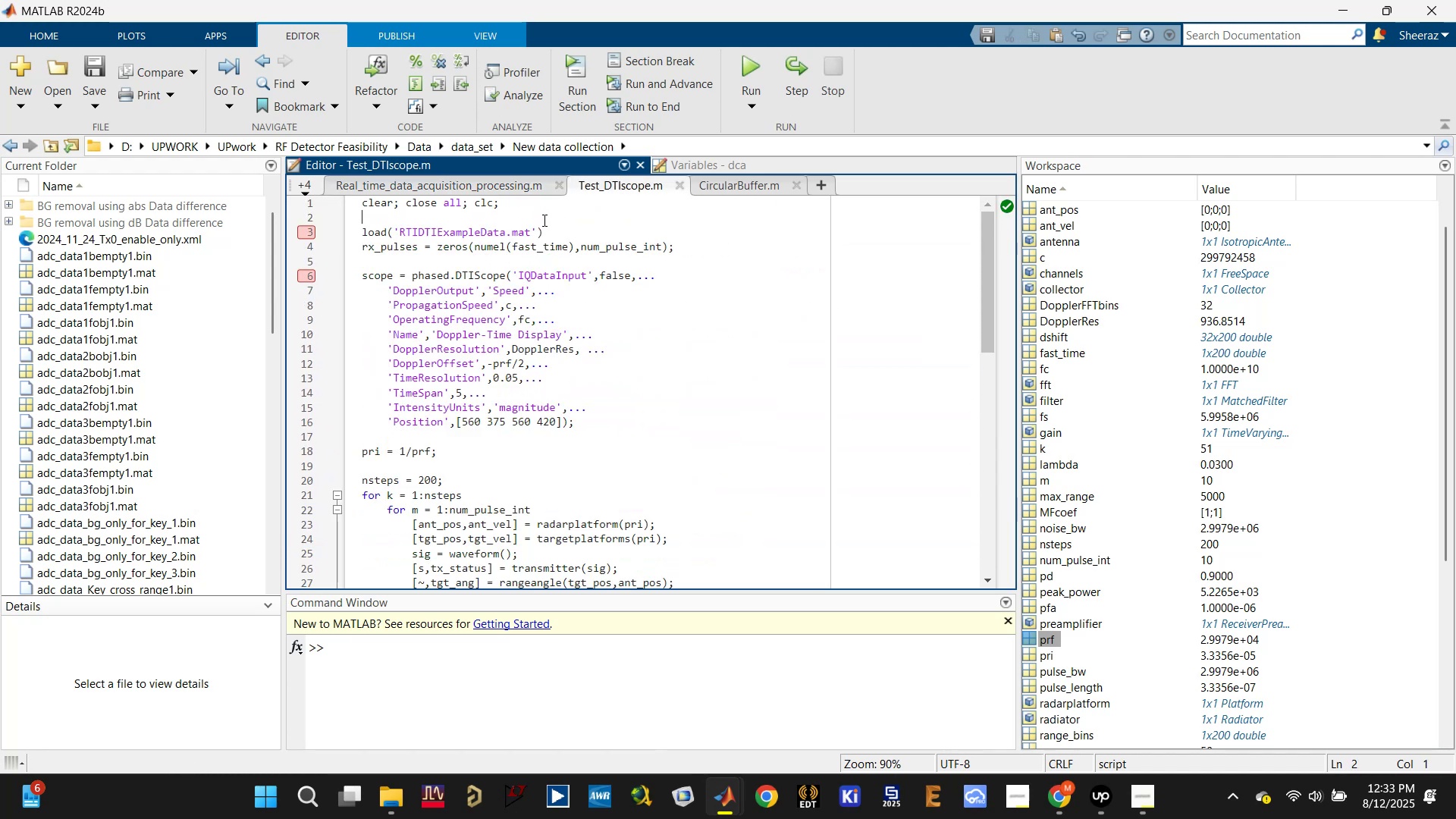 
key(Enter)
 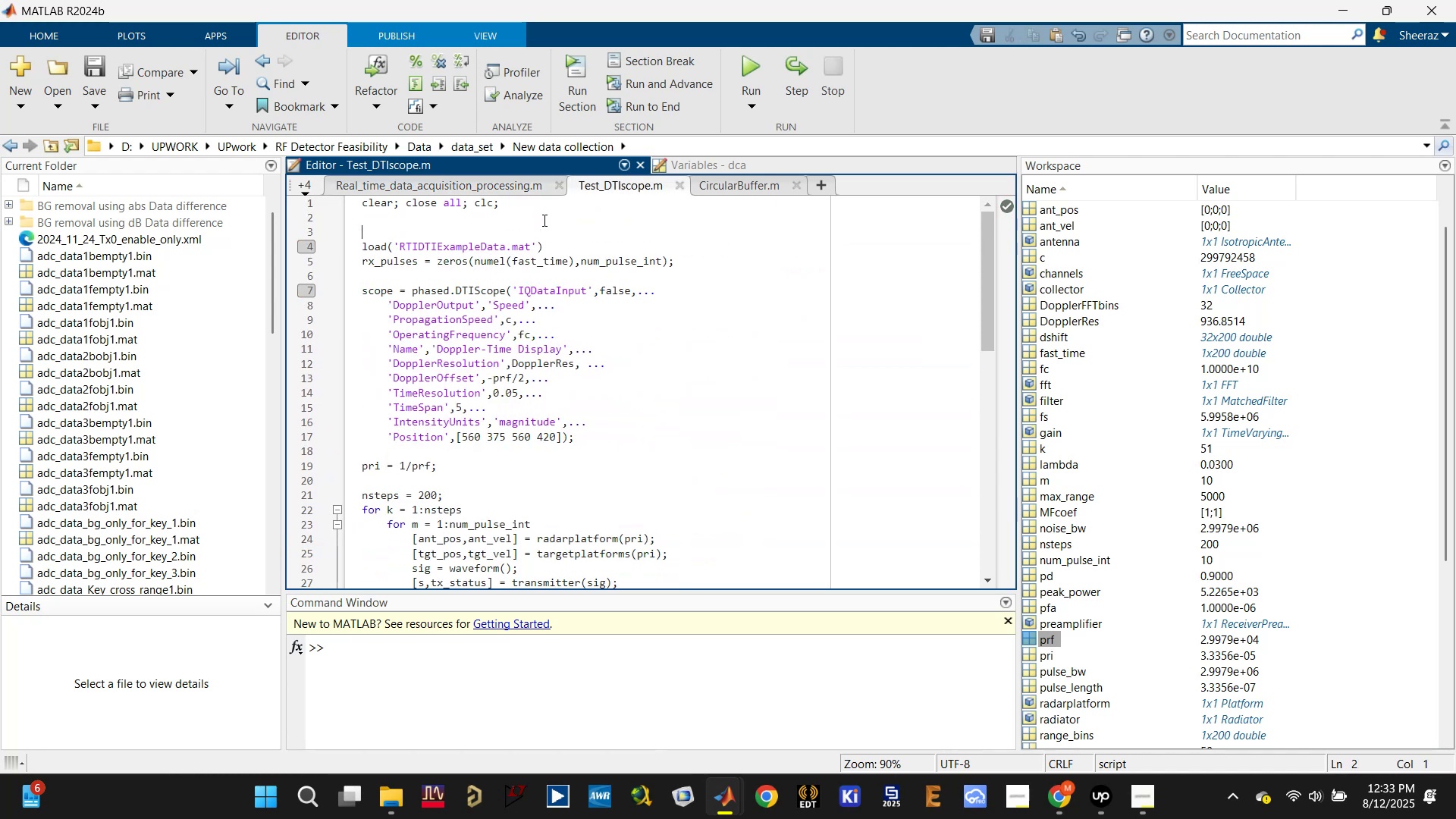 
key(Enter)
 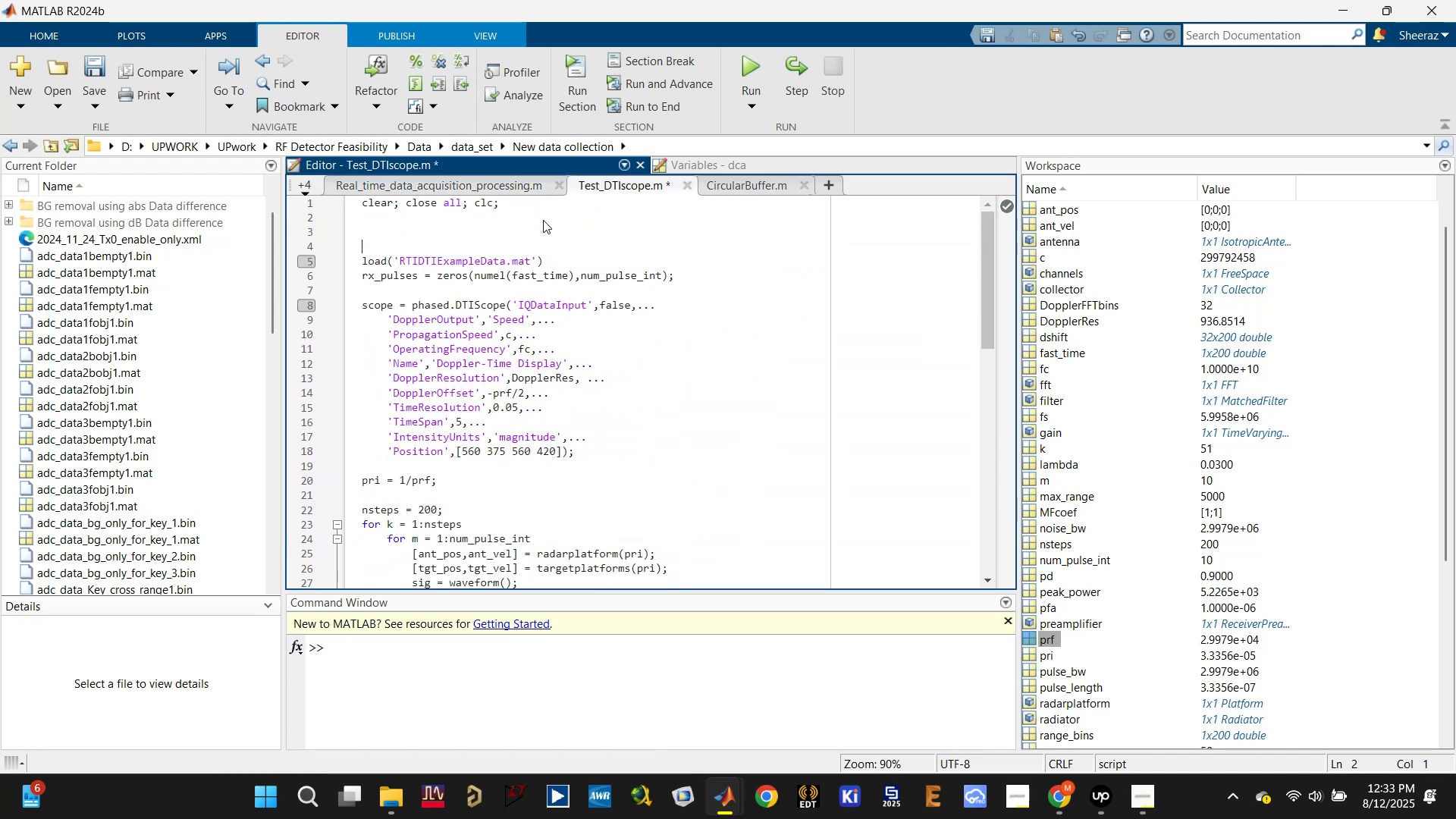 
key(Enter)
 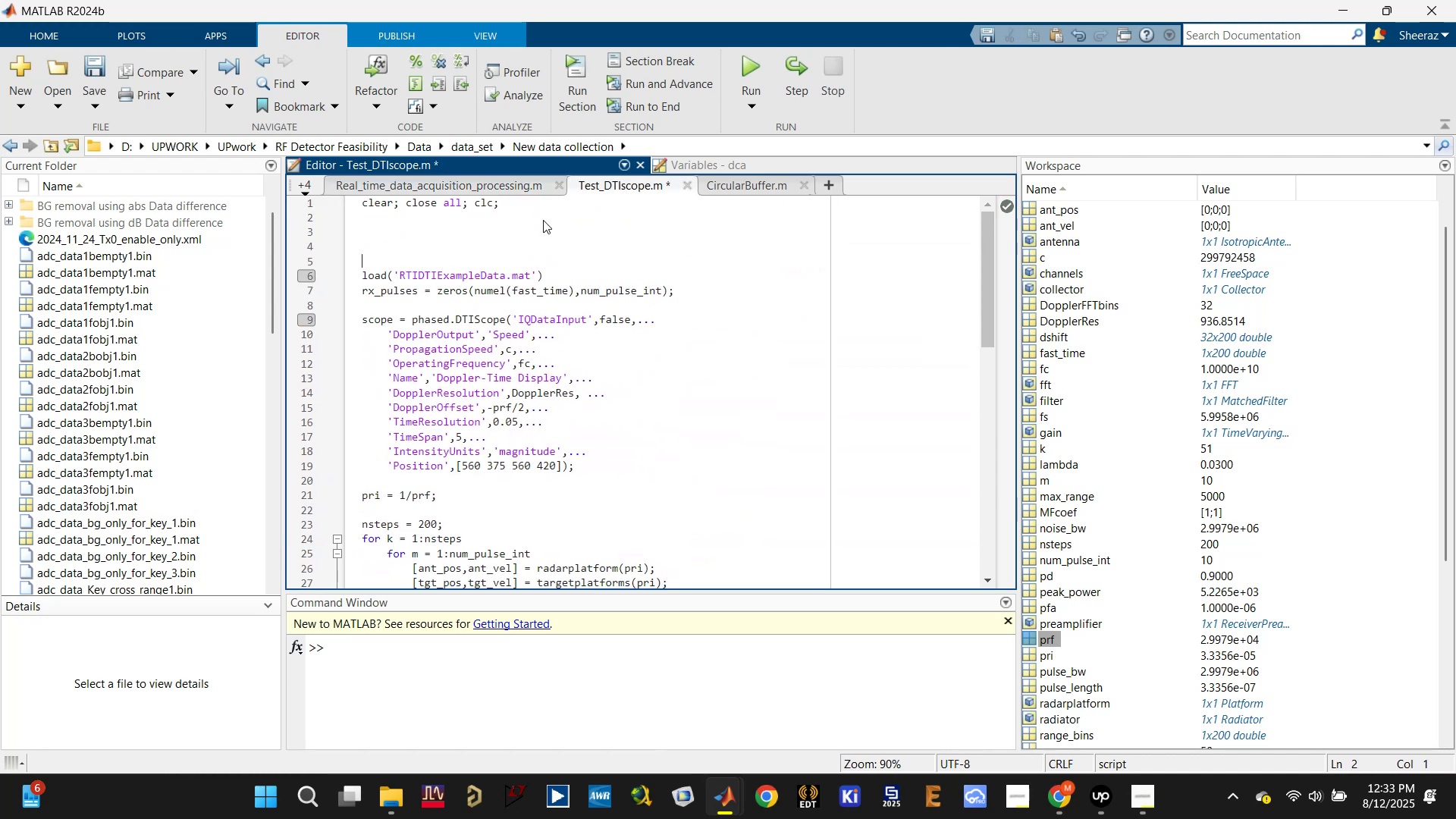 
key(Enter)
 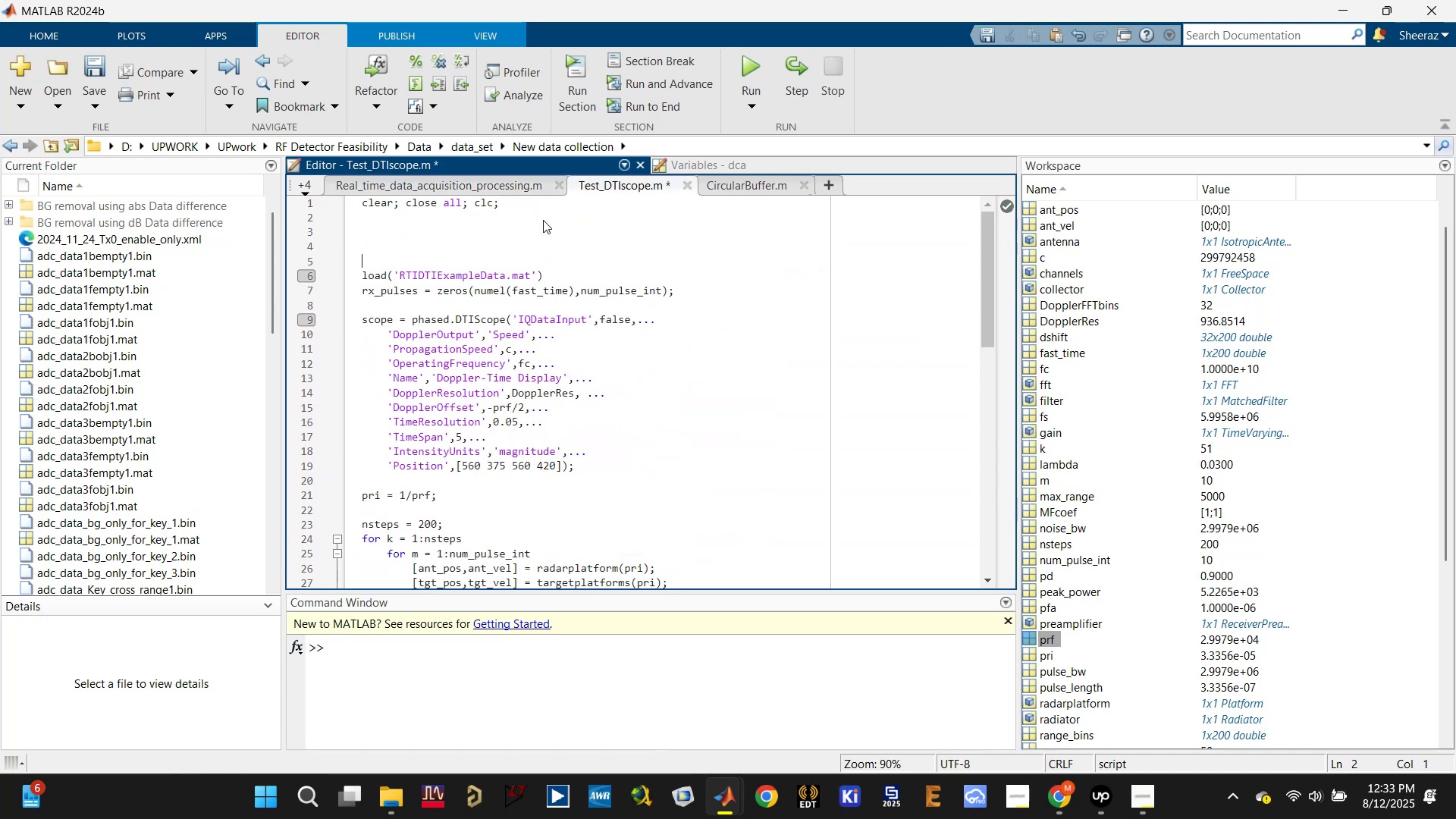 
hold_key(key=ShiftLeft, duration=0.98)
 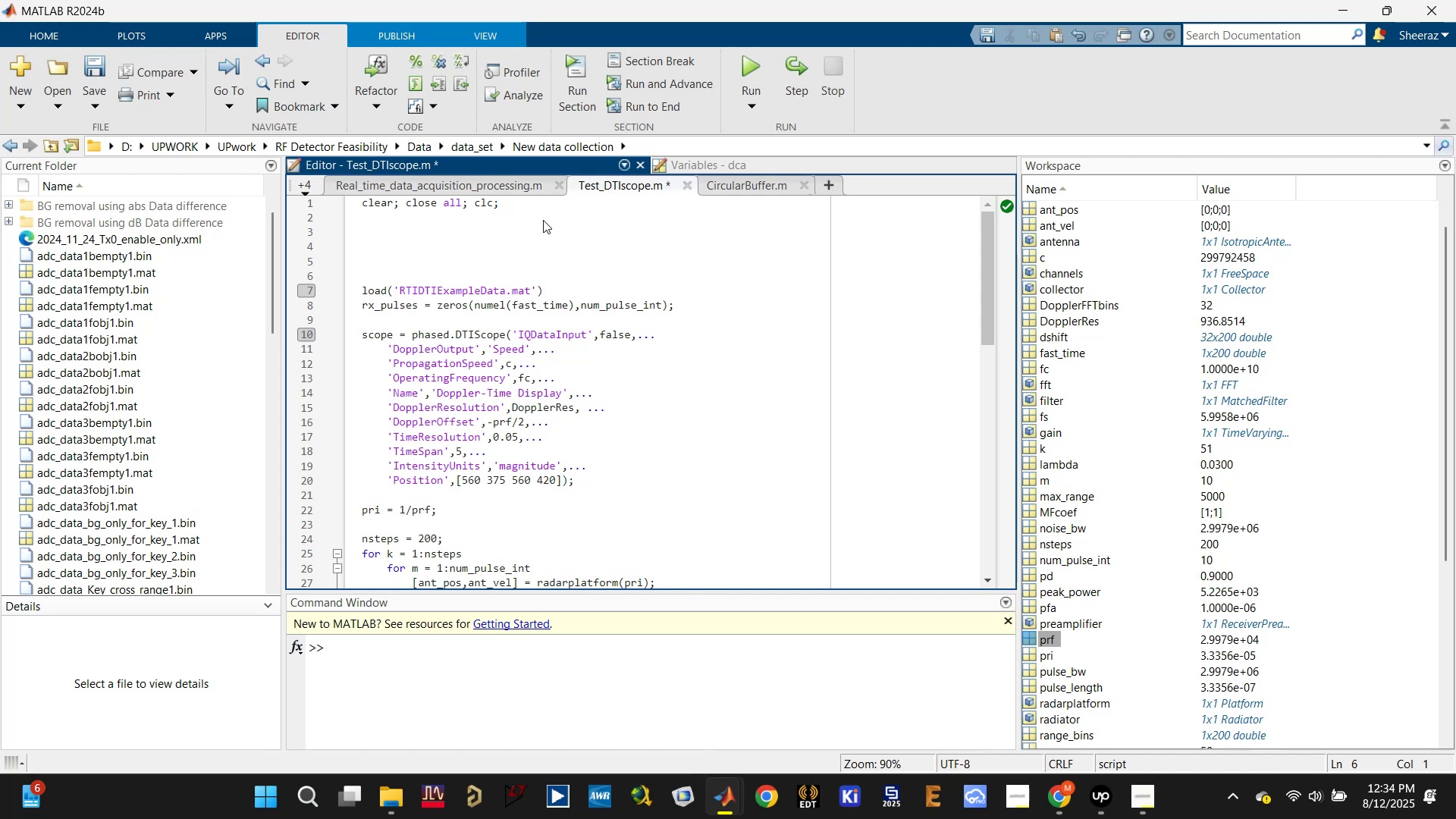 
type(%%)
 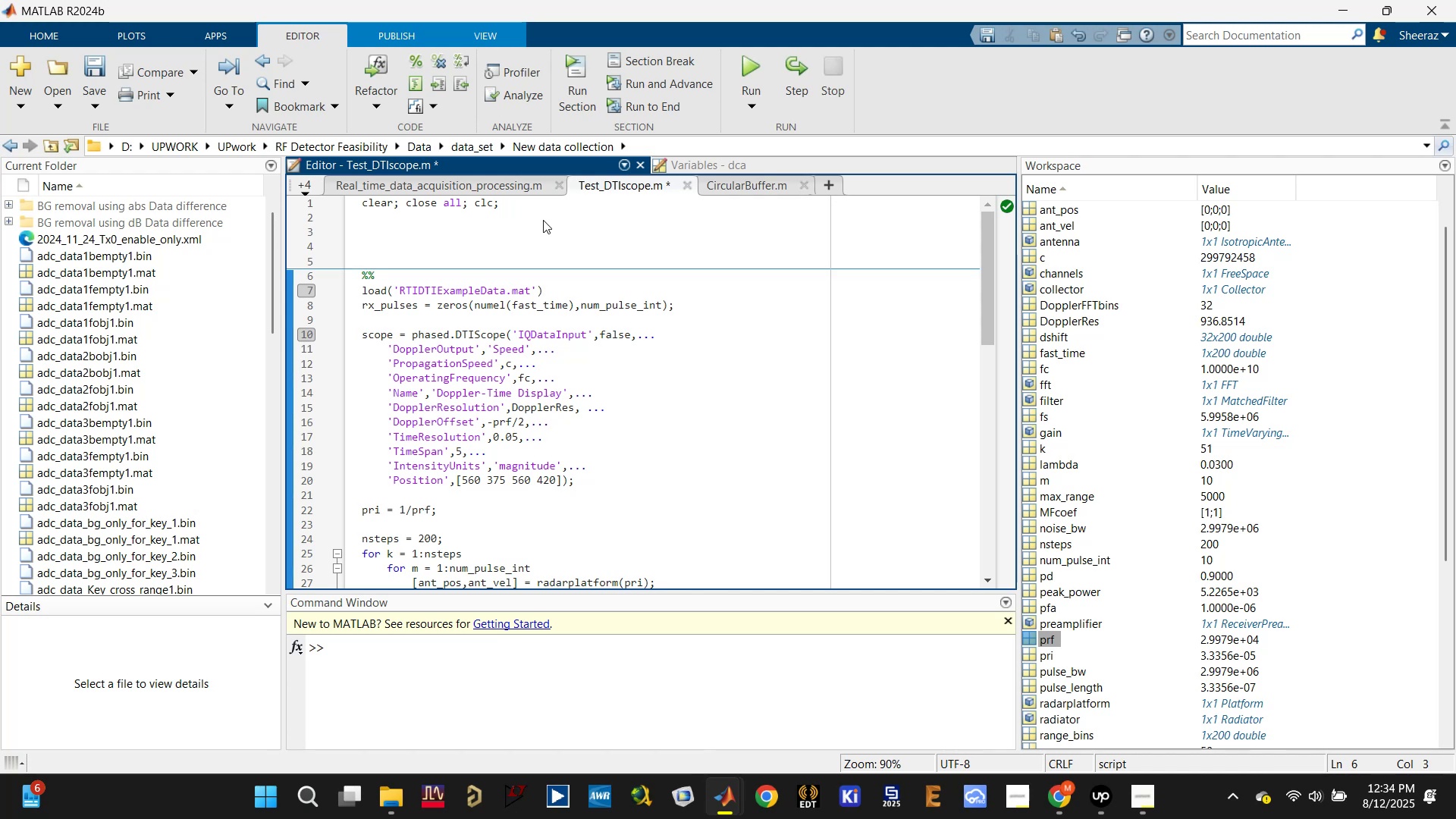 
key(ArrowUp)
 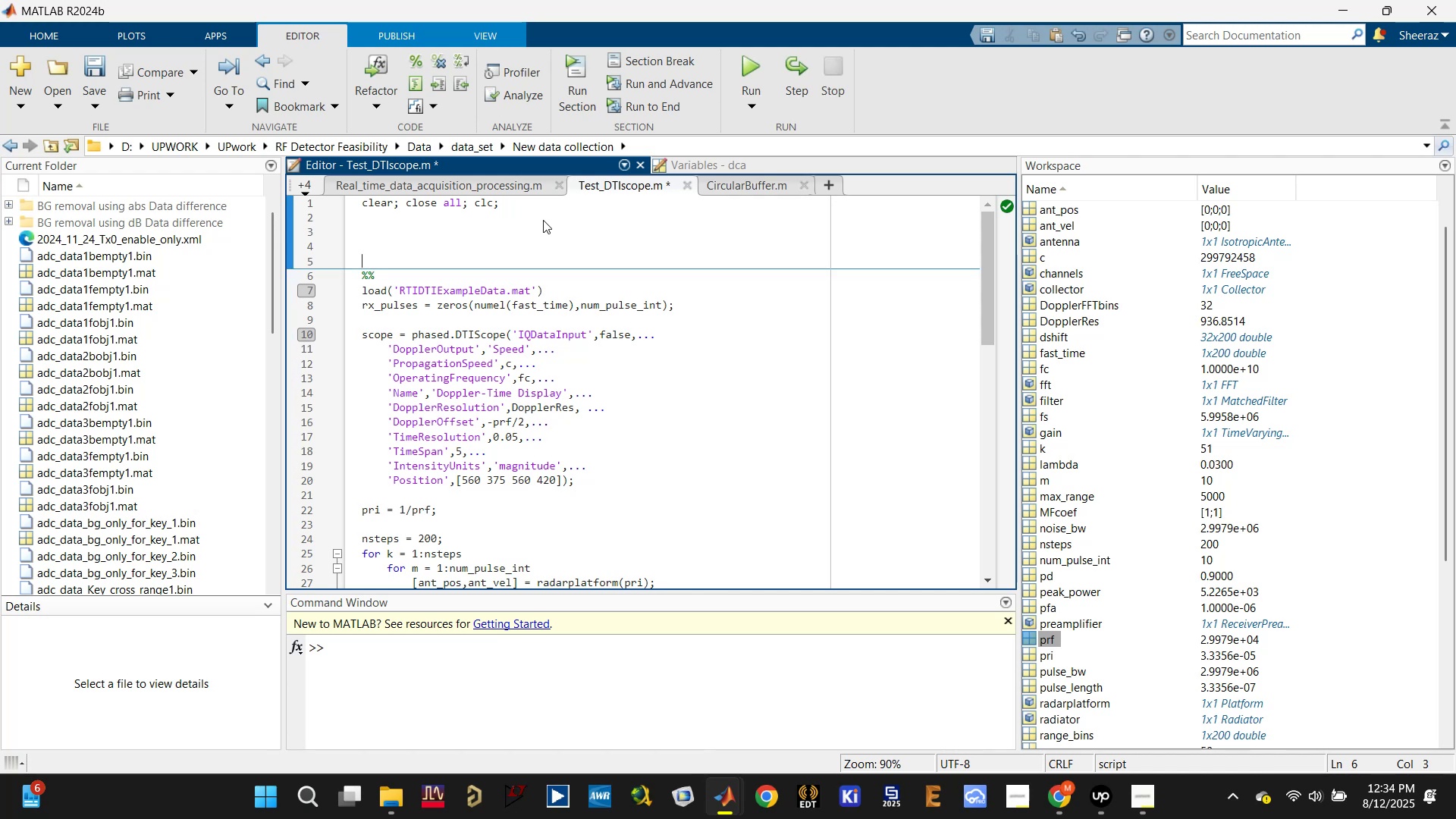 
key(ArrowUp)
 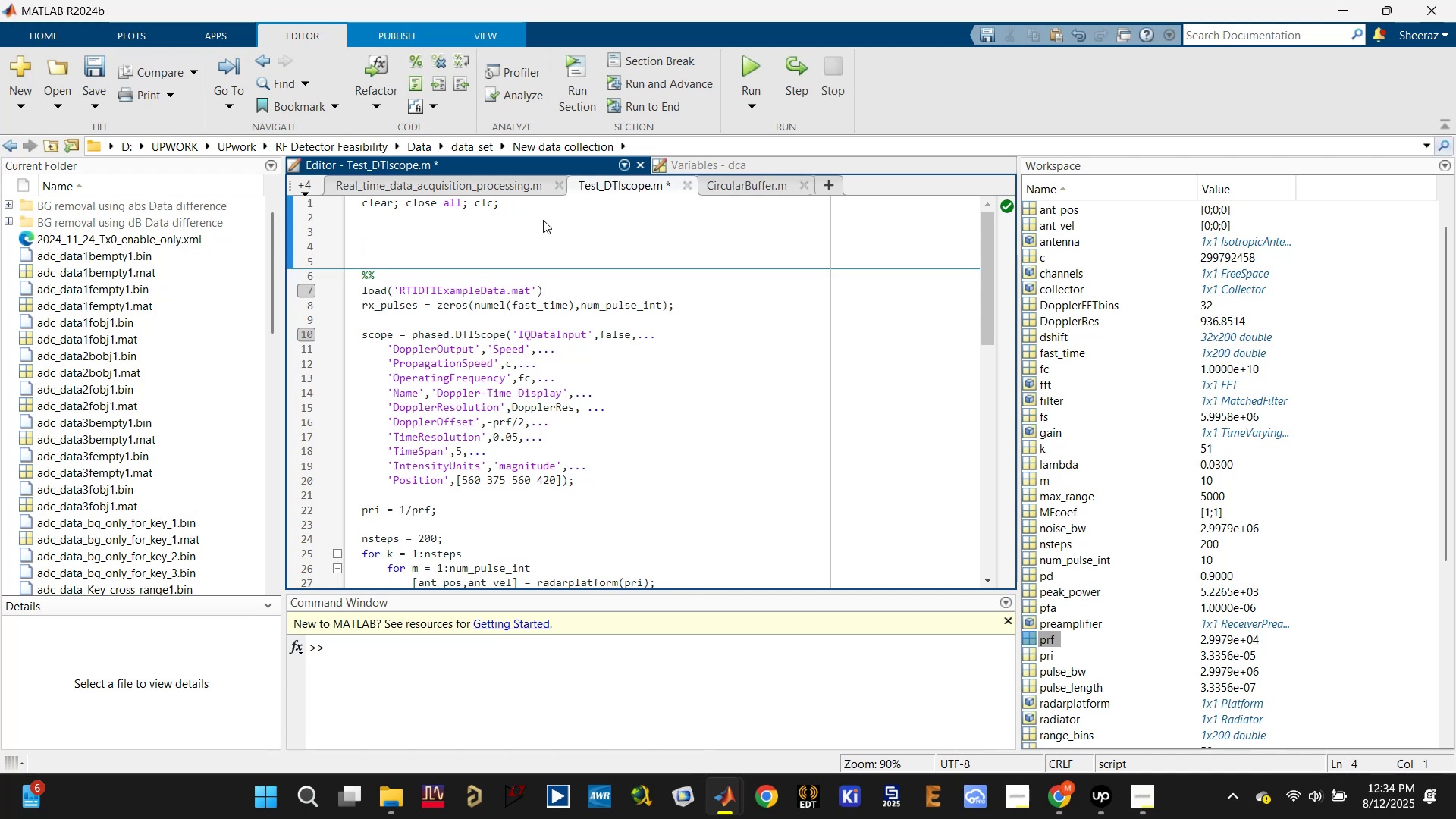 
key(Control+V)
 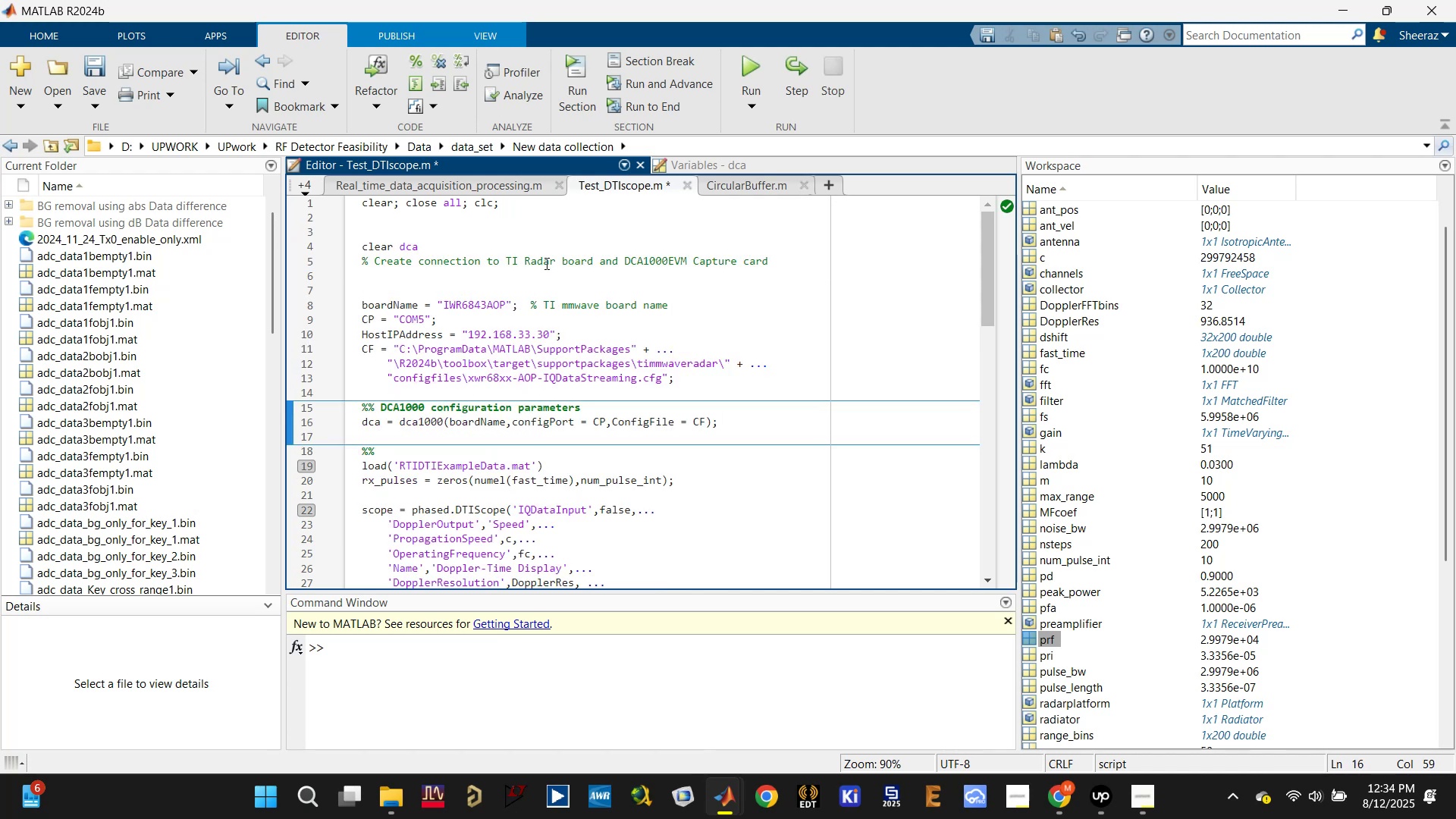 
left_click([532, 275])
 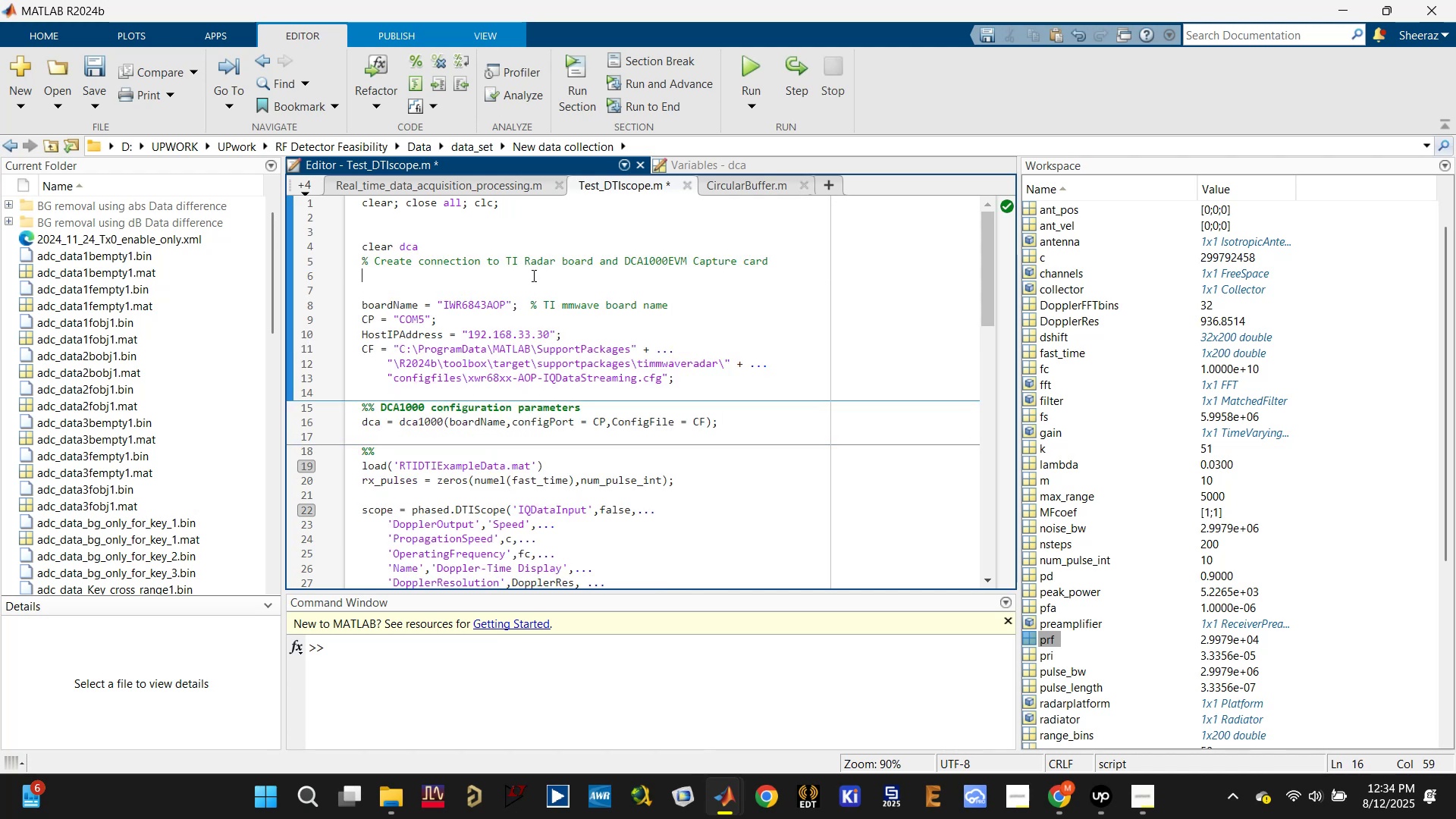 
key(Control+S)
 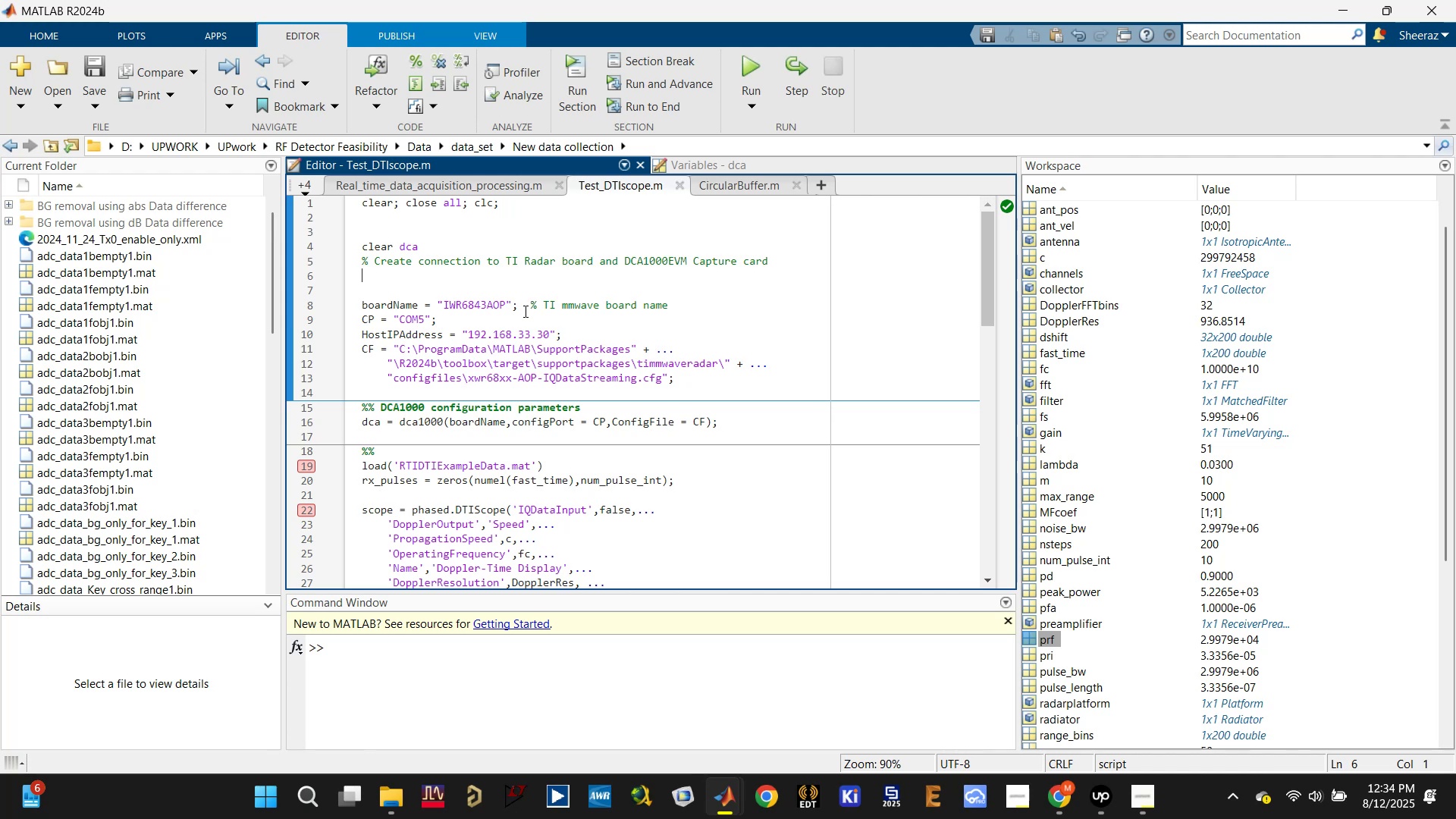 
scroll: coordinate [505, 387], scroll_direction: down, amount: 1.0
 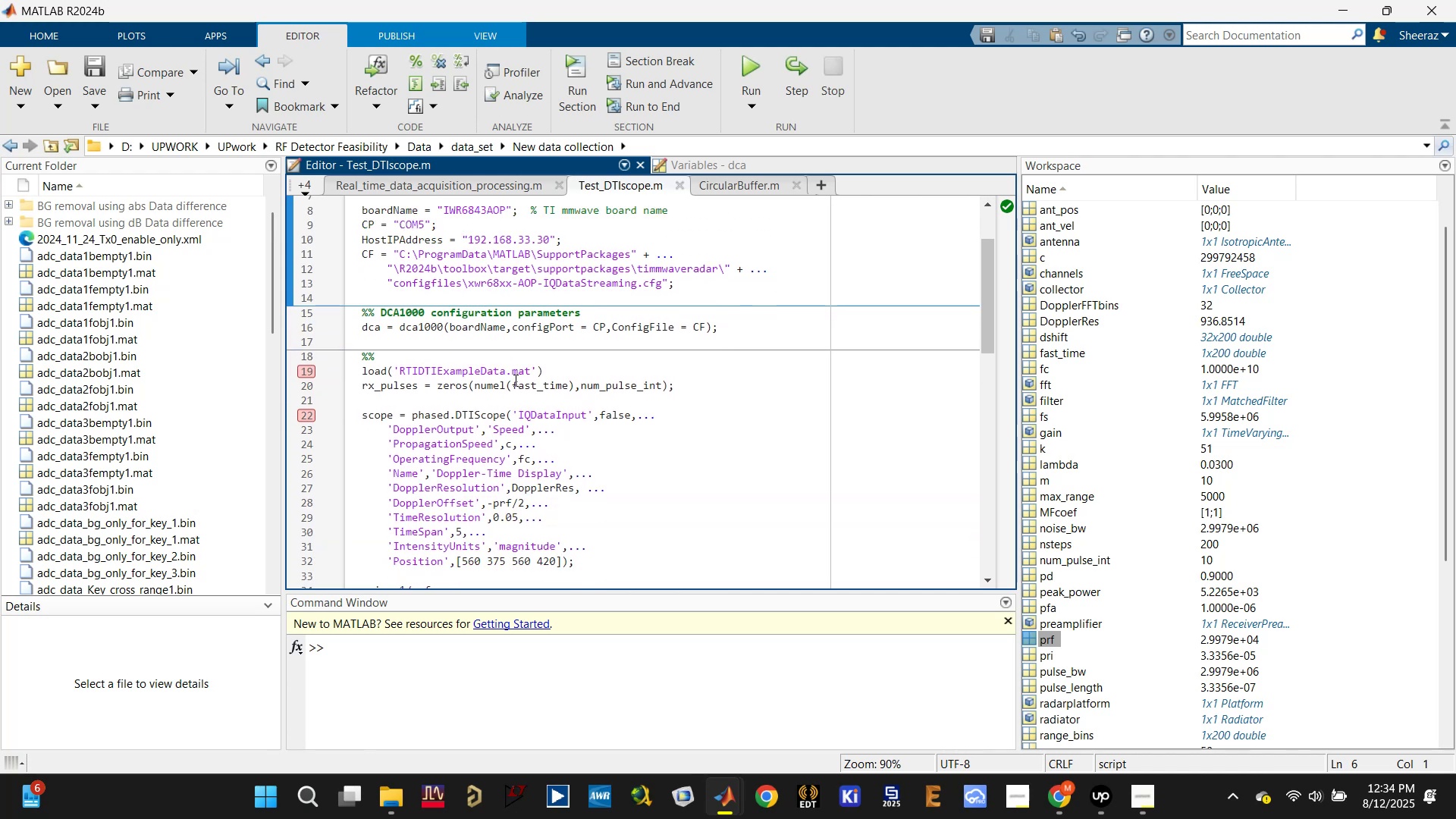 
double_click([502, 369])
 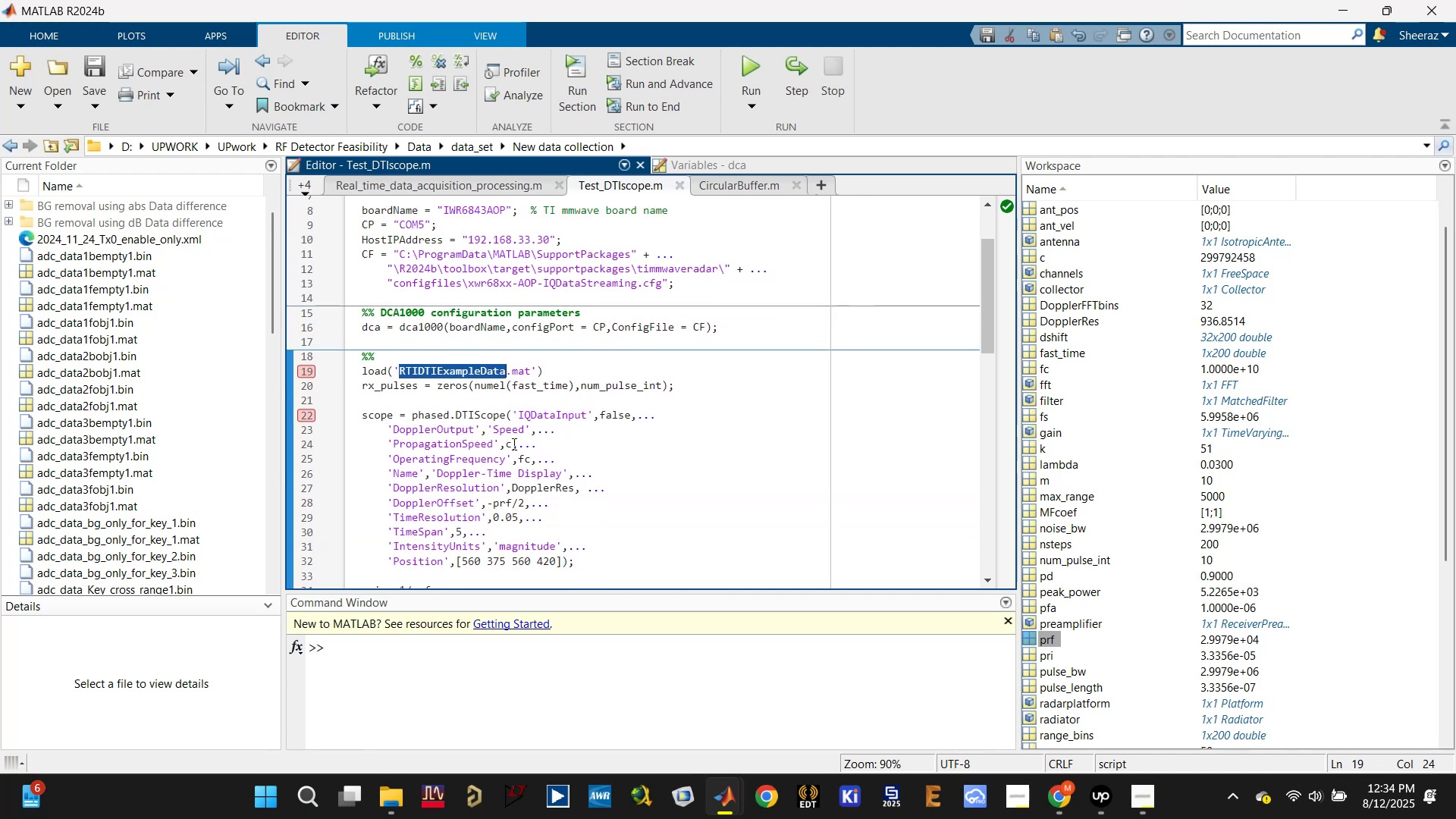 
left_click([513, 444])
 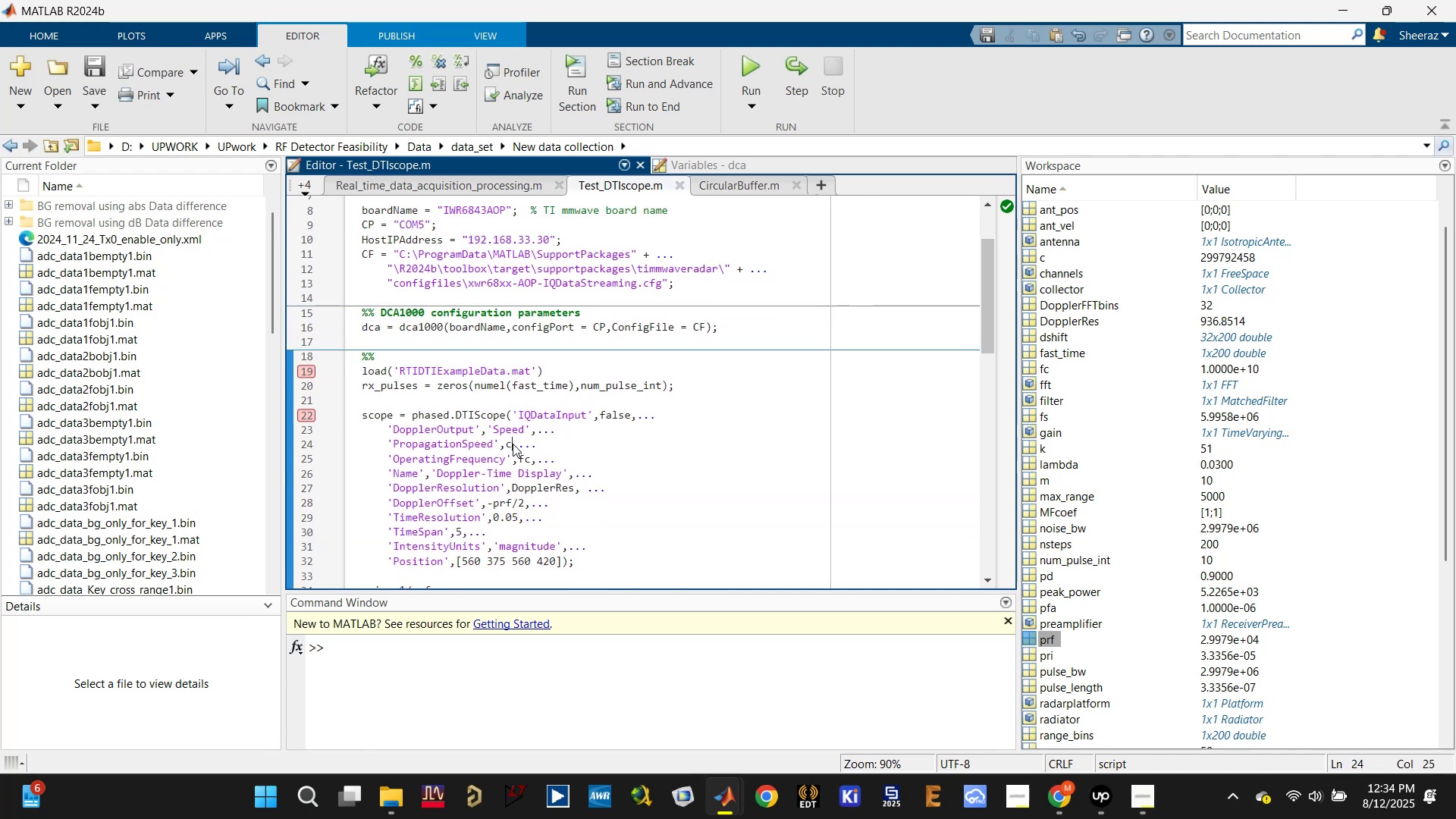 
left_click([510, 444])
 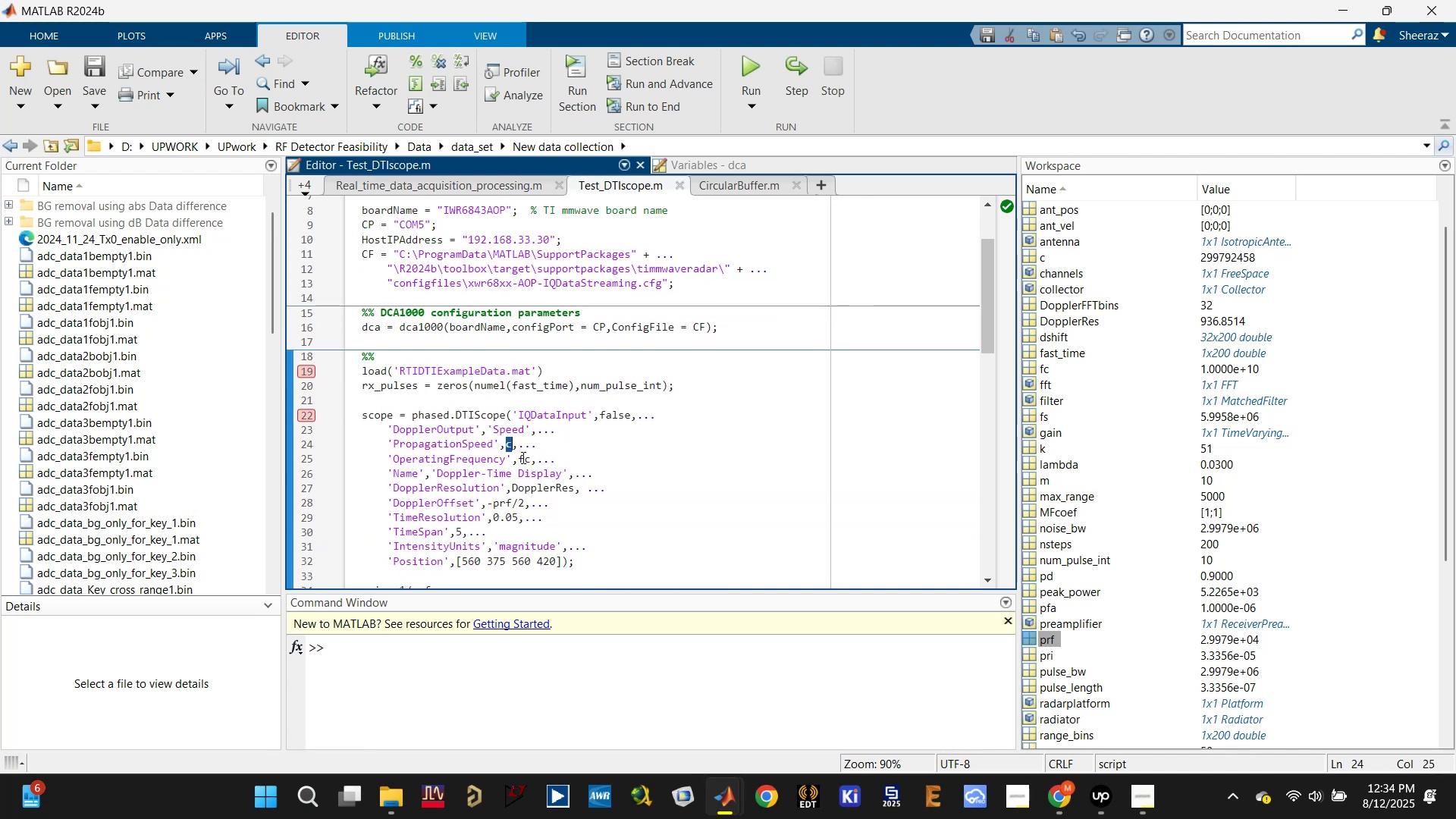 
double_click([526, 460])
 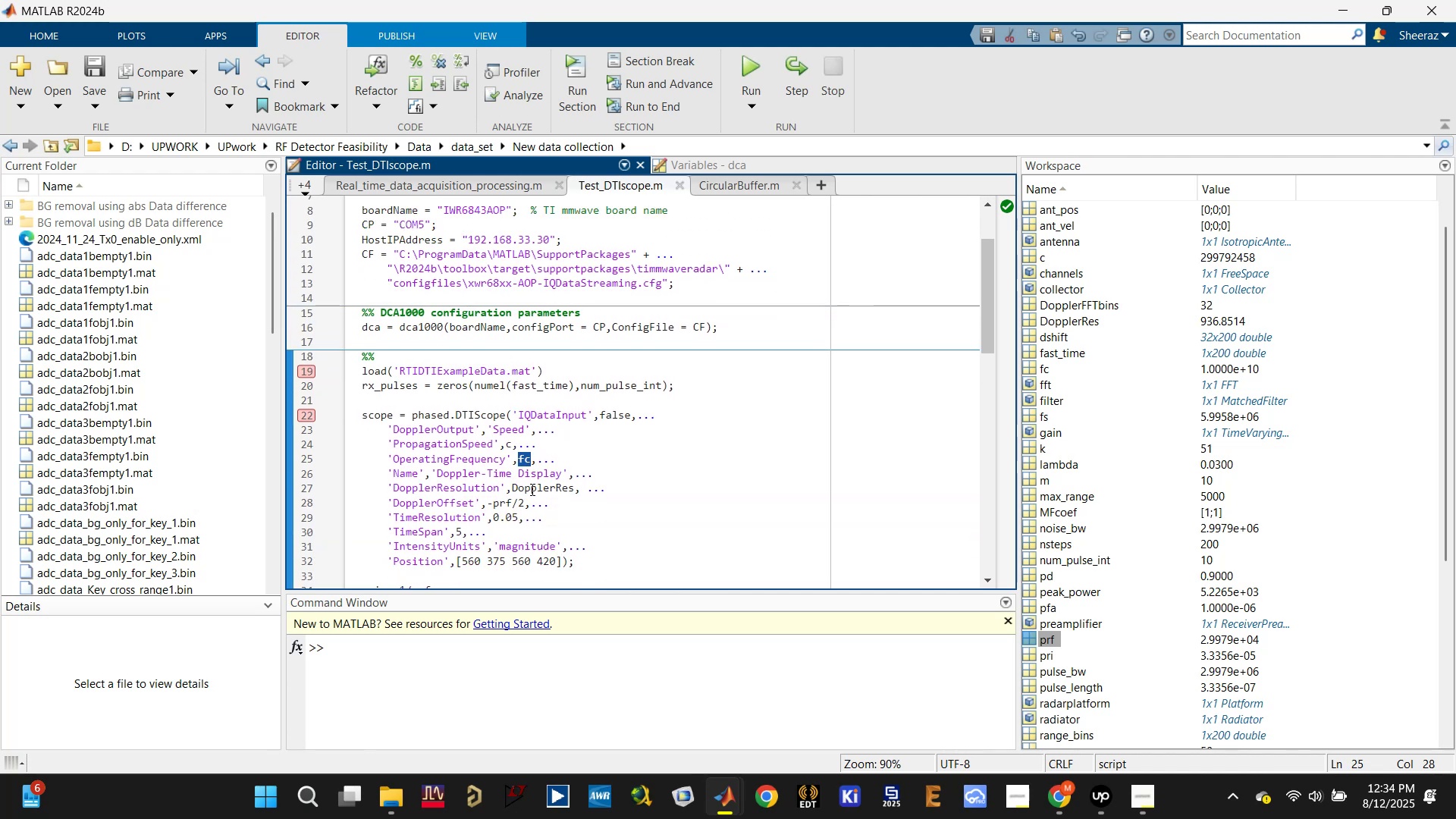 
double_click([532, 488])
 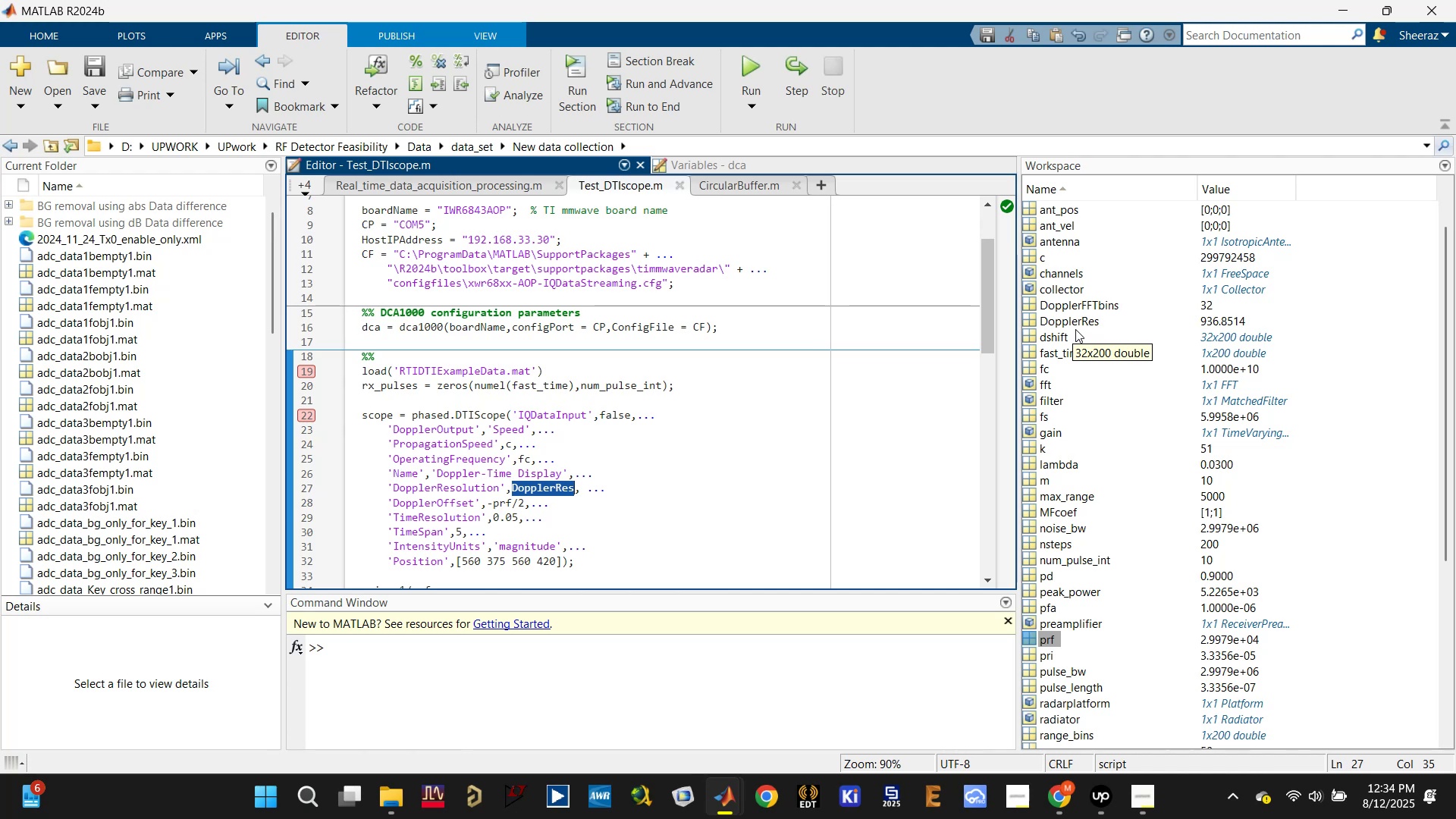 
wait(20.18)
 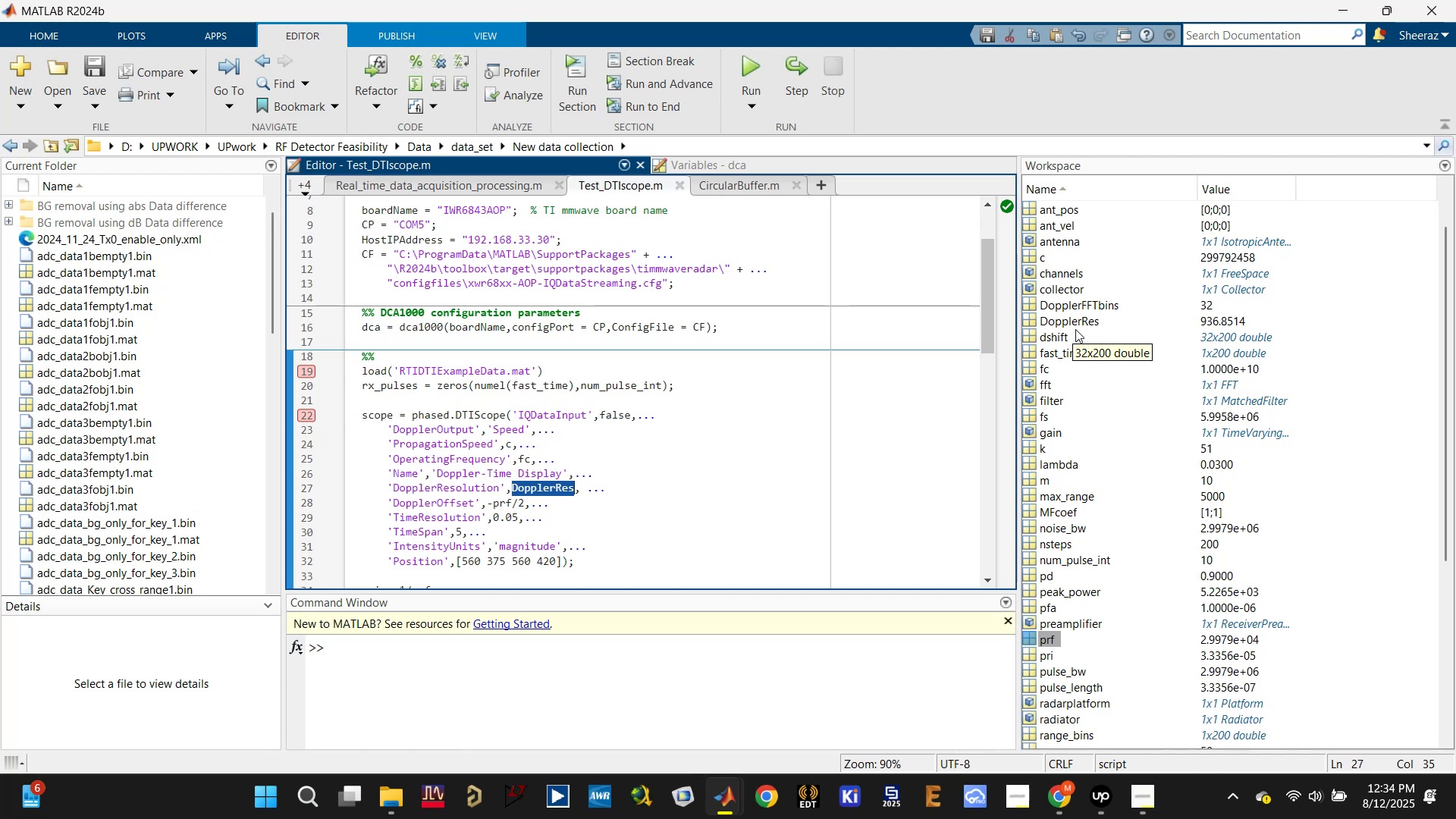 
left_click([463, 670])
 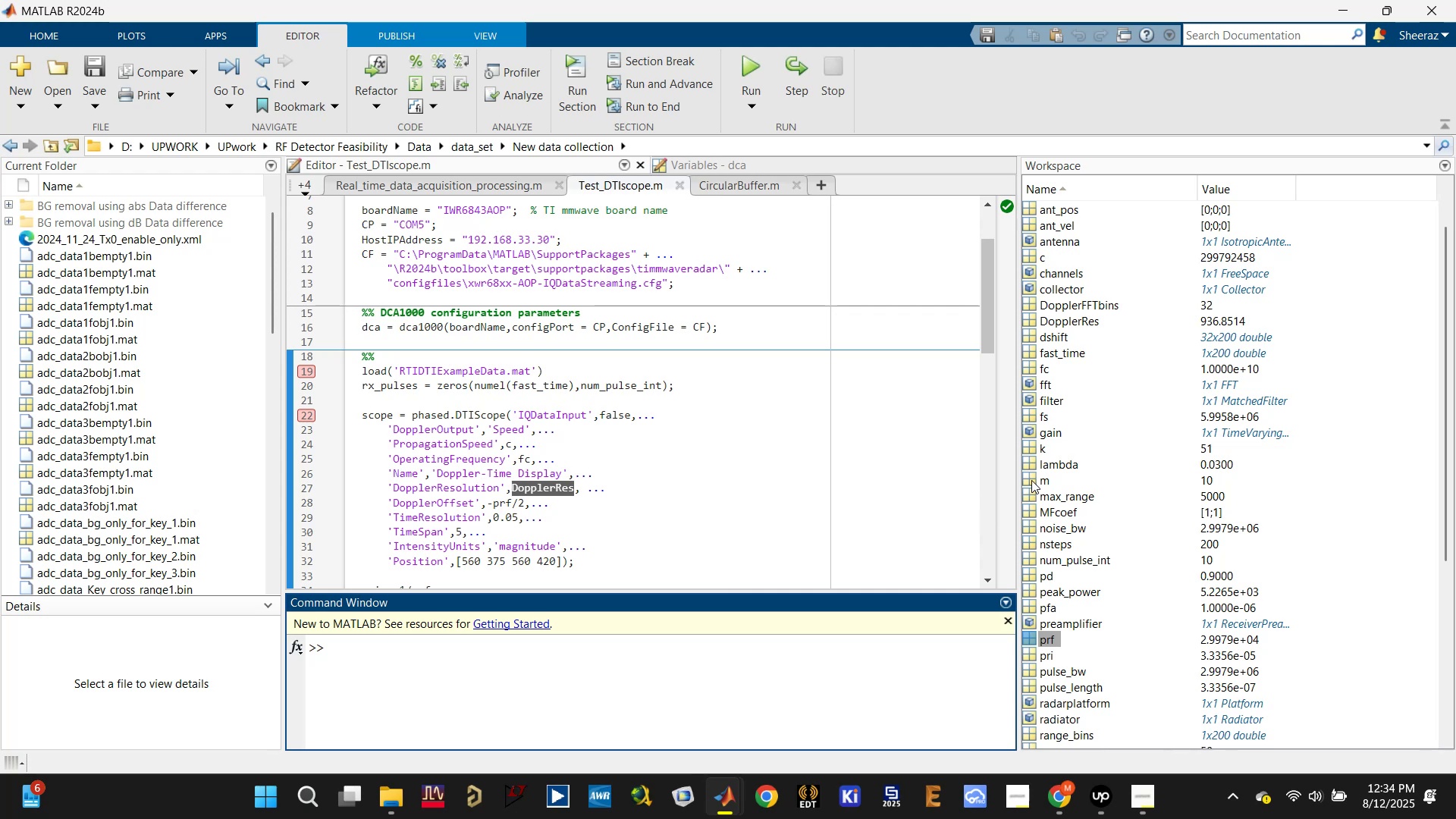 
mouse_move([1081, 308])
 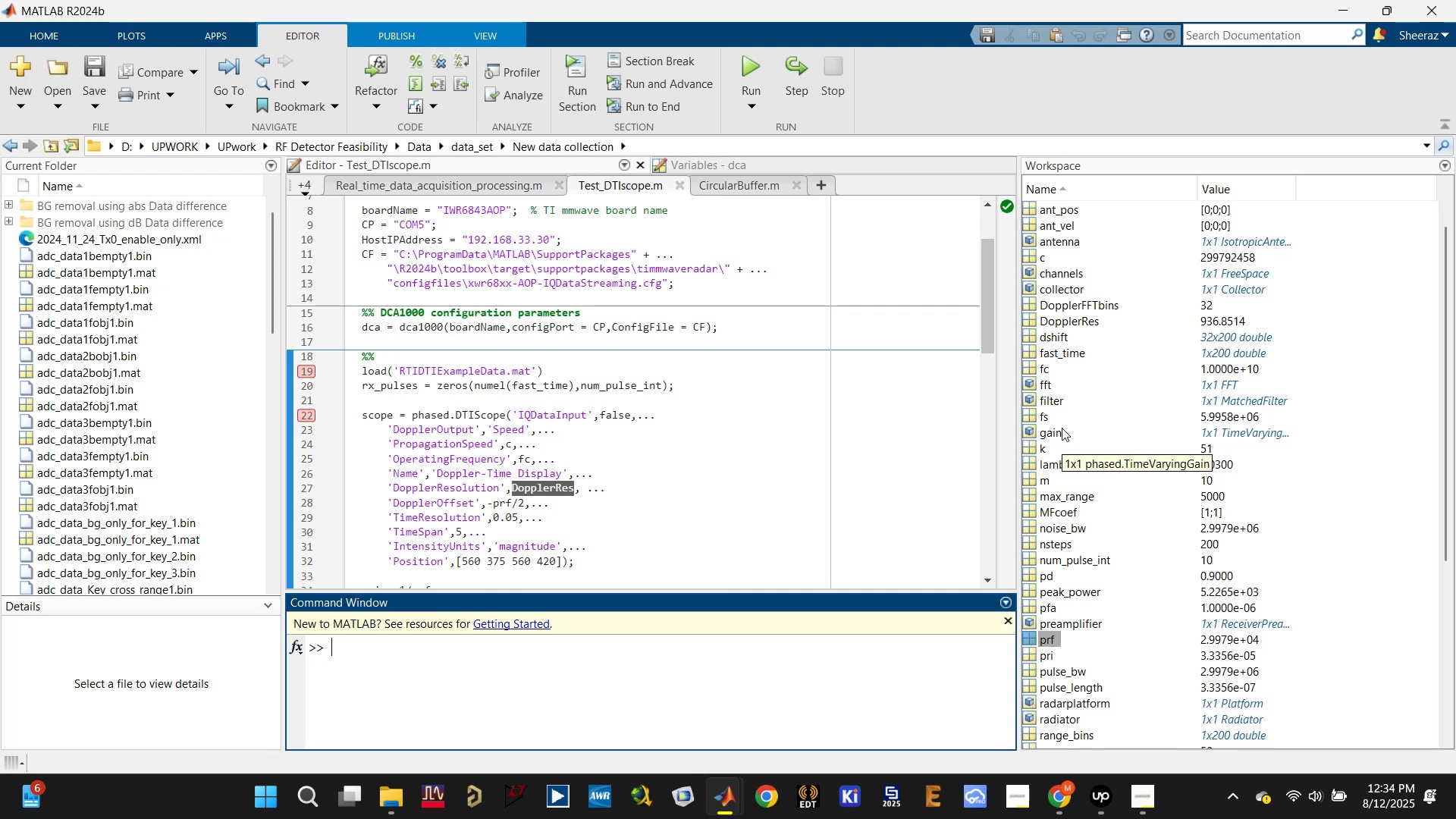 
wait(17.04)
 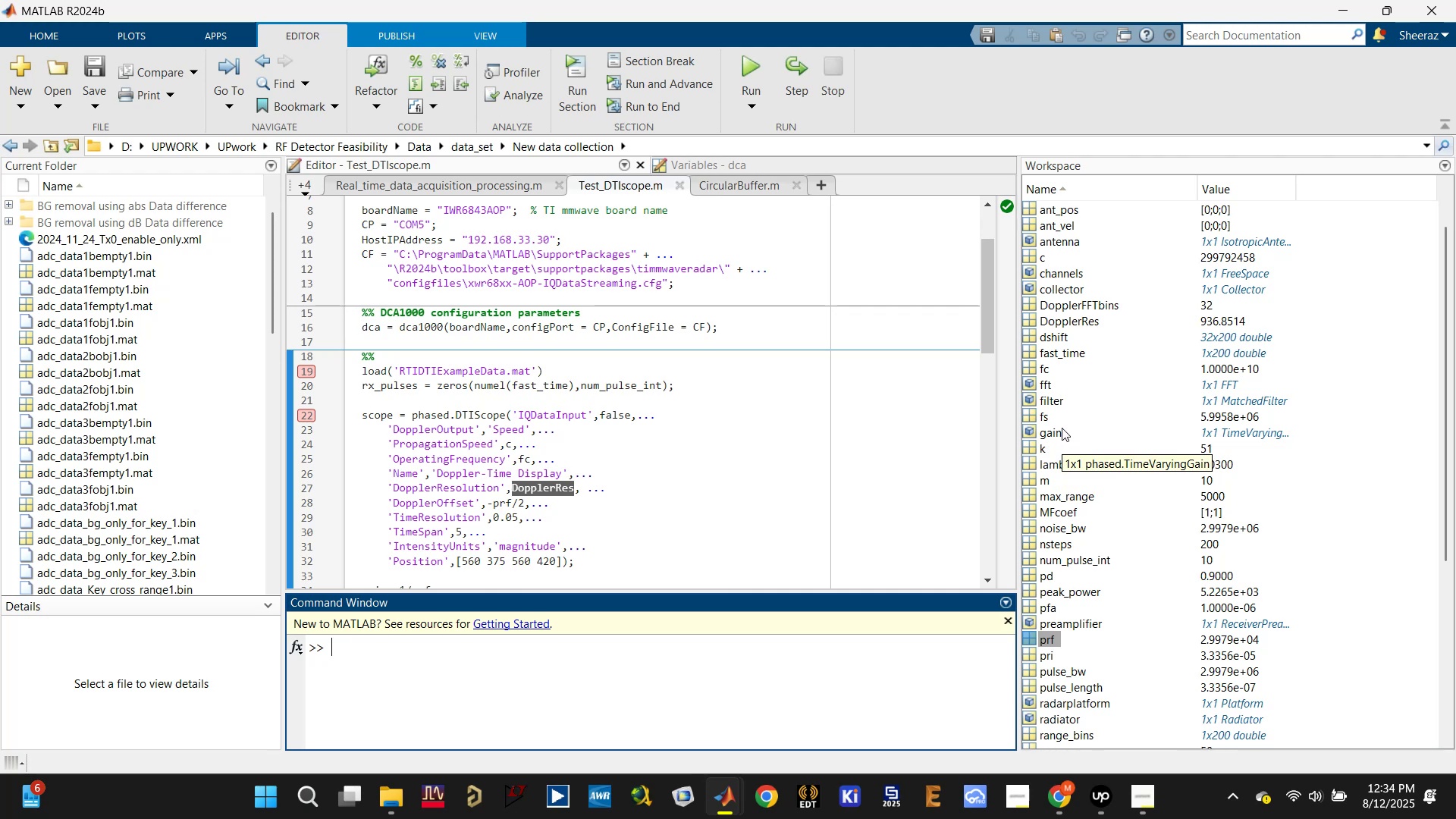 
scroll: coordinate [634, 324], scroll_direction: down, amount: 2.0
 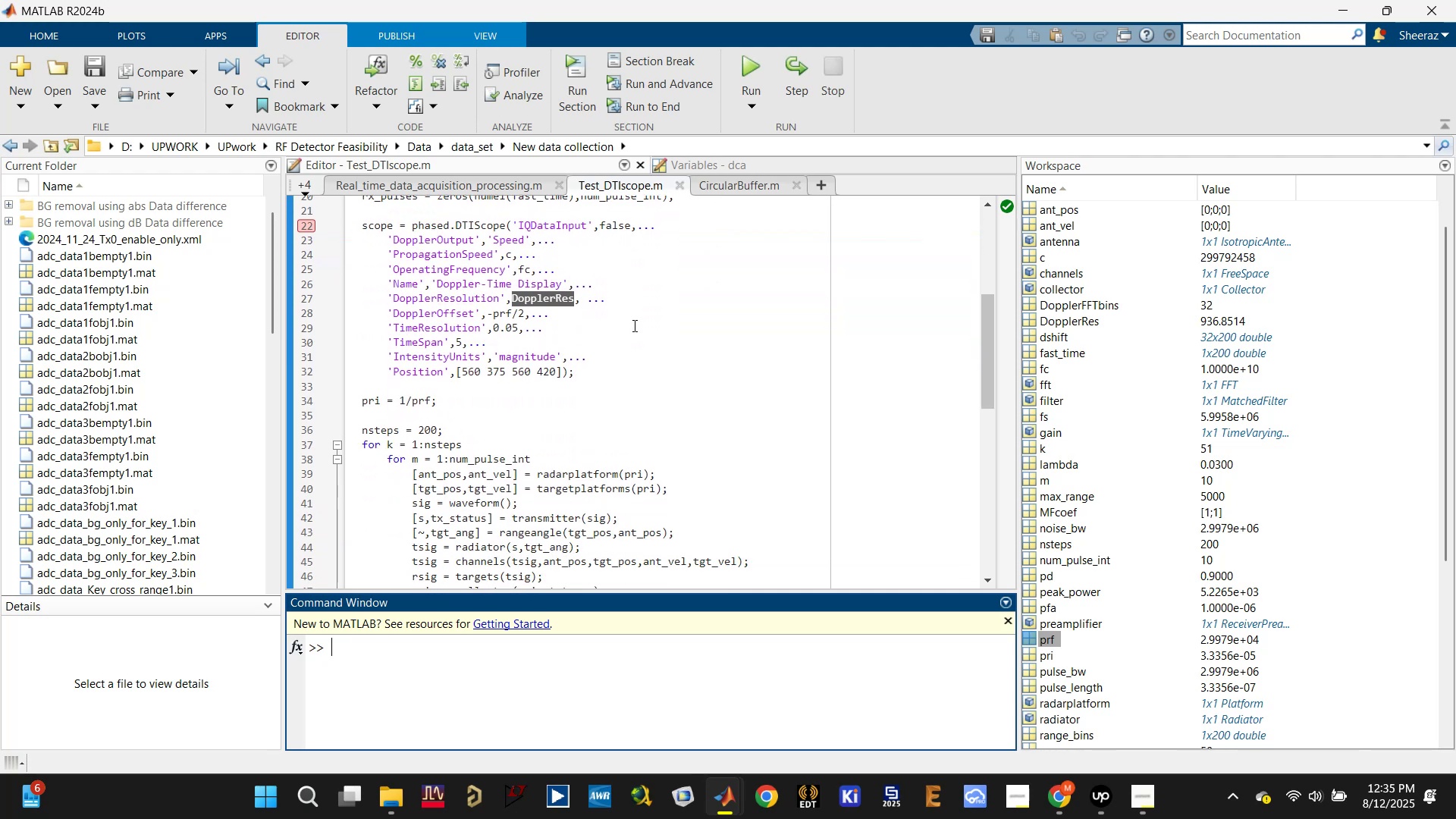 
scroll: coordinate [631, 328], scroll_direction: up, amount: 1.0
 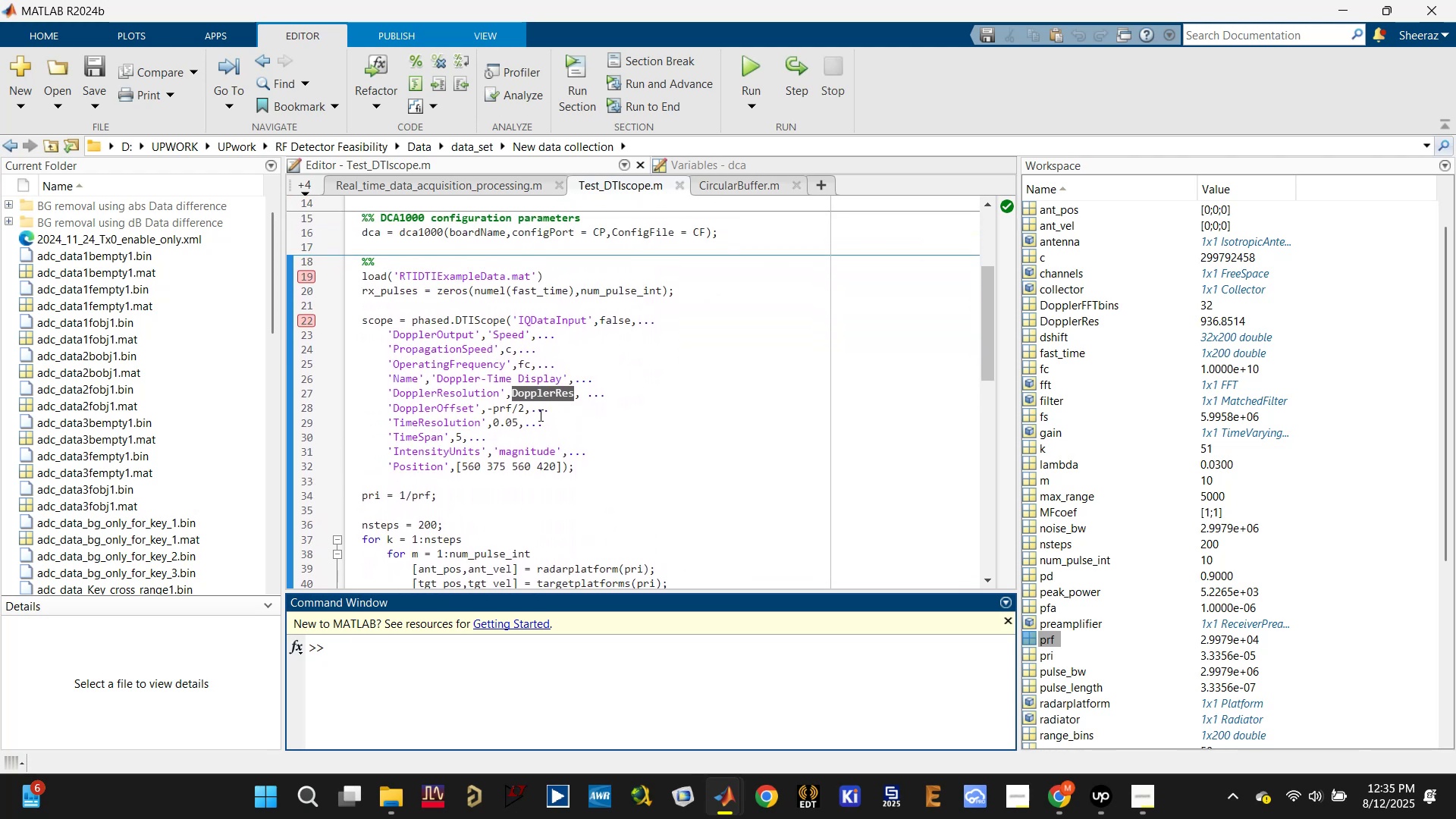 
double_click([505, 407])
 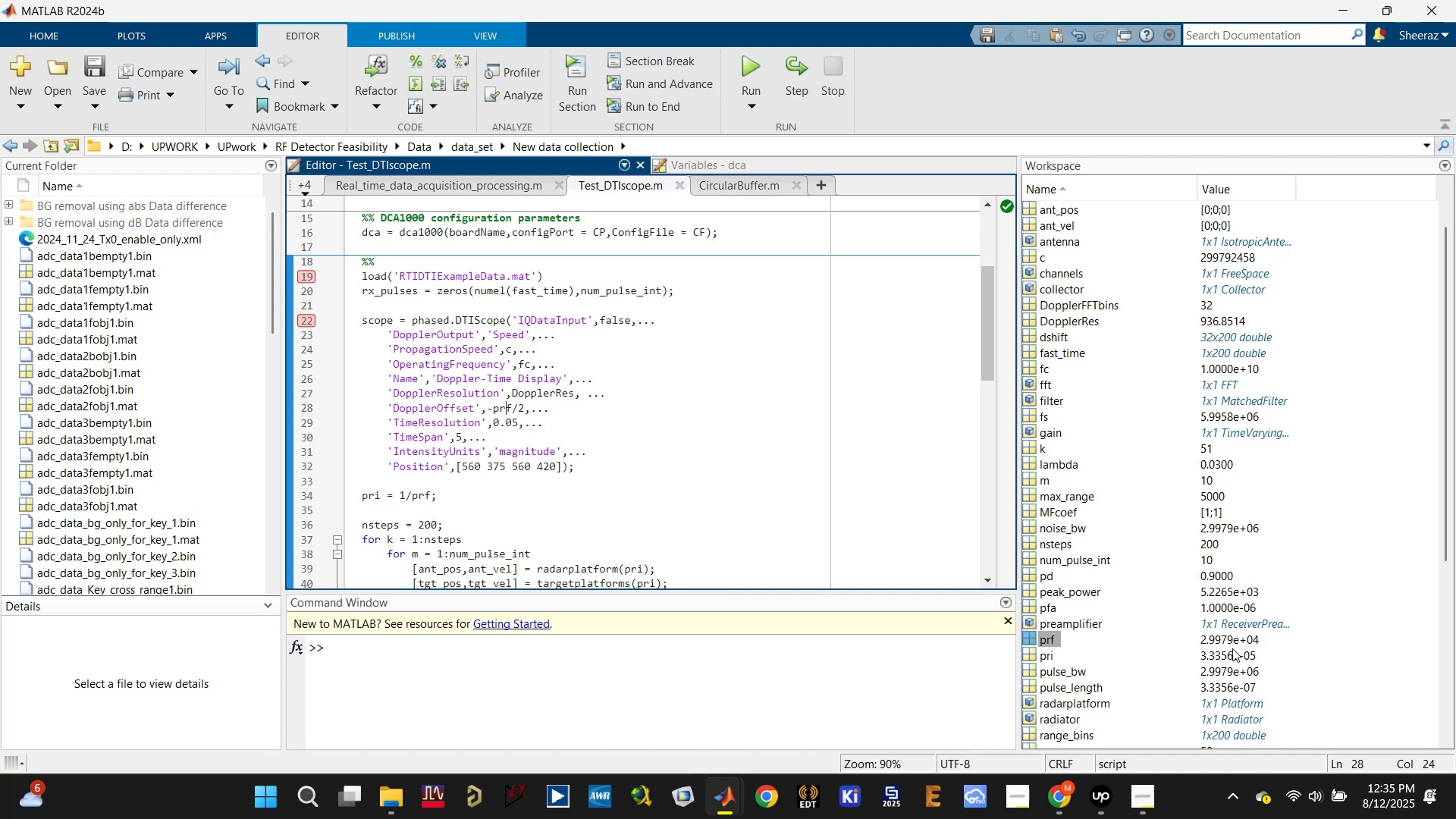 
wait(7.16)
 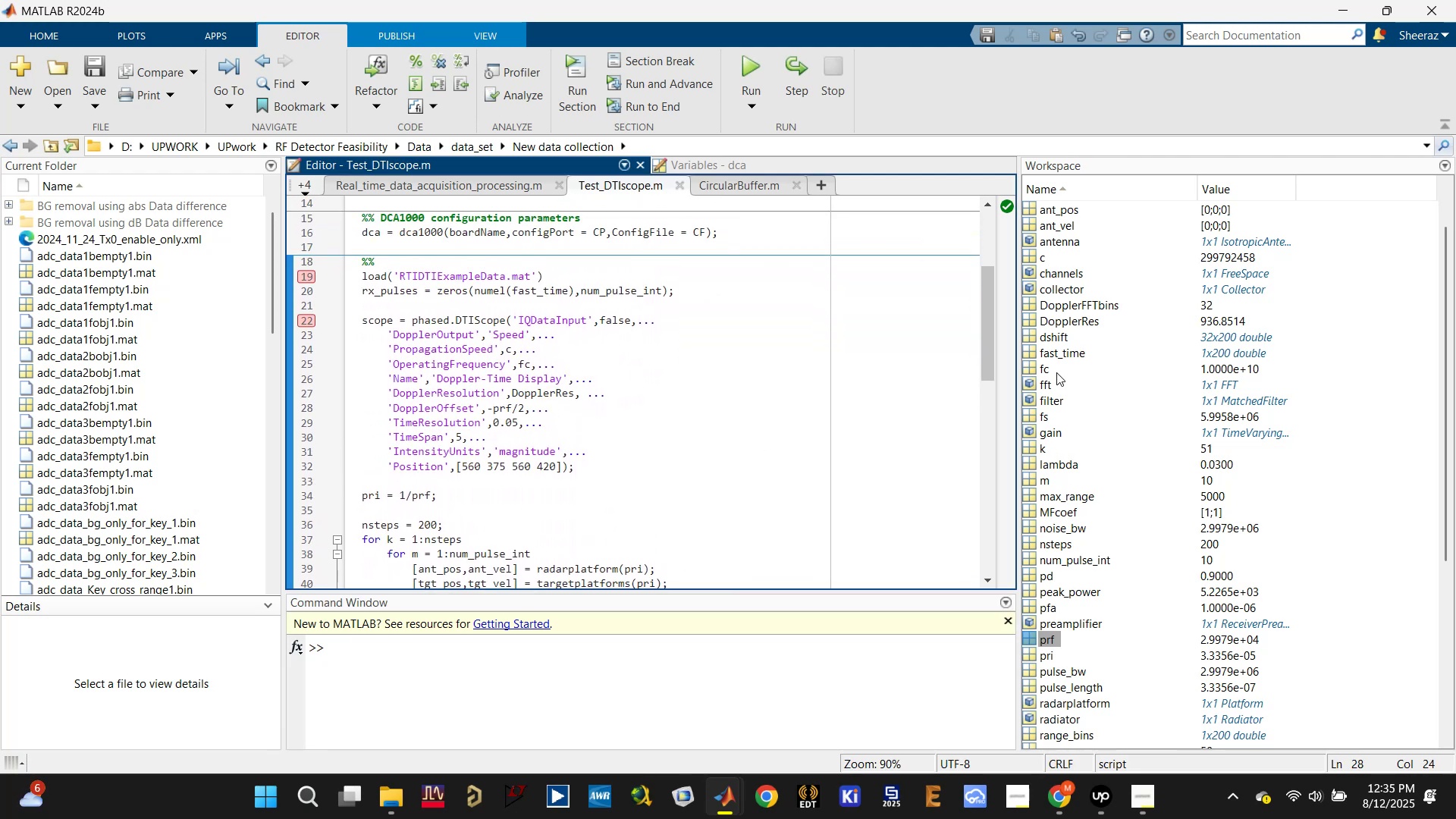 
double_click([1046, 638])
 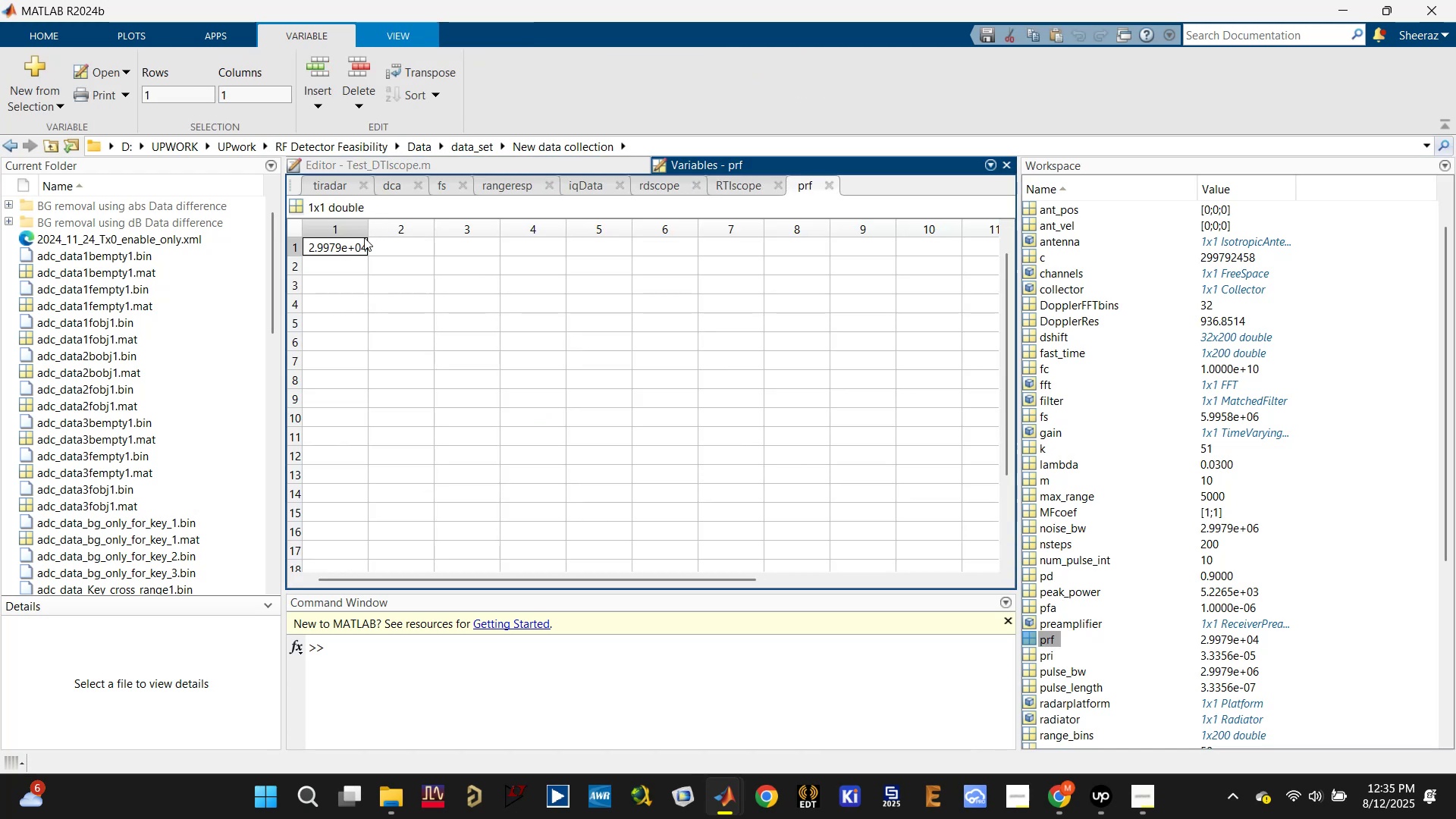 
double_click([333, 249])
 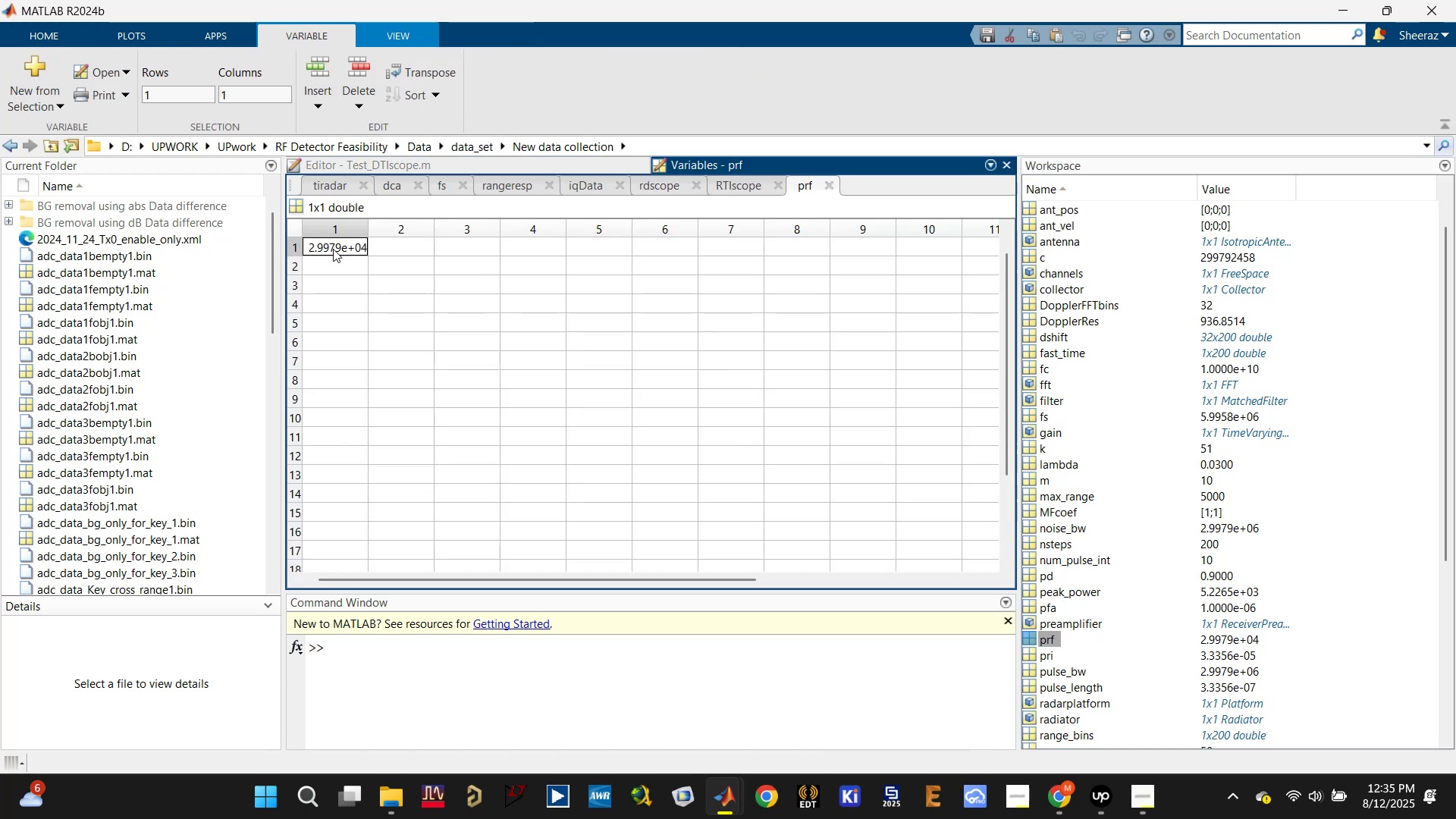 
triple_click([333, 249])
 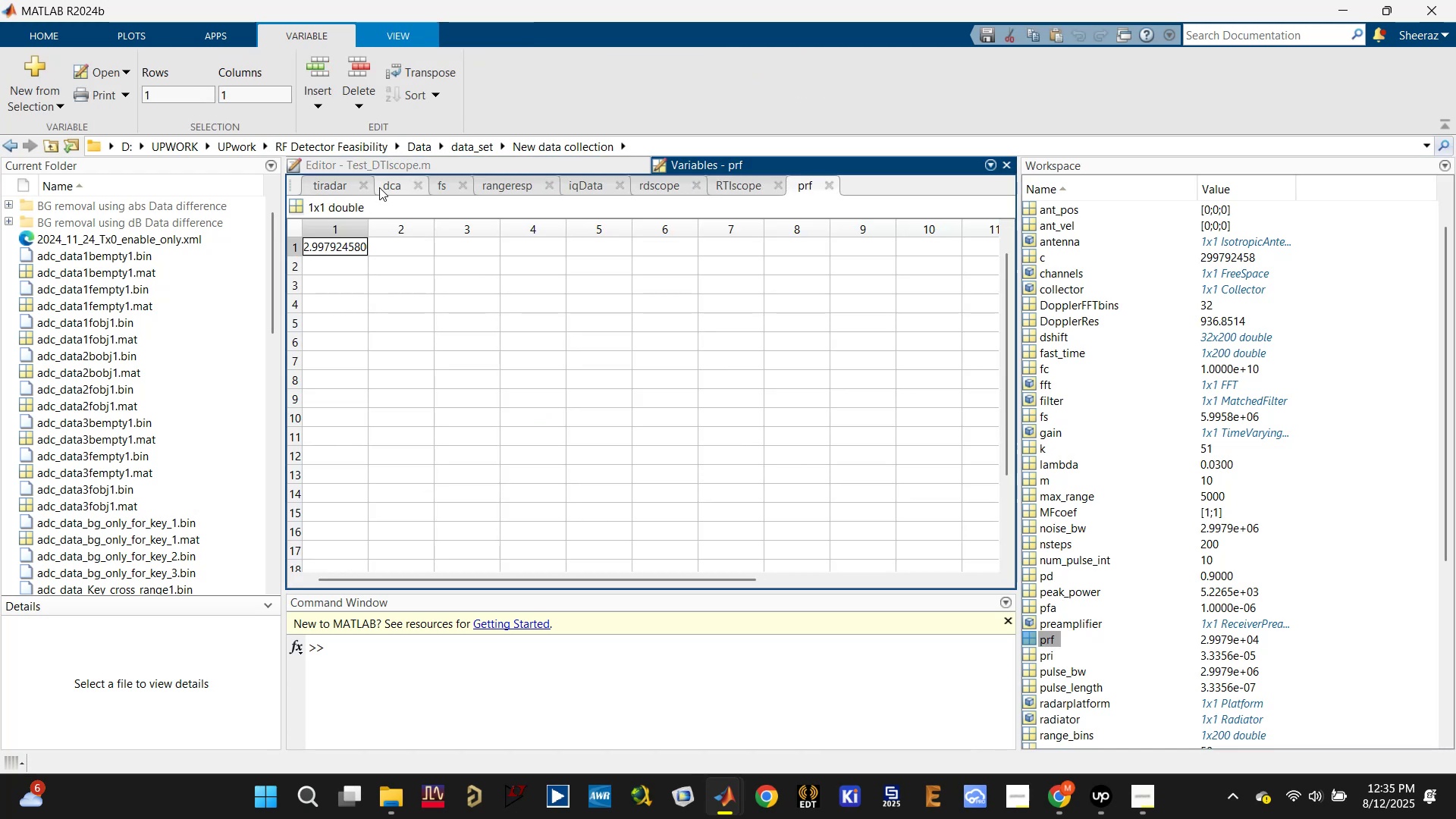 
left_click_drag(start_coordinate=[368, 224], to_coordinate=[591, 227])
 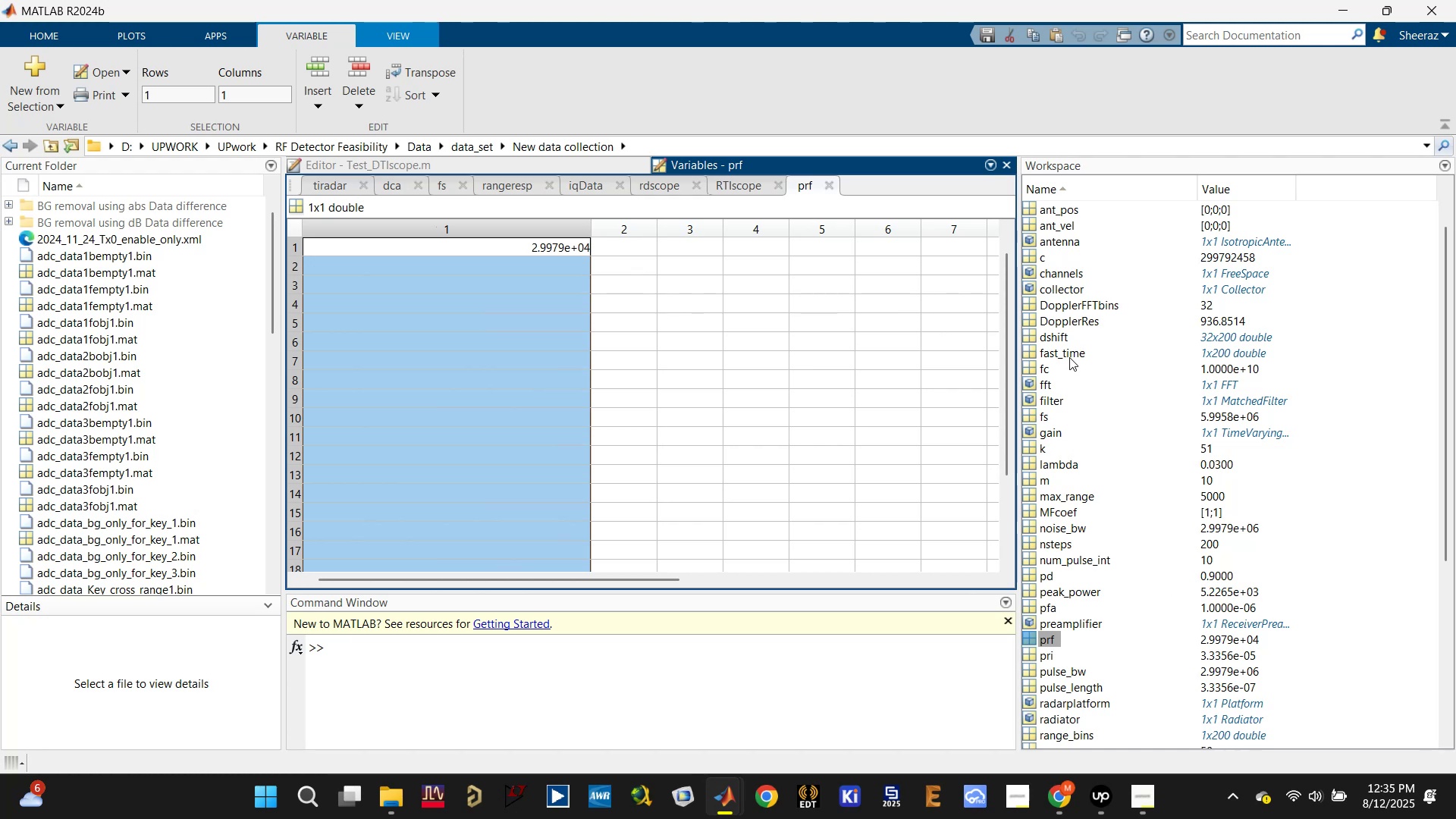 
double_click([1063, 315])
 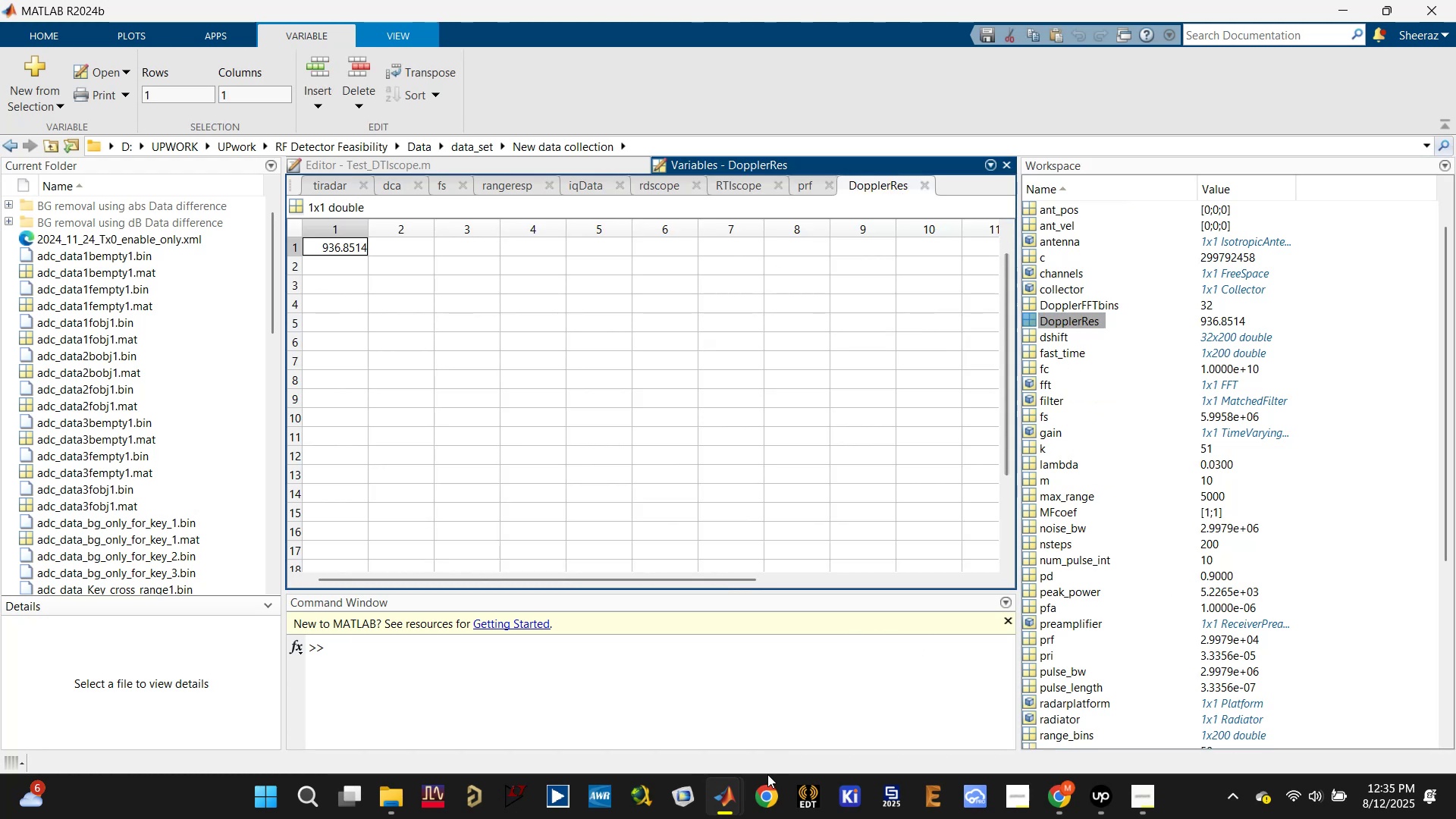 
wait(6.43)
 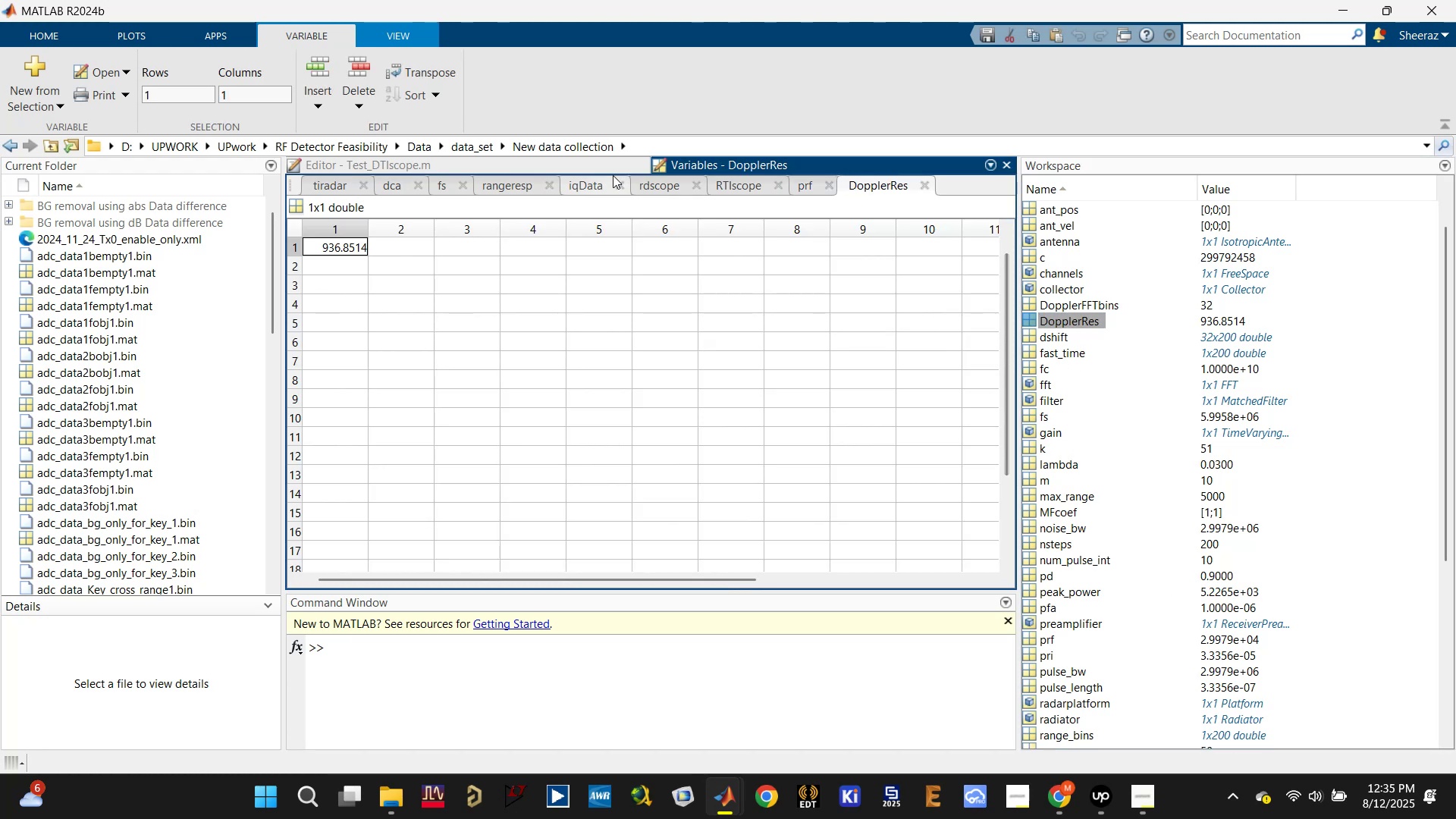 
left_click([995, 700])
 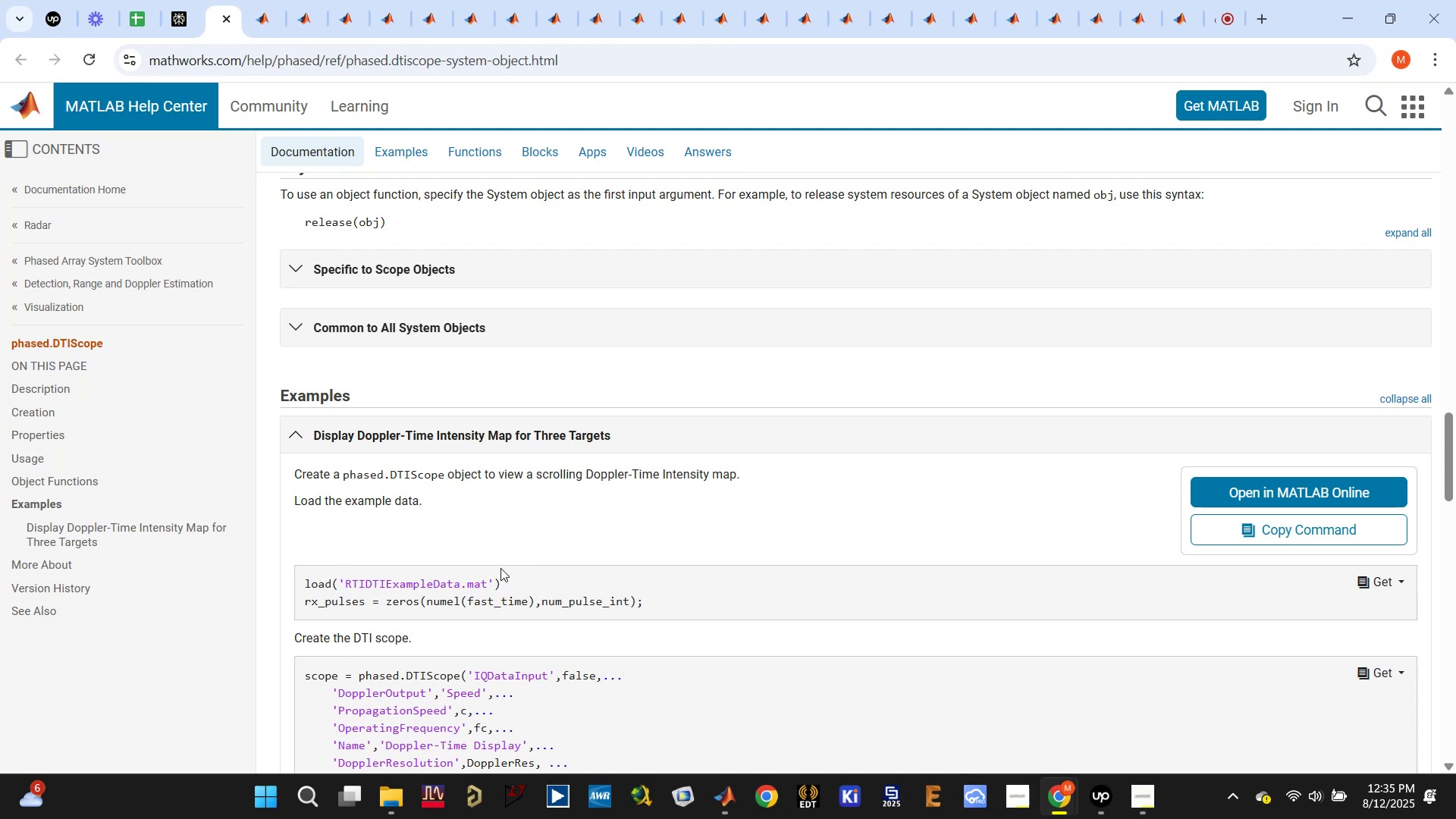 
left_click_drag(start_coordinate=[522, 582], to_coordinate=[303, 560])
 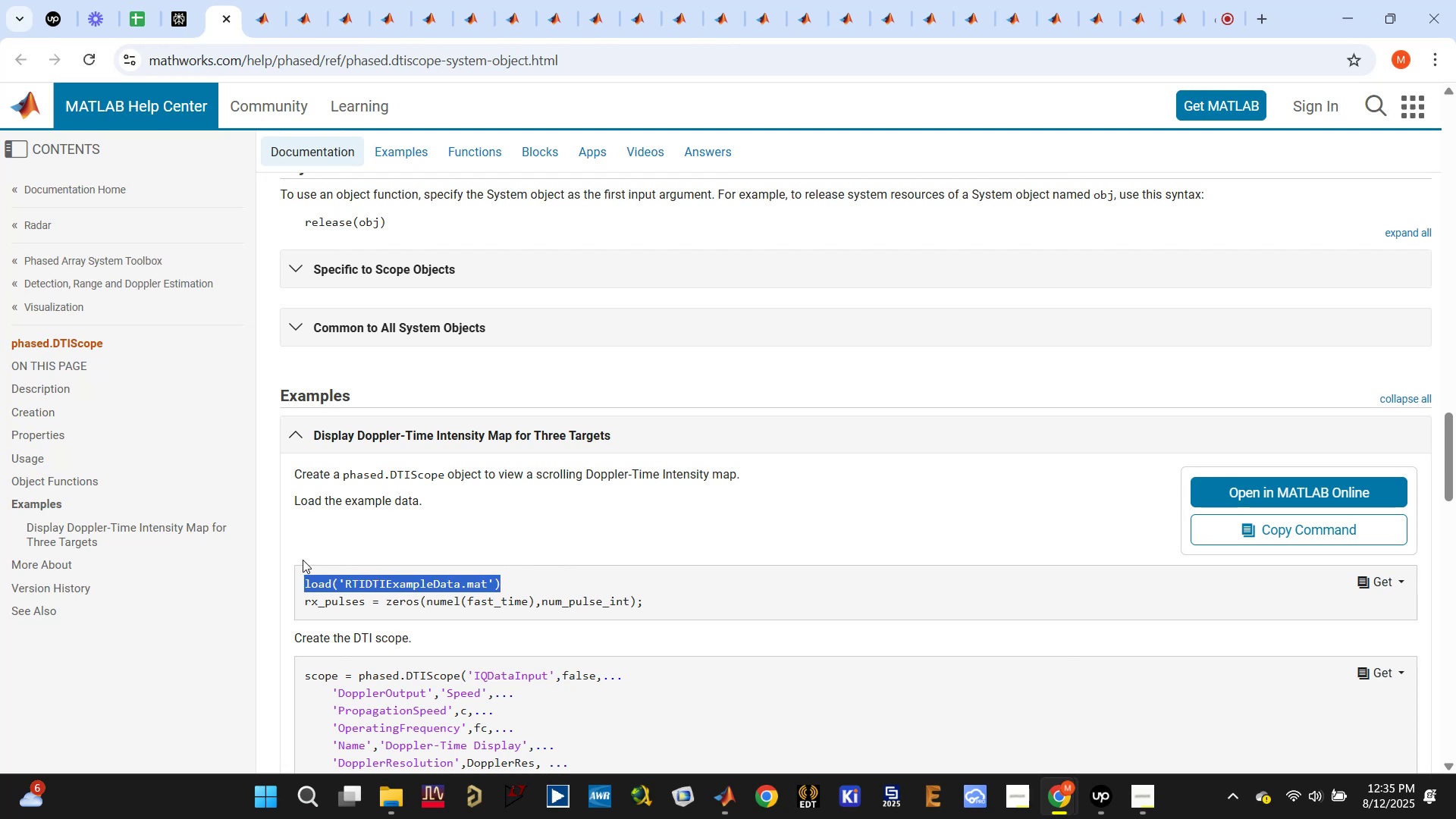 
key(Control+C)
 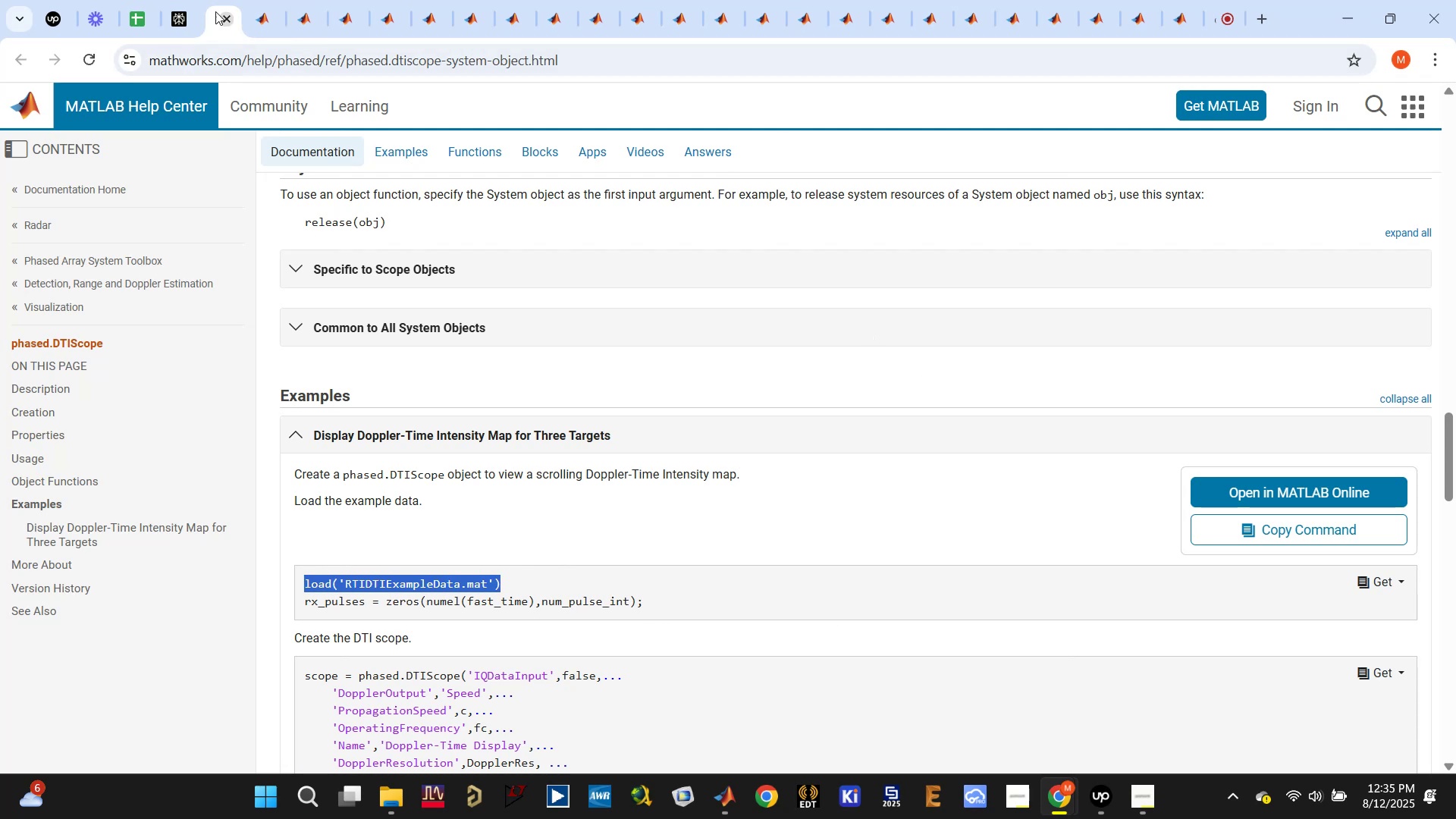 
left_click([177, 11])
 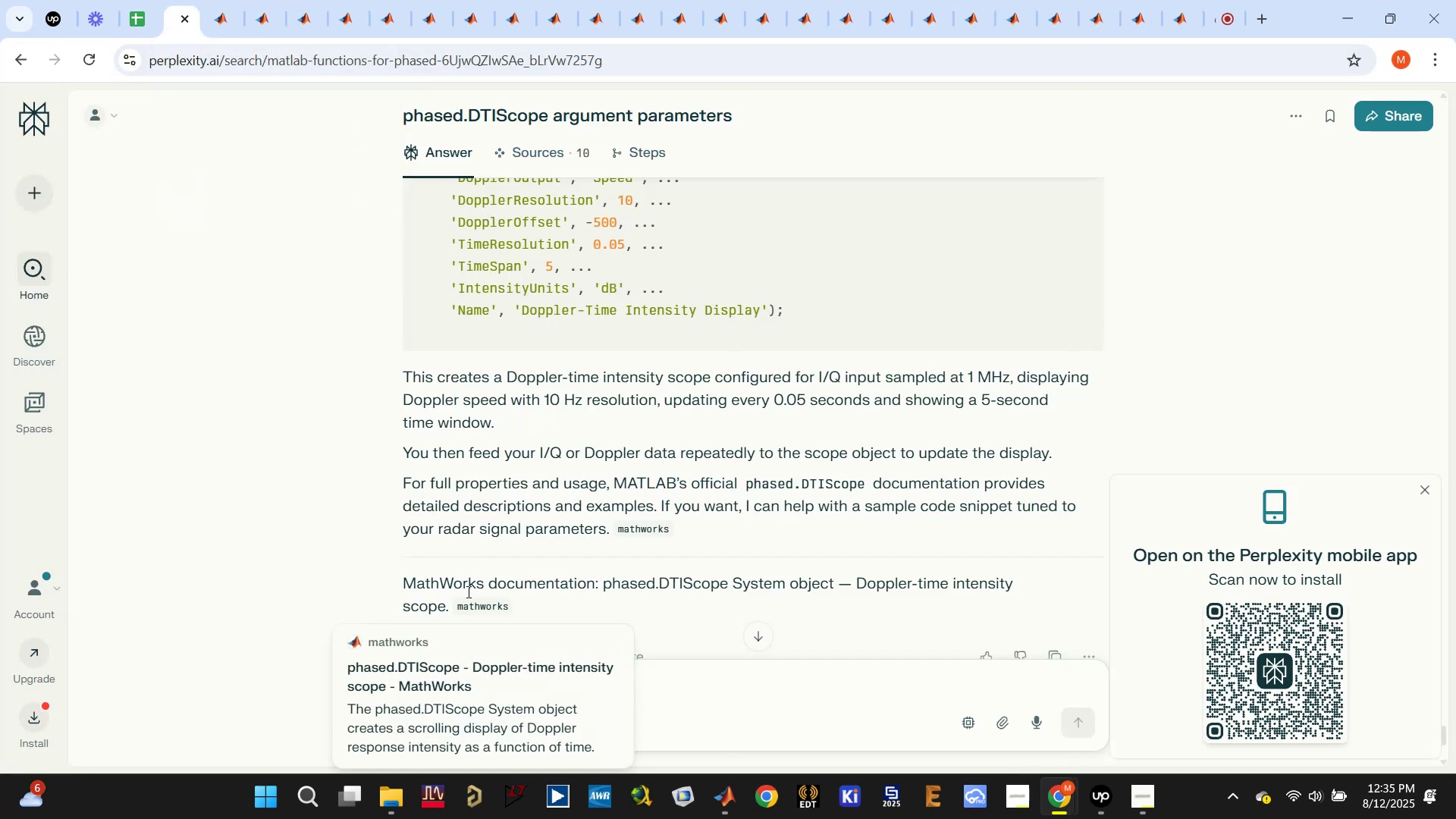 
scroll: coordinate [537, 522], scroll_direction: down, amount: 4.0
 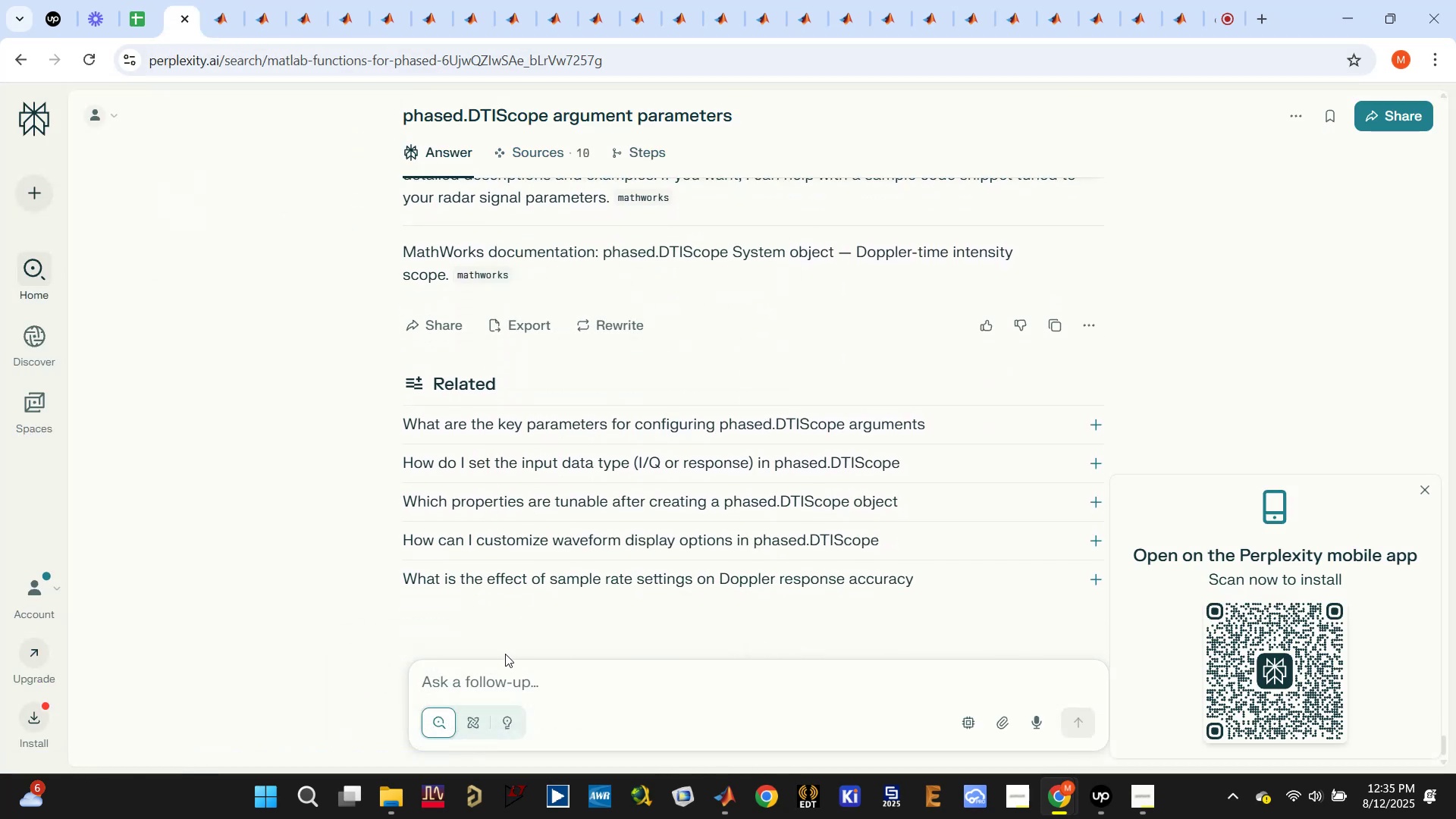 
left_click([503, 674])
 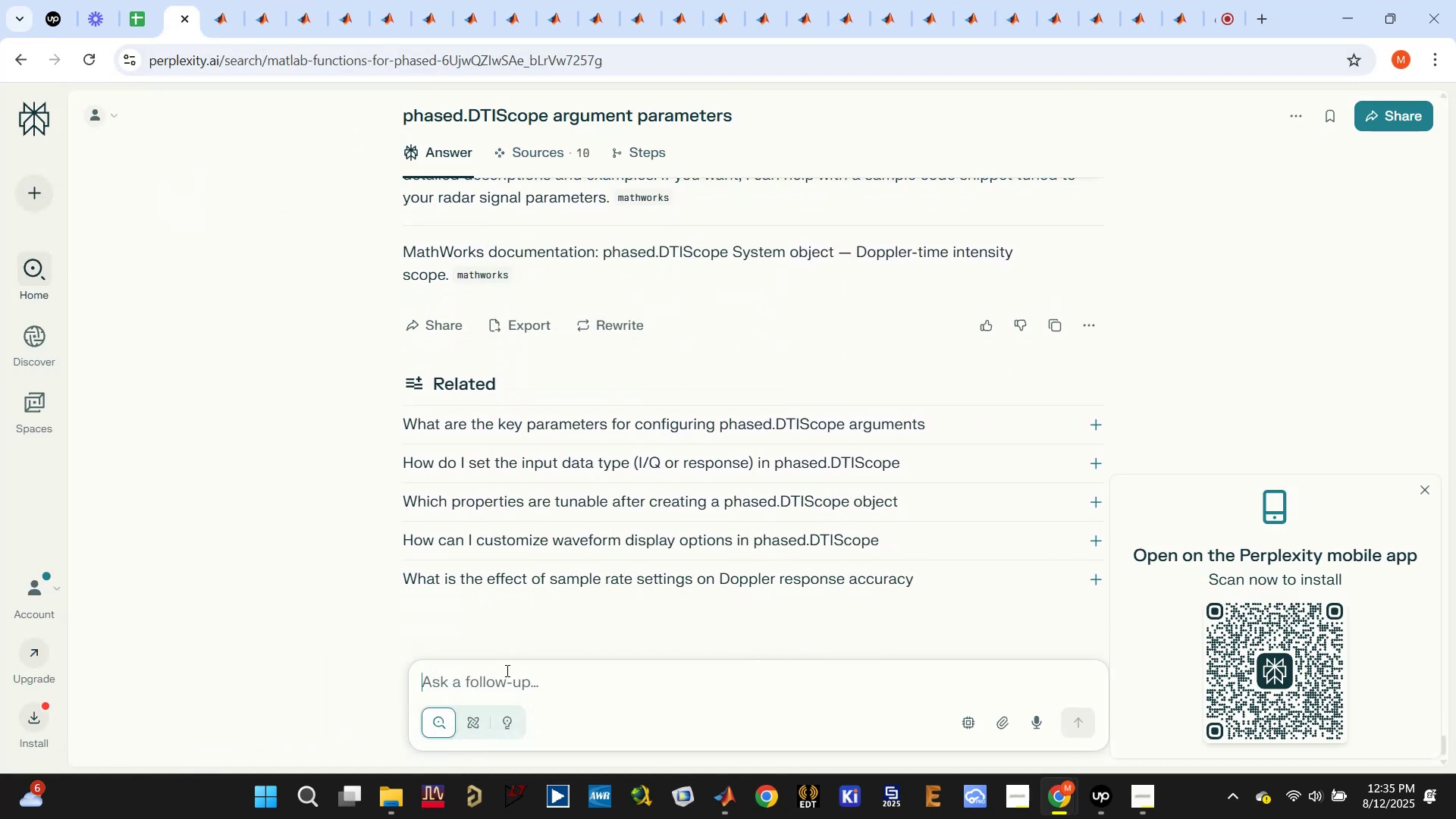 
type(In matlab datashe)
key(Backspace)
key(Backspace)
type(et )
 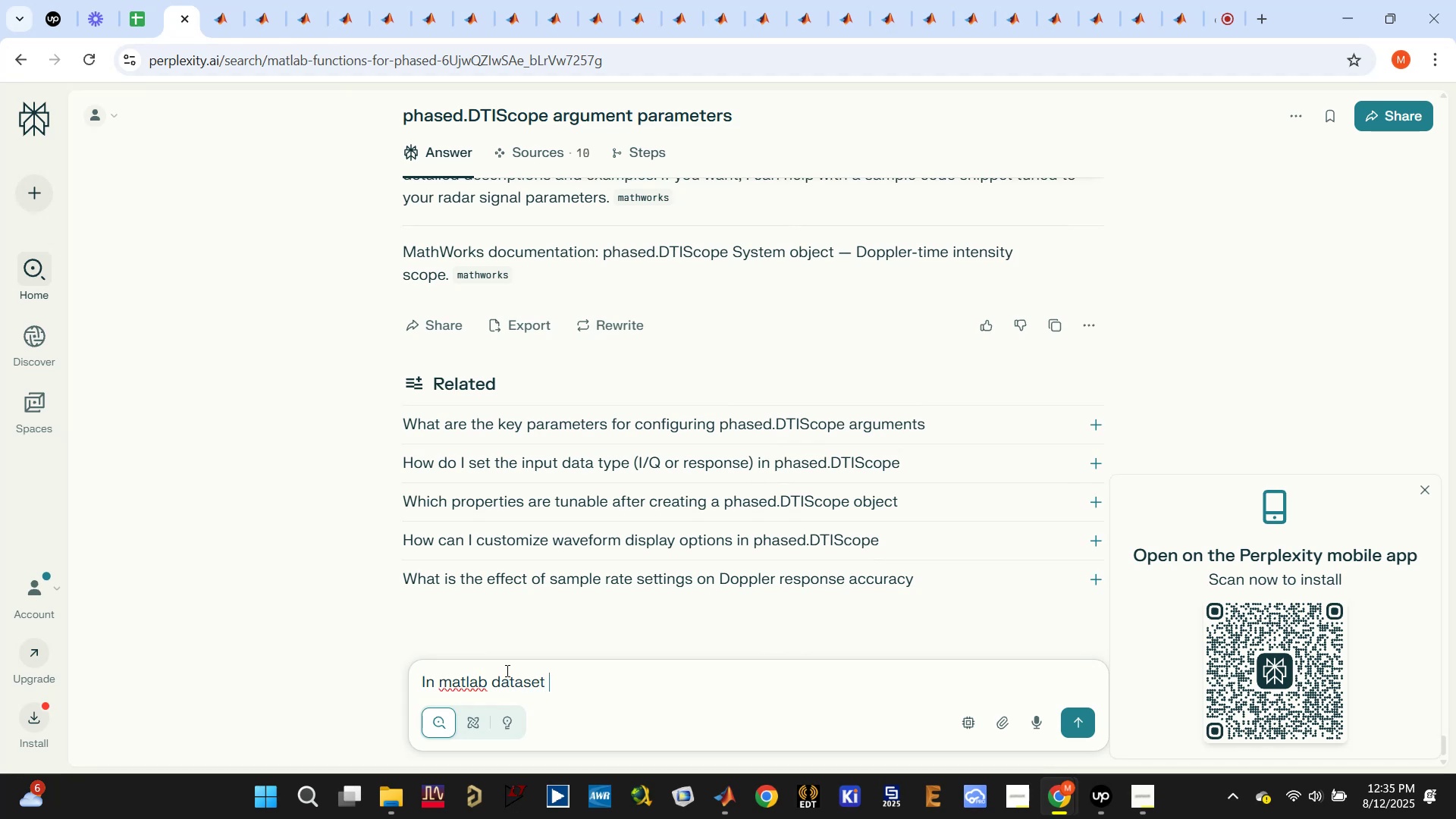 
key(Control+V)
 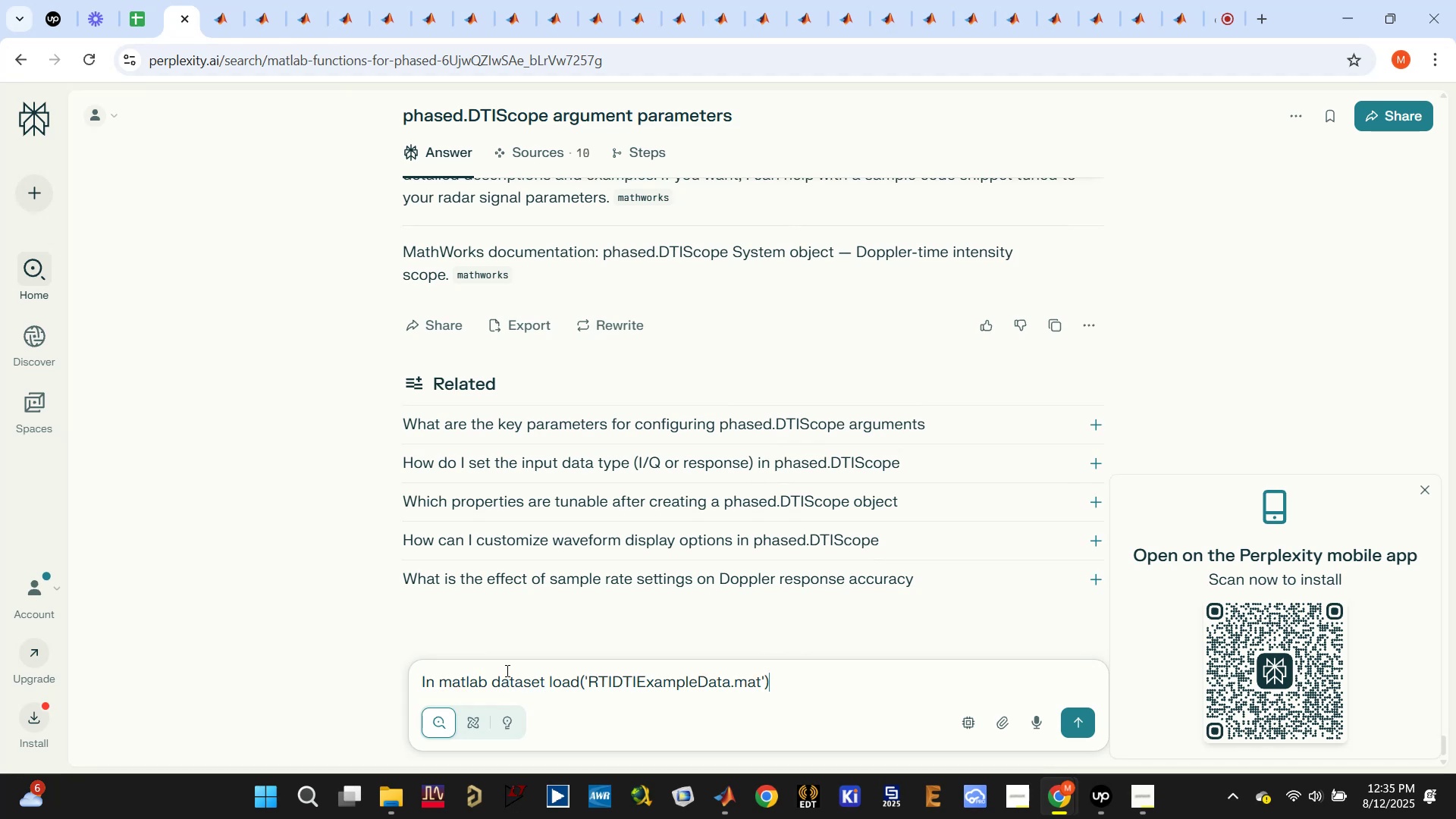 
hold_key(key=ArrowLeft, duration=0.66)
 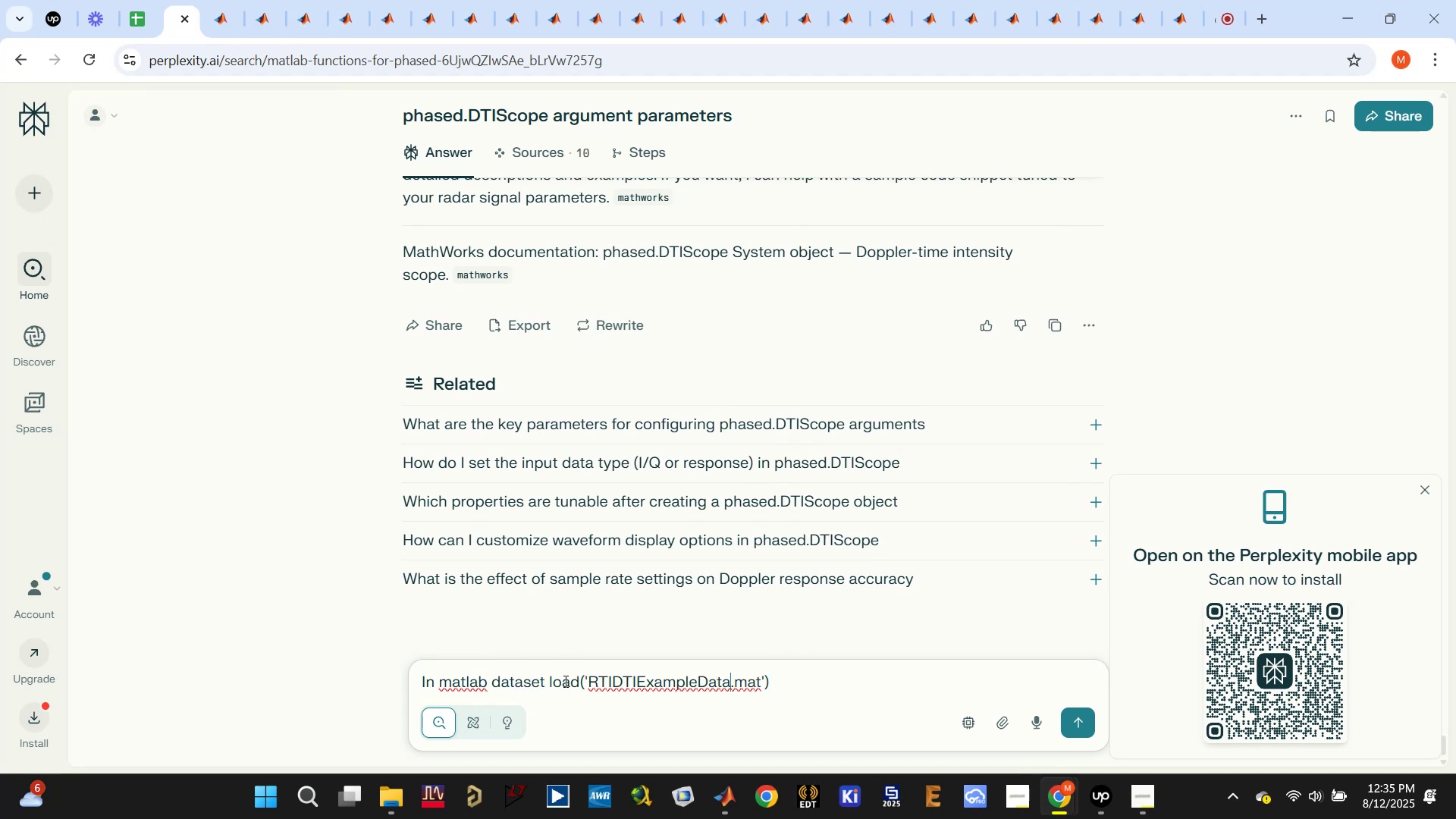 
left_click([549, 683])
 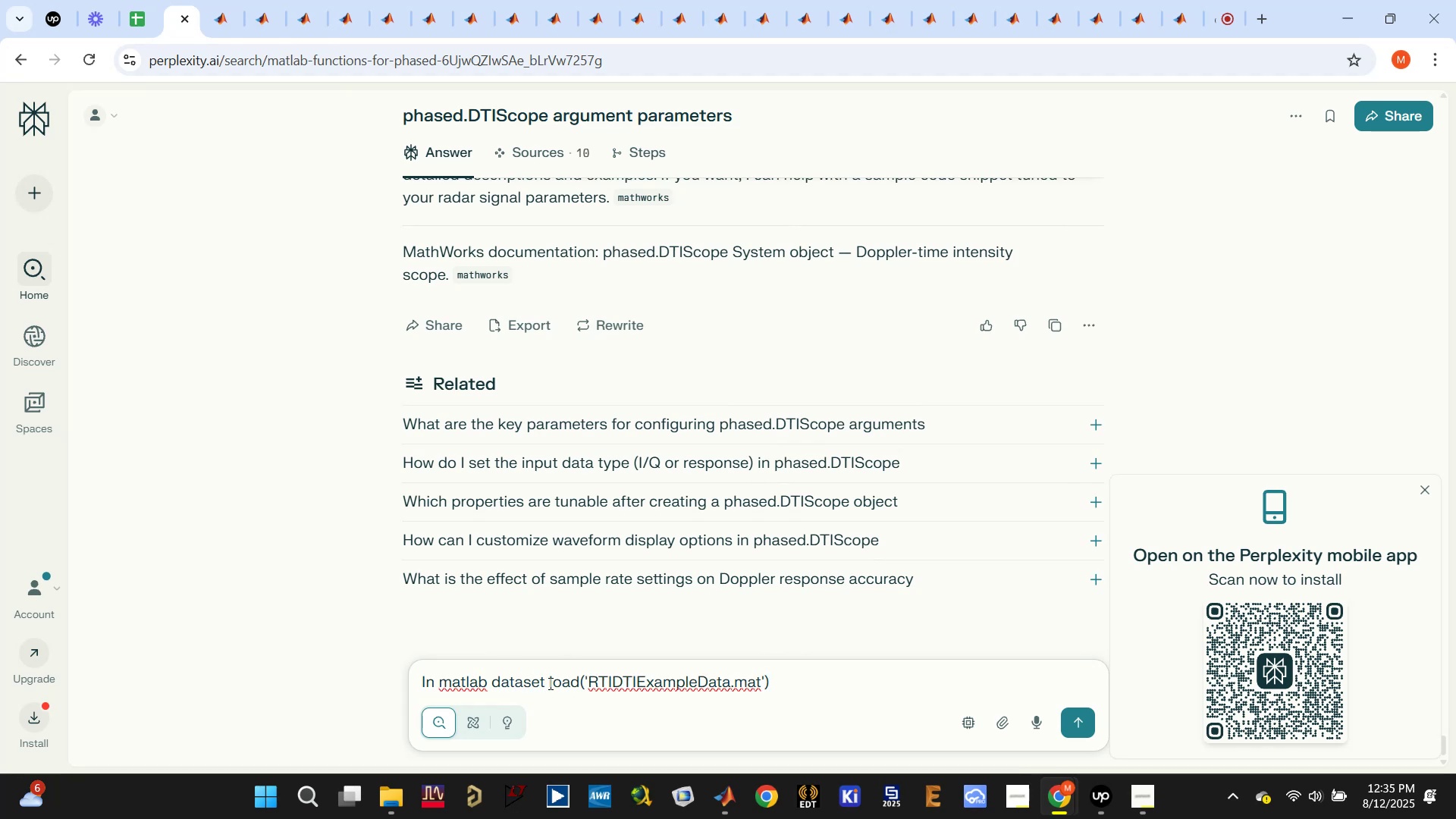 
key(Enter)
 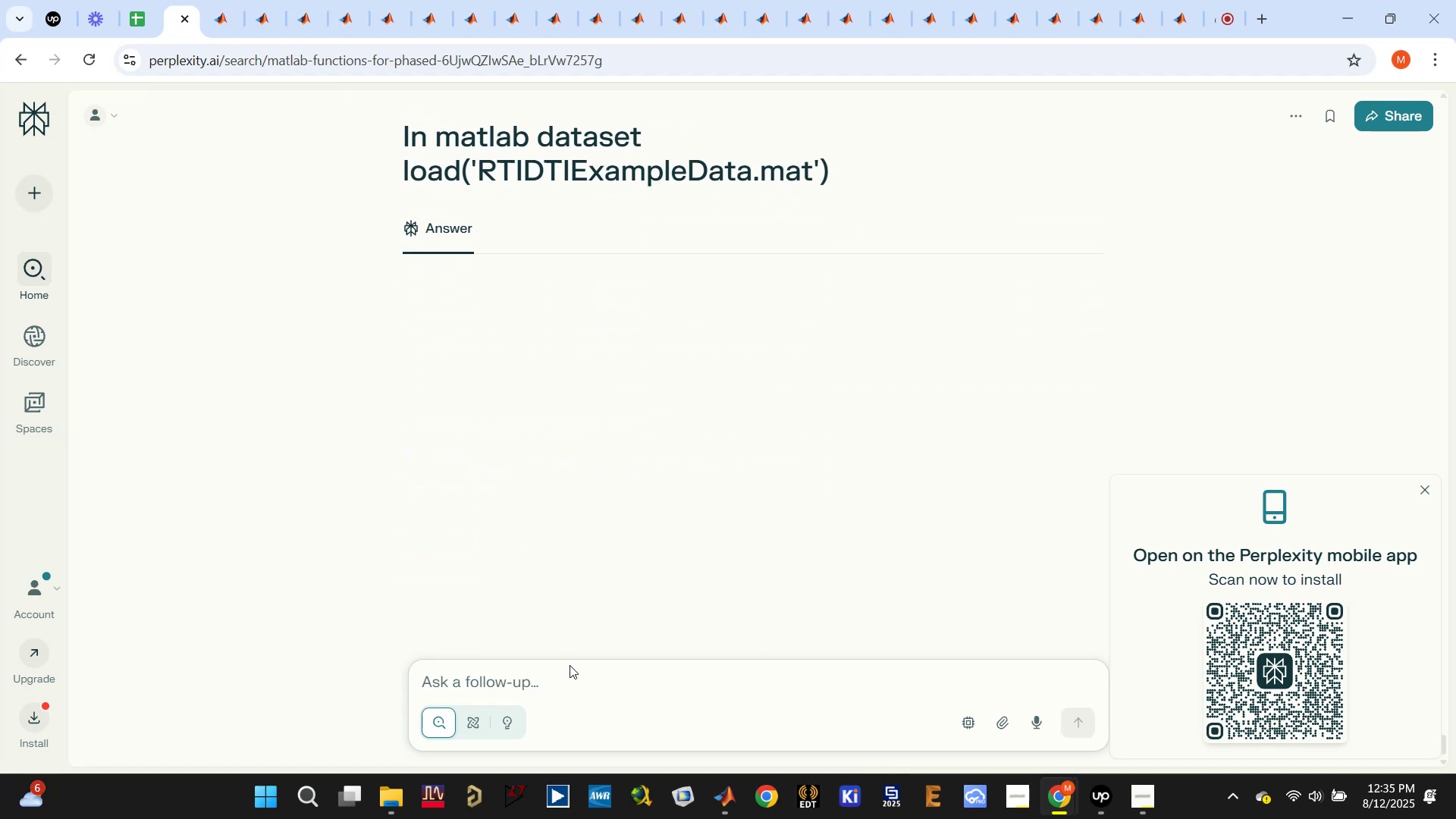 
left_click([554, 676])
 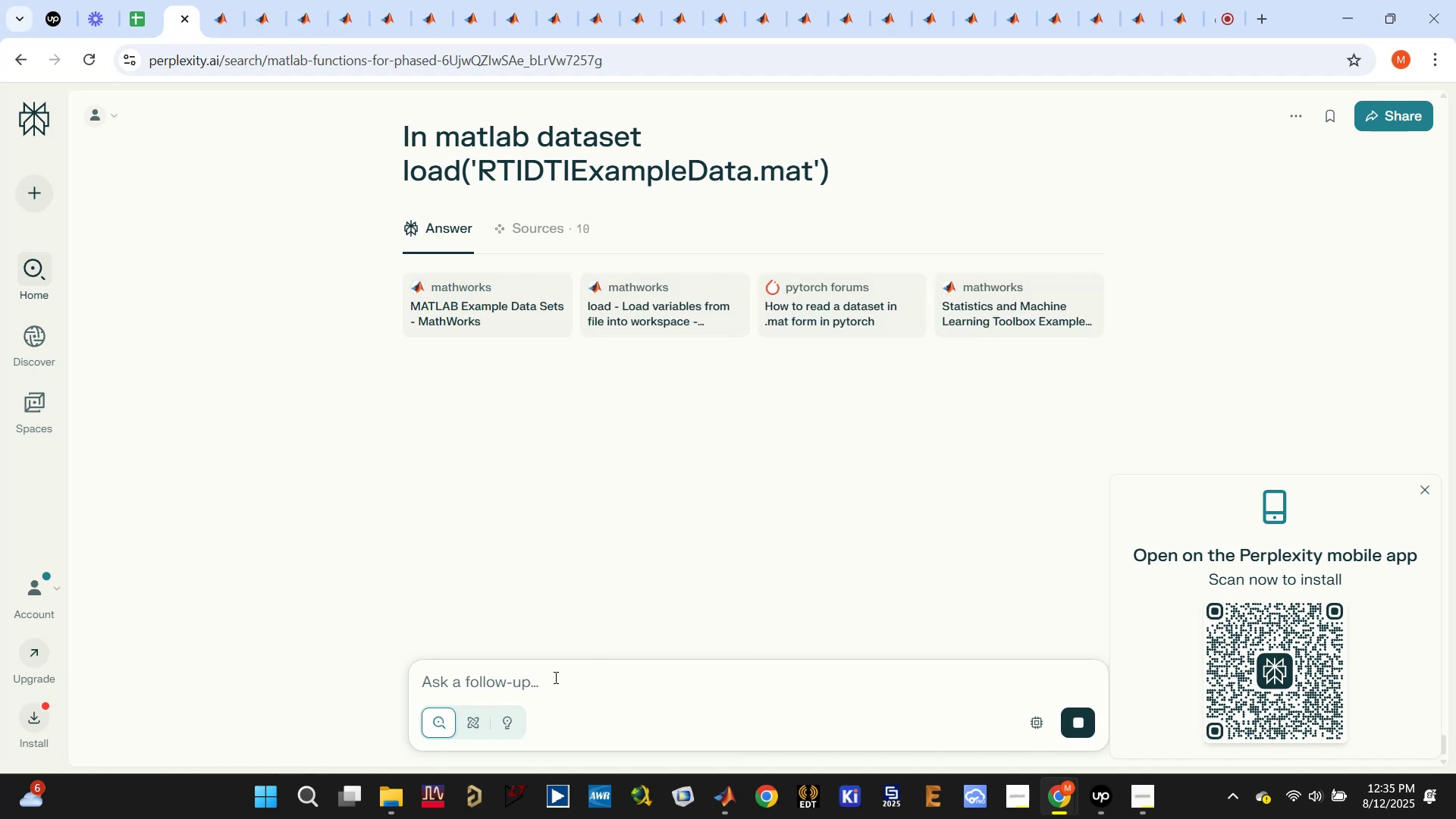 
type(what is thee)
key(Backspace)
type( doppler resolution)
 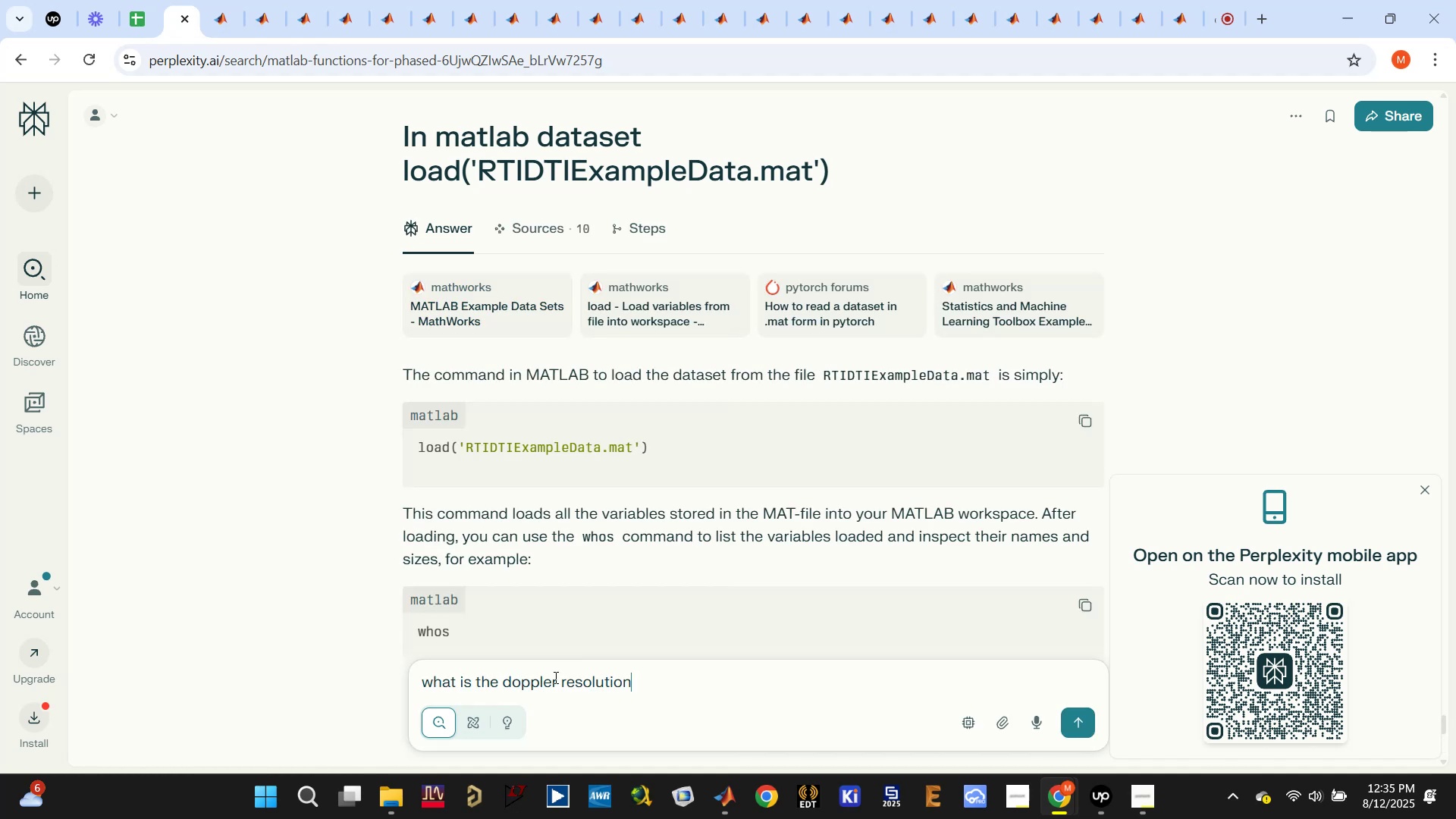 
key(Enter)
 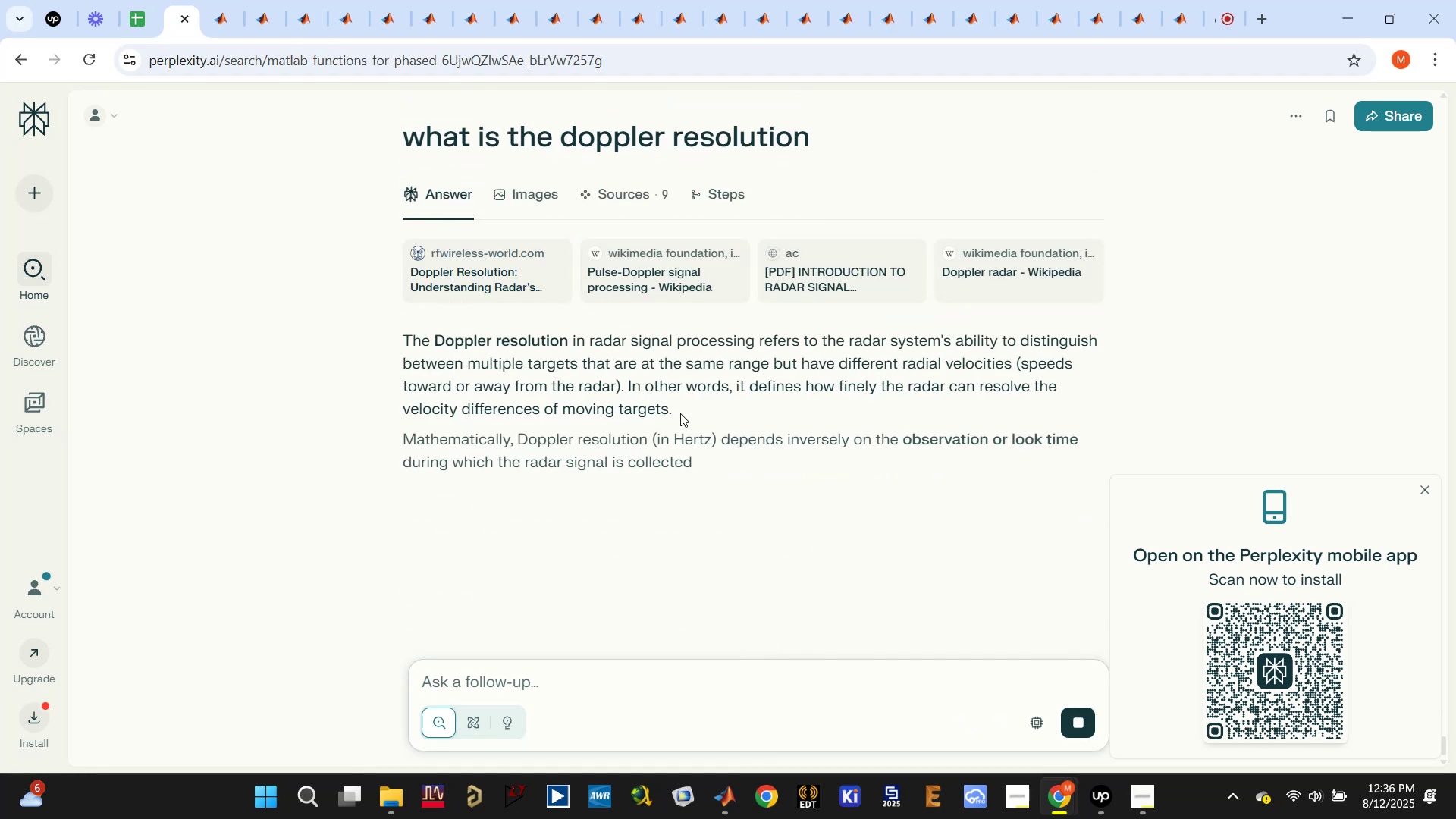 
wait(6.27)
 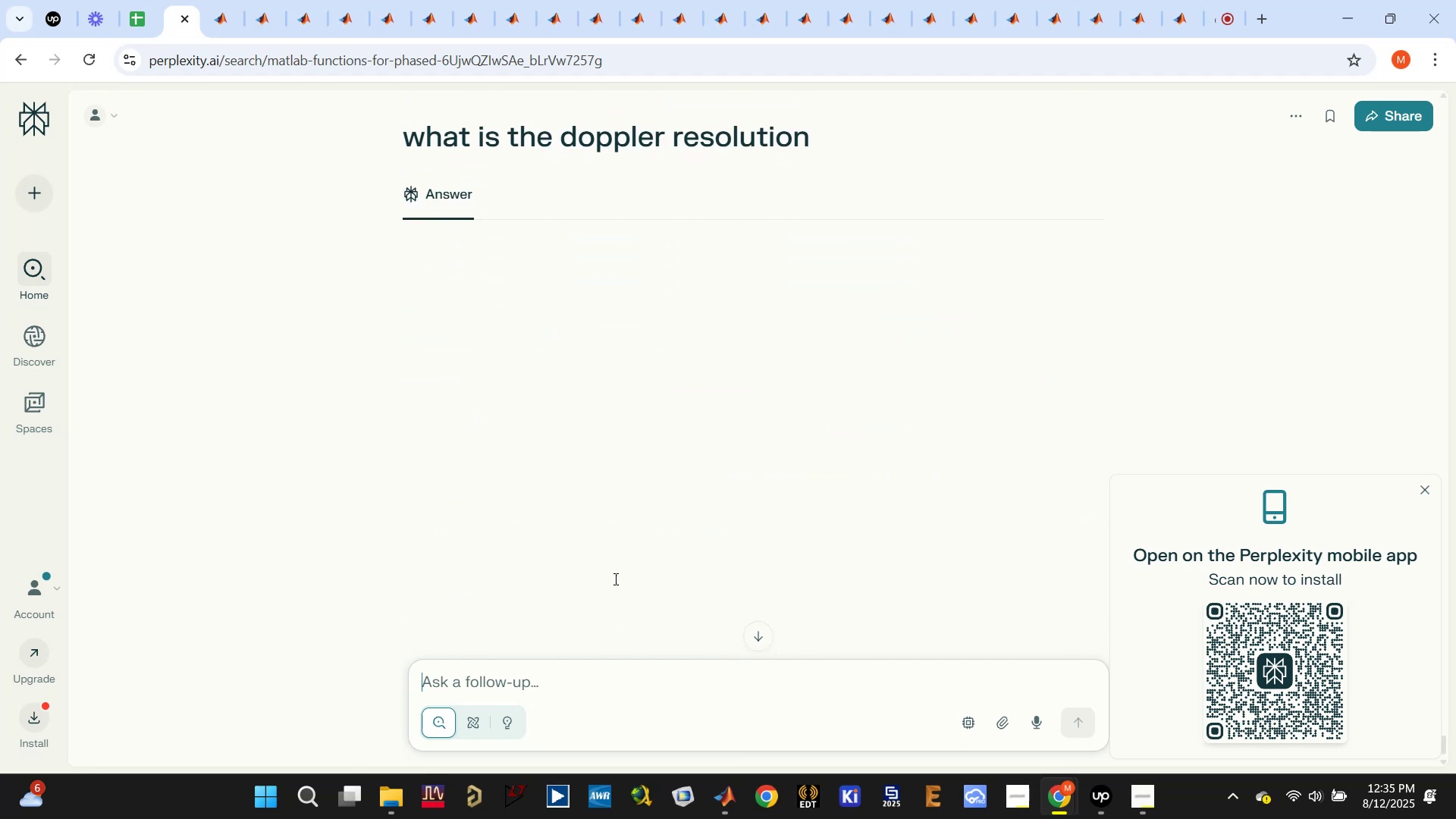 
scroll: coordinate [651, 414], scroll_direction: down, amount: 8.0
 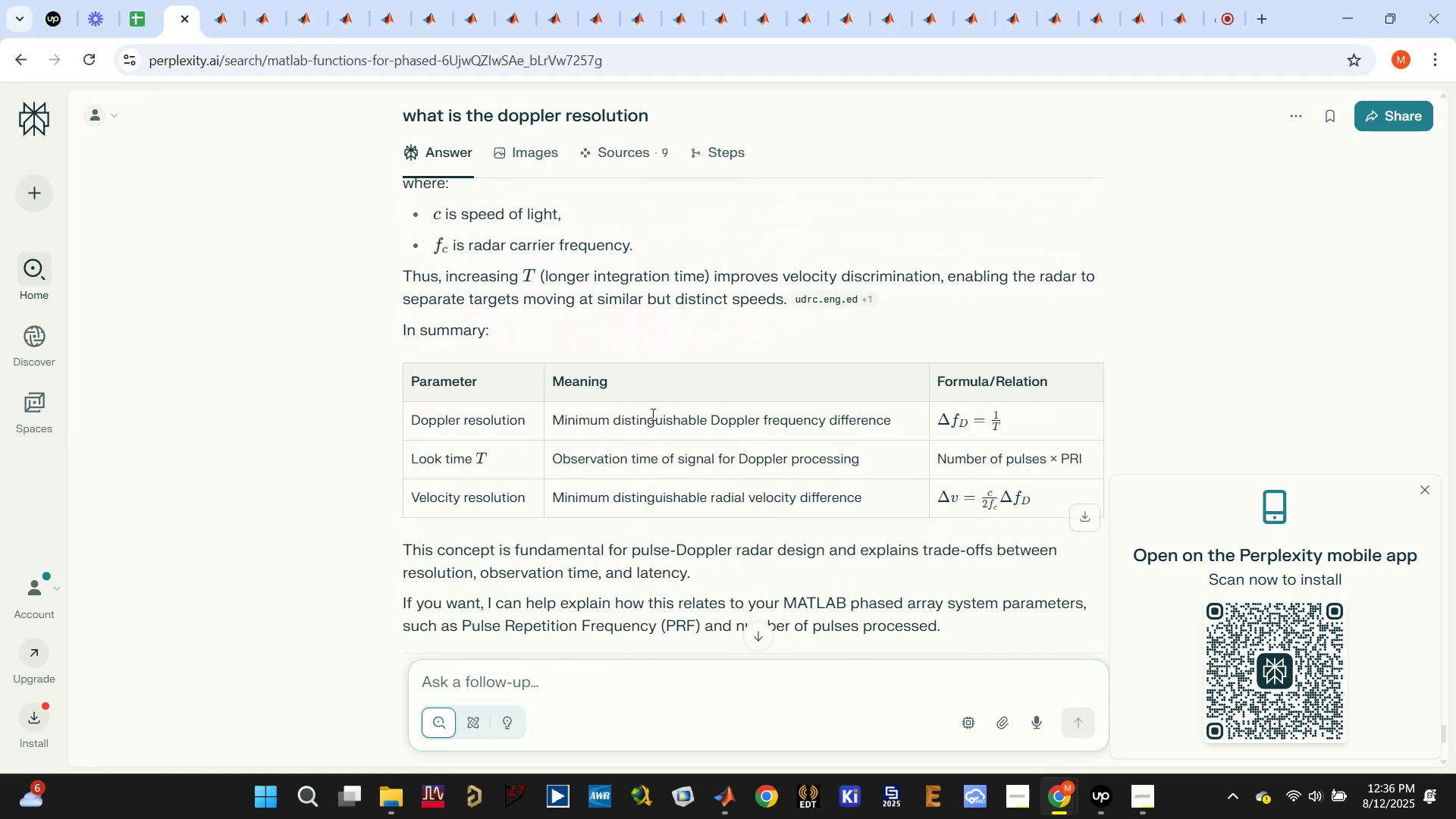 
scroll: coordinate [651, 414], scroll_direction: down, amount: 4.0
 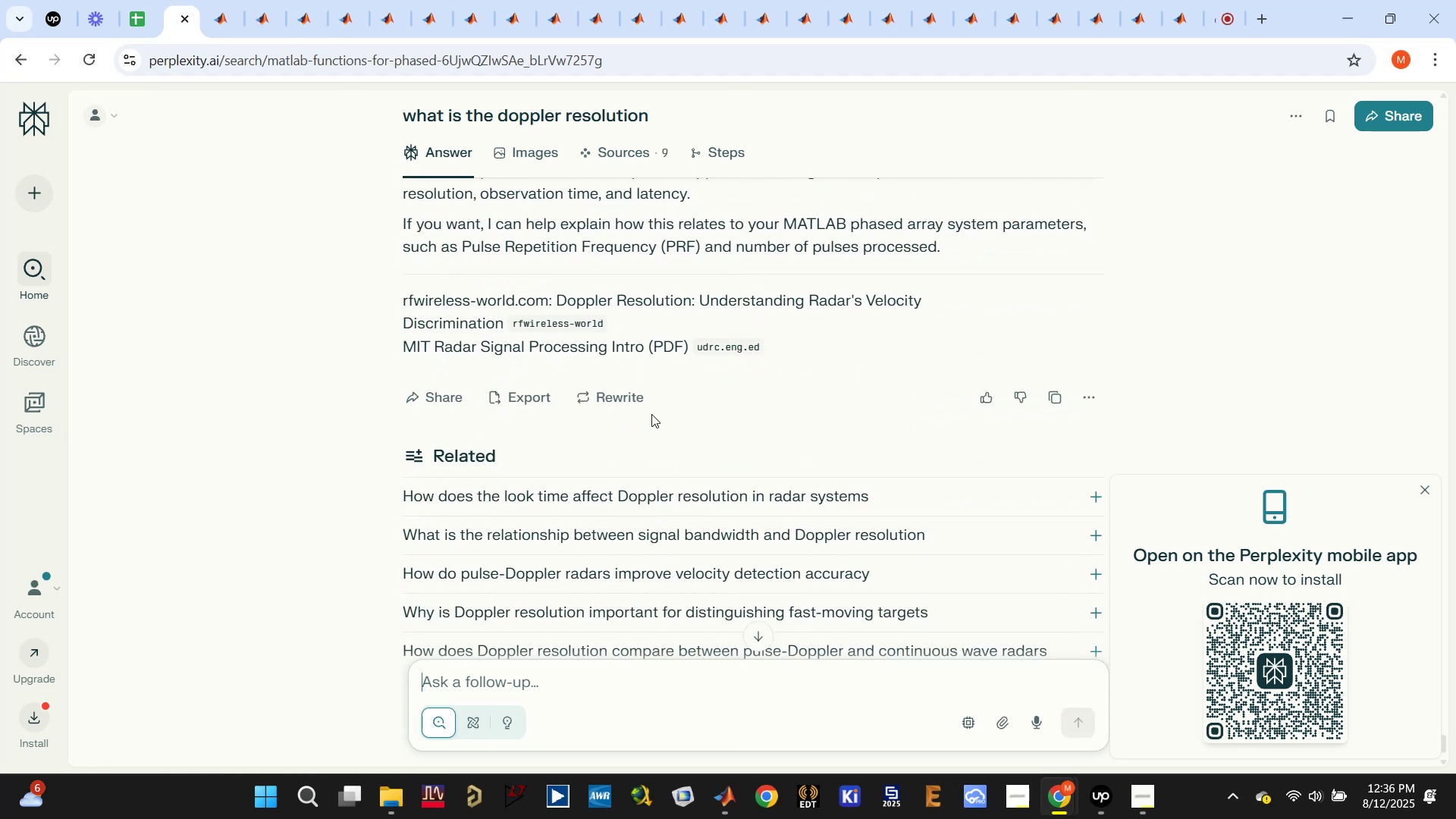 
scroll: coordinate [651, 414], scroll_direction: up, amount: 22.0
 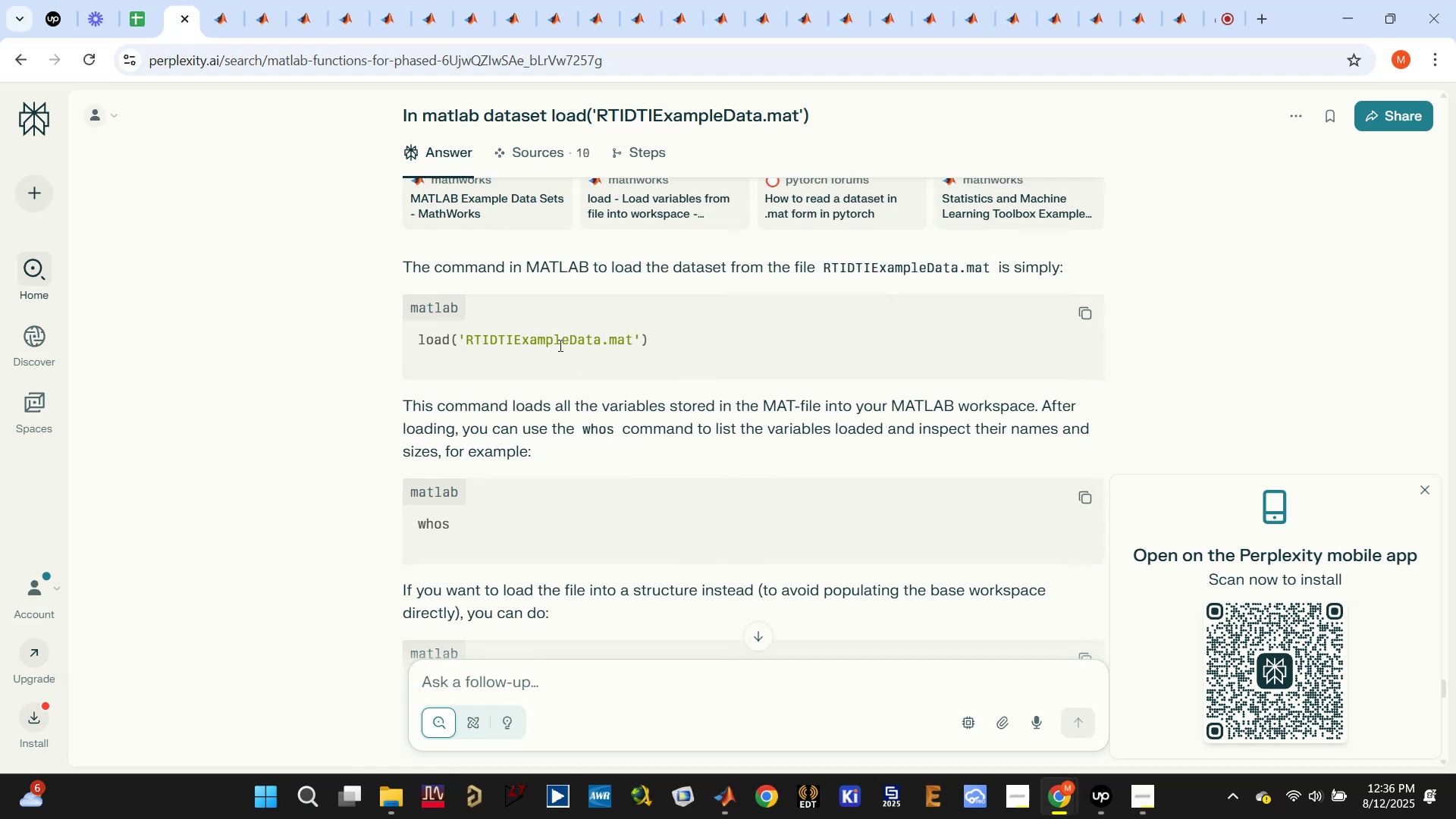 
left_click_drag(start_coordinate=[657, 338], to_coordinate=[406, 339])
 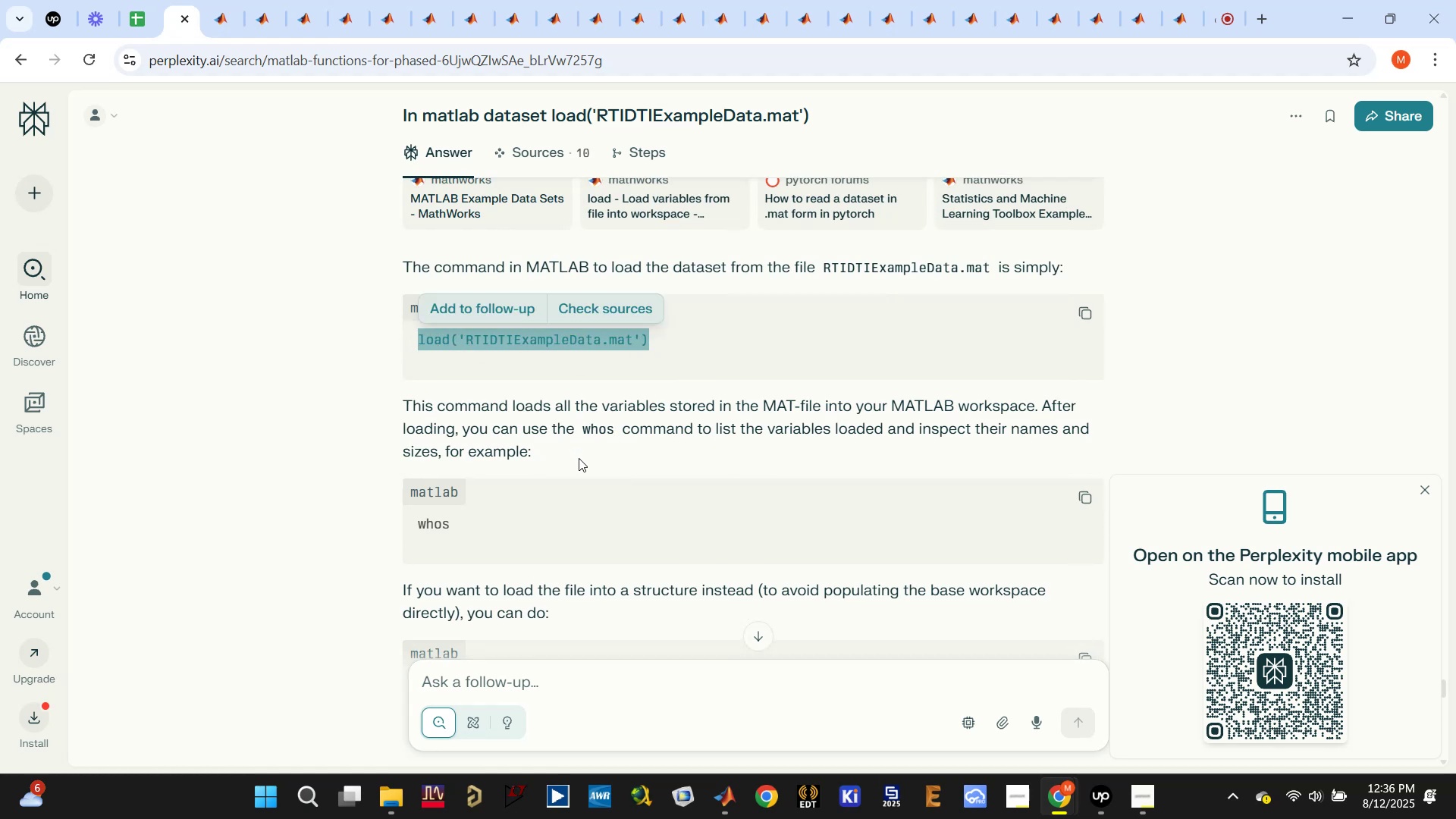 
wait(7.97)
 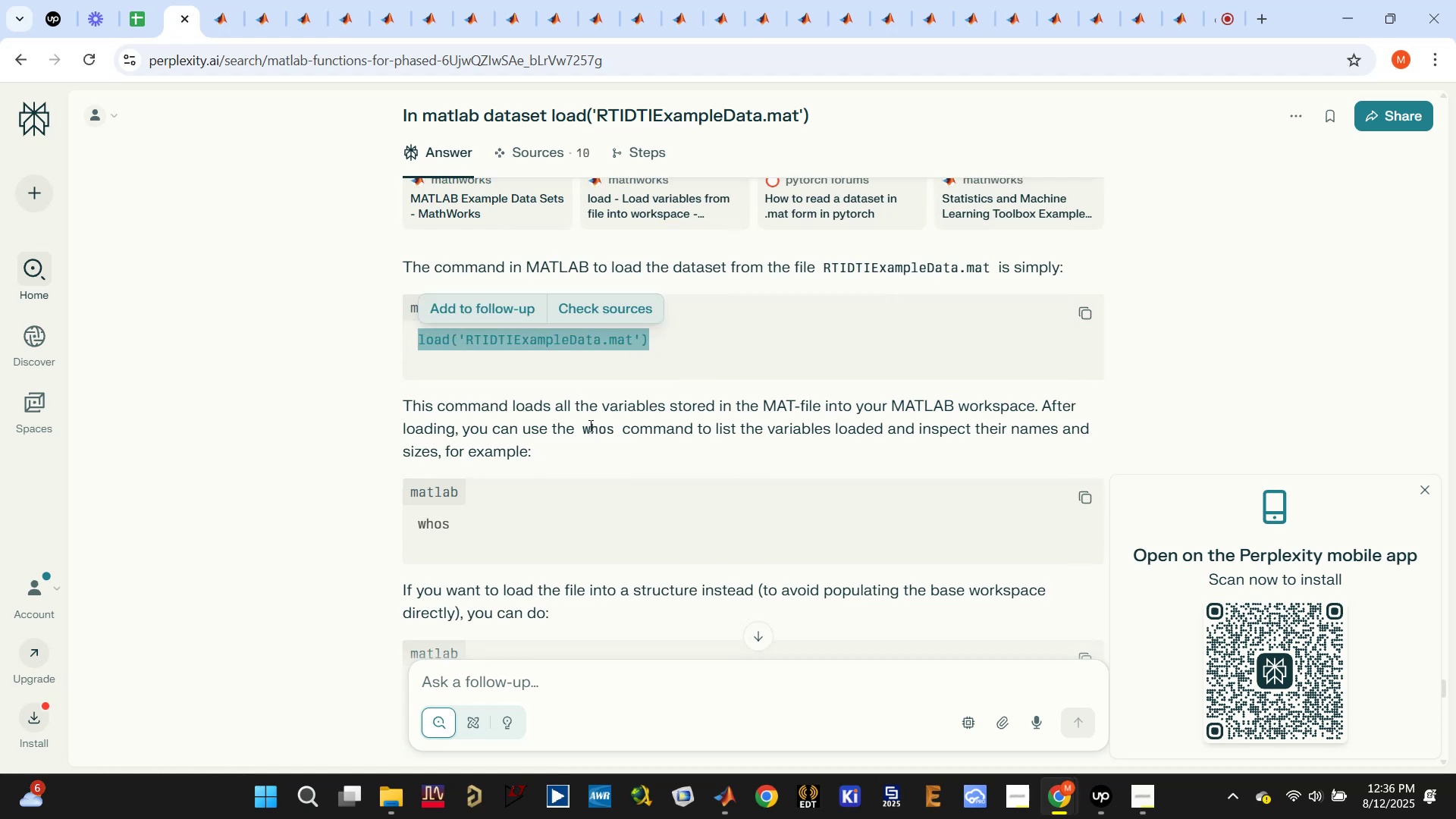 
scroll: coordinate [582, 462], scroll_direction: down, amount: 9.0
 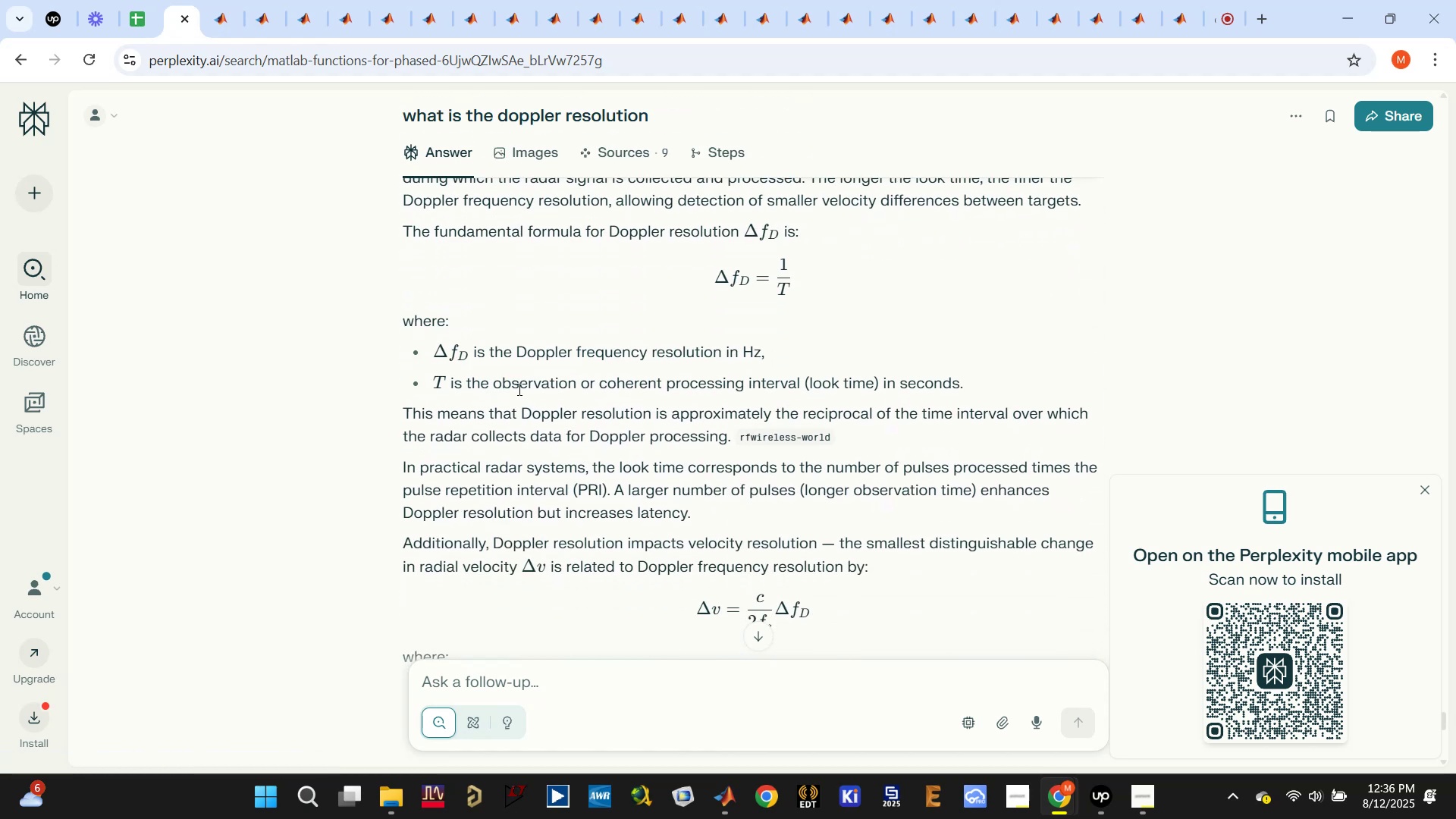 
left_click_drag(start_coordinate=[493, 380], to_coordinate=[943, 393])
 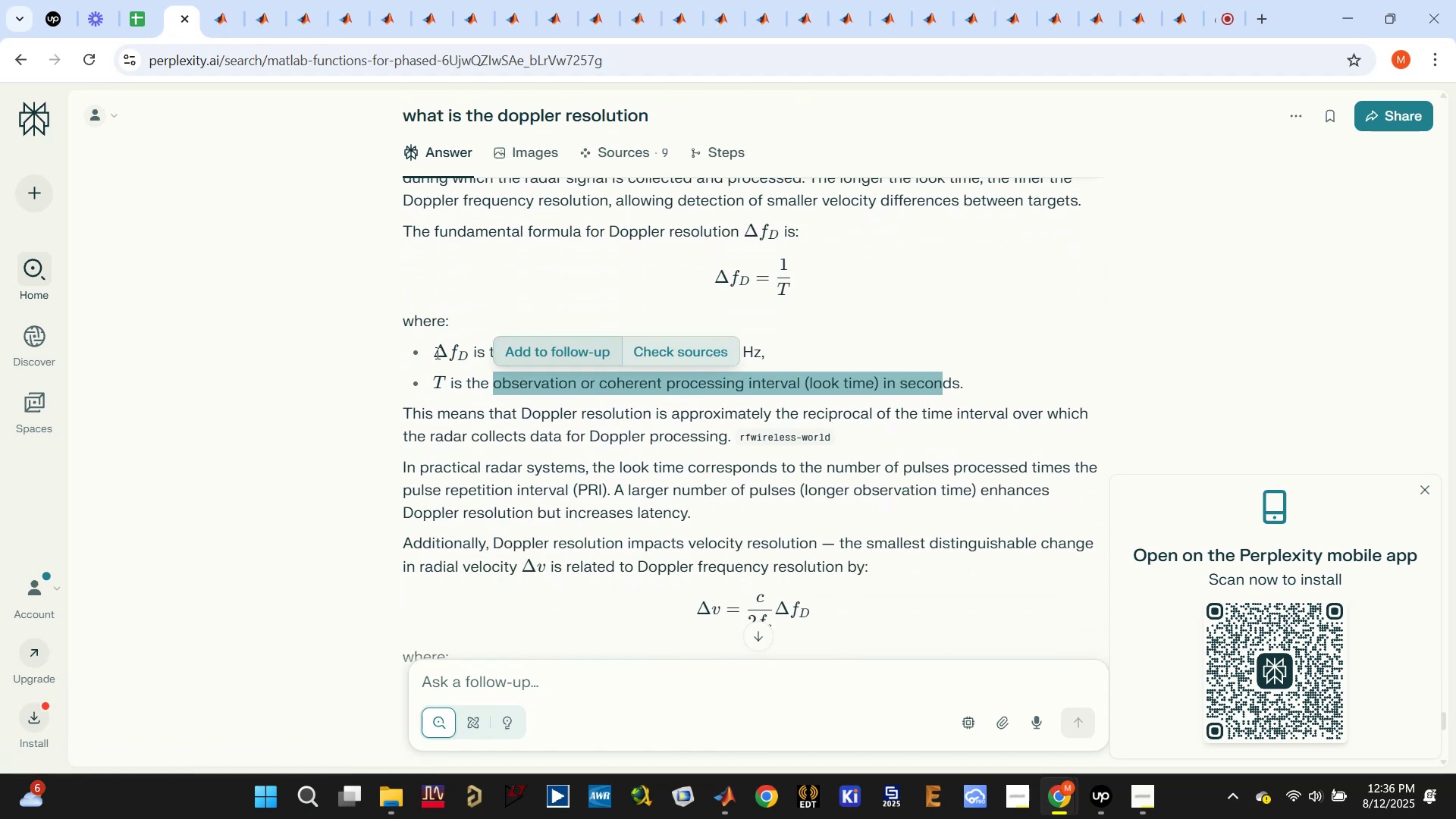 
left_click([392, 349])
 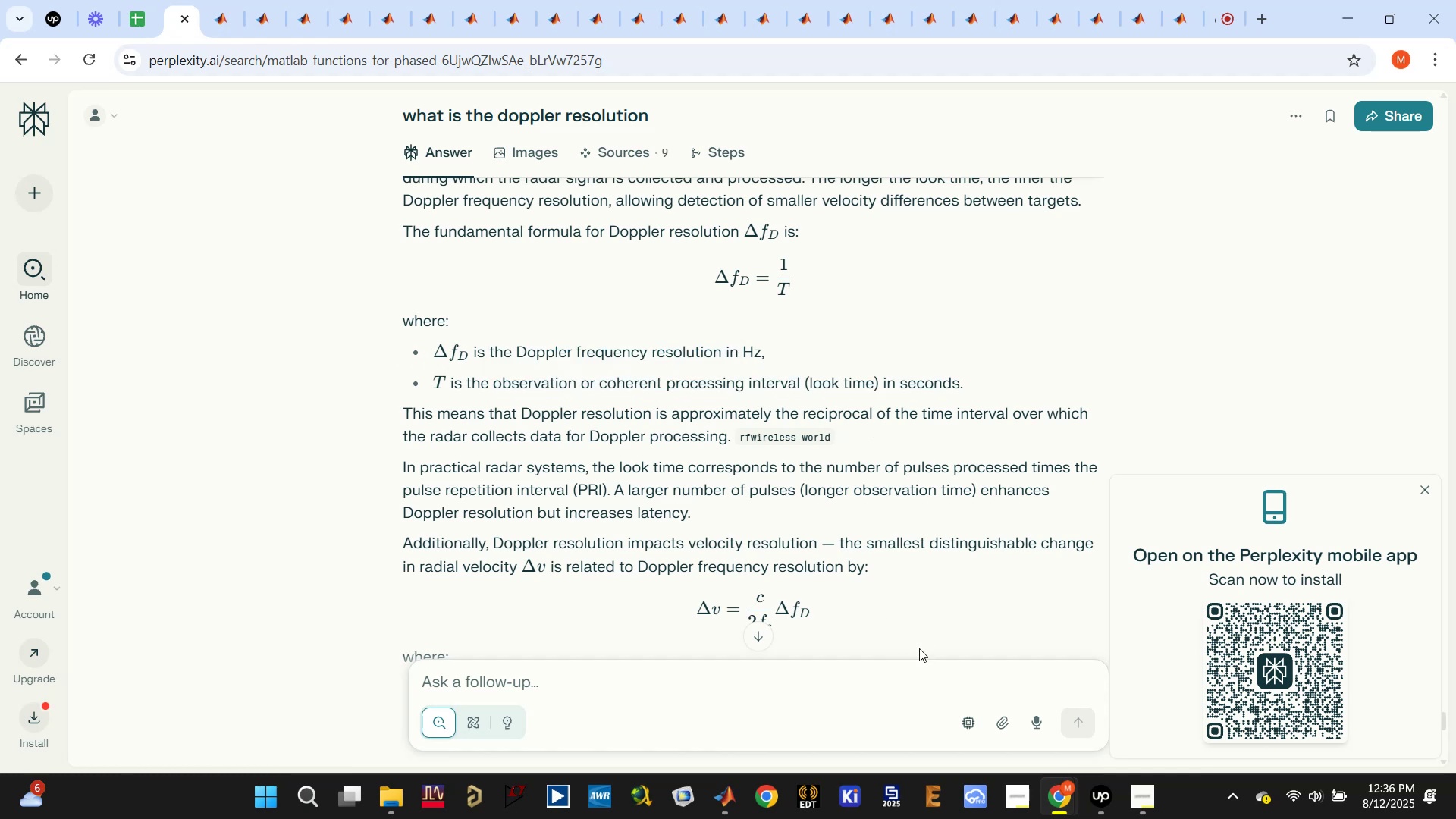 
wait(6.33)
 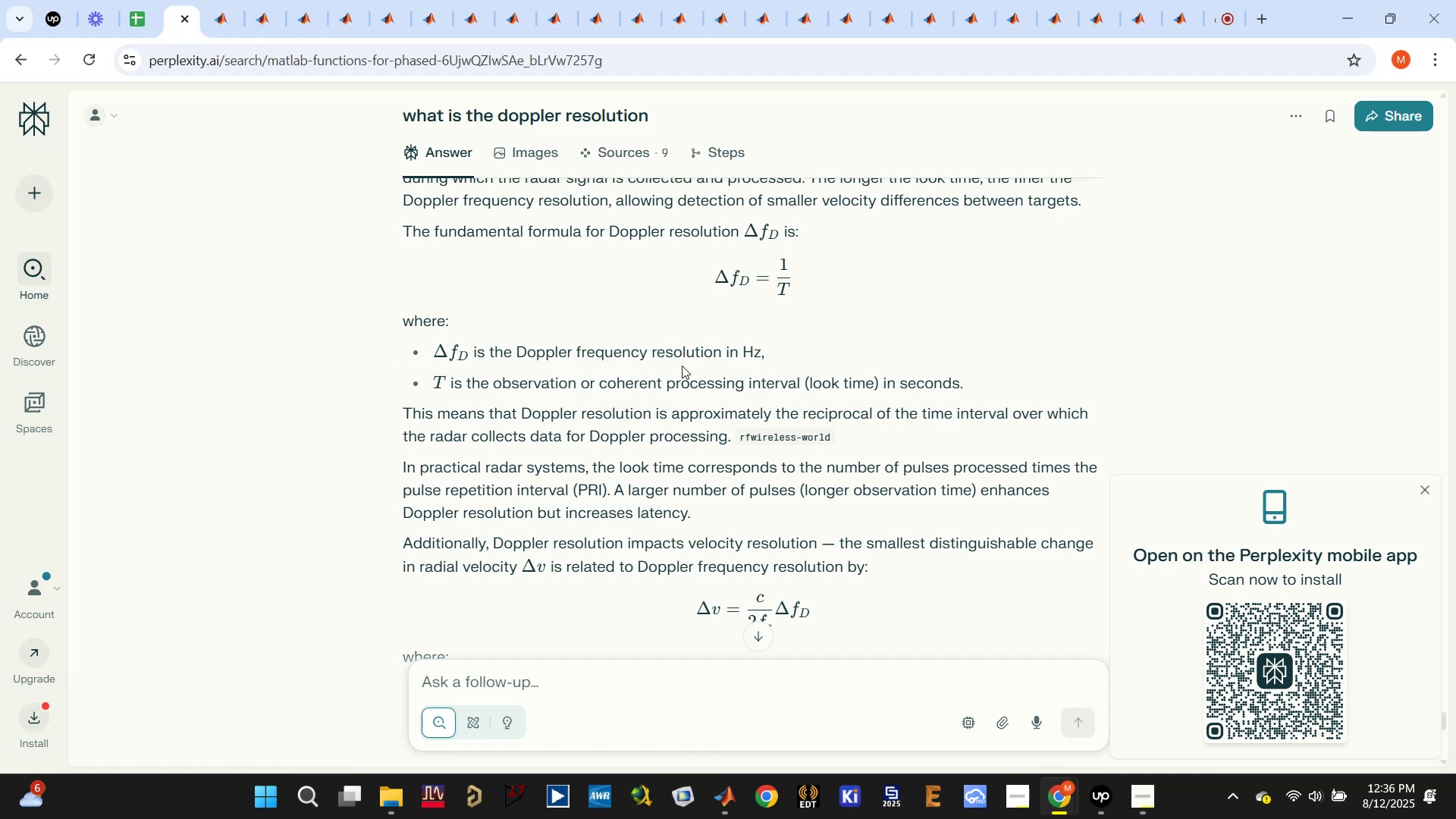 
left_click([682, 695])
 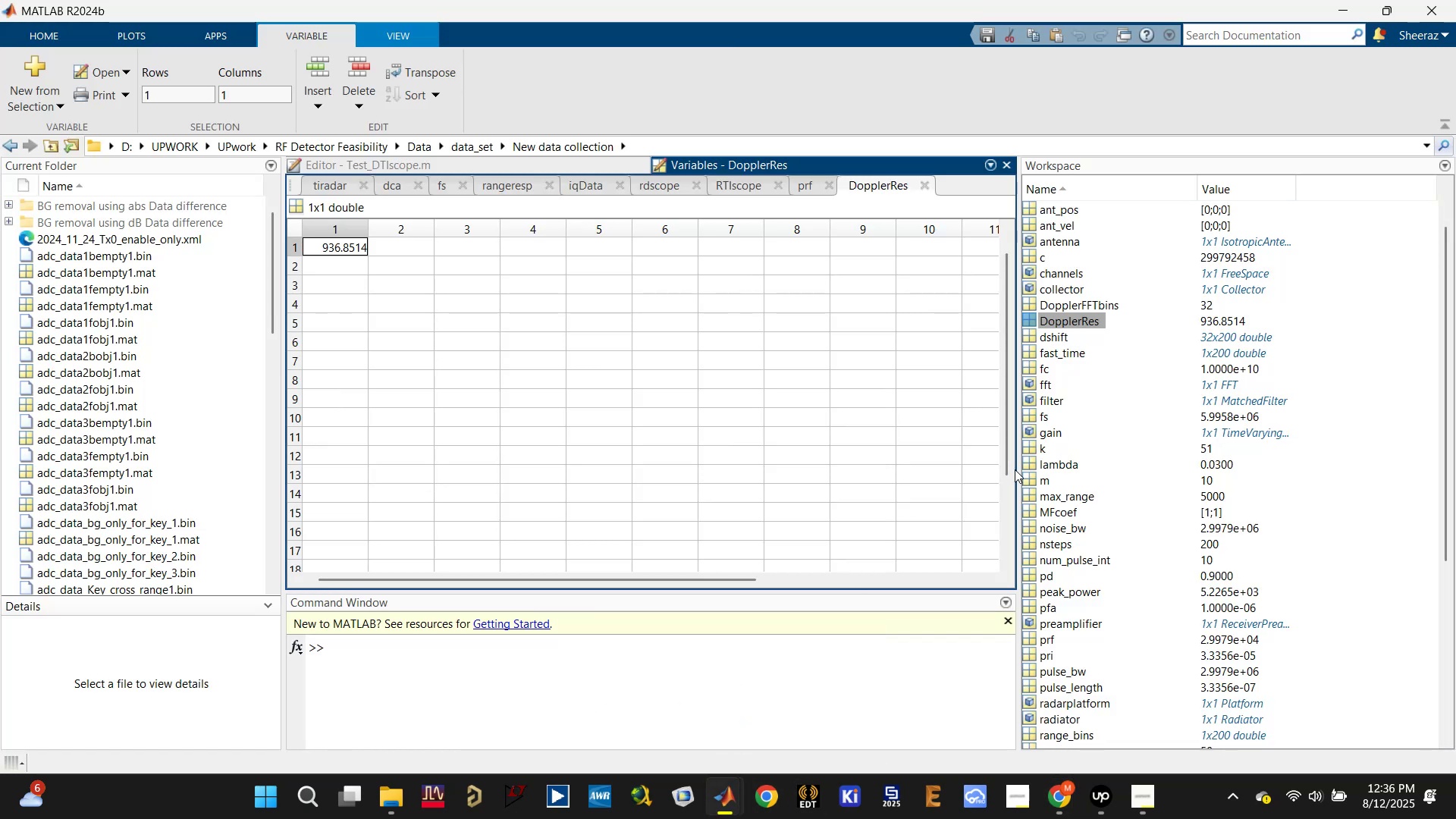 
left_click([609, 165])
 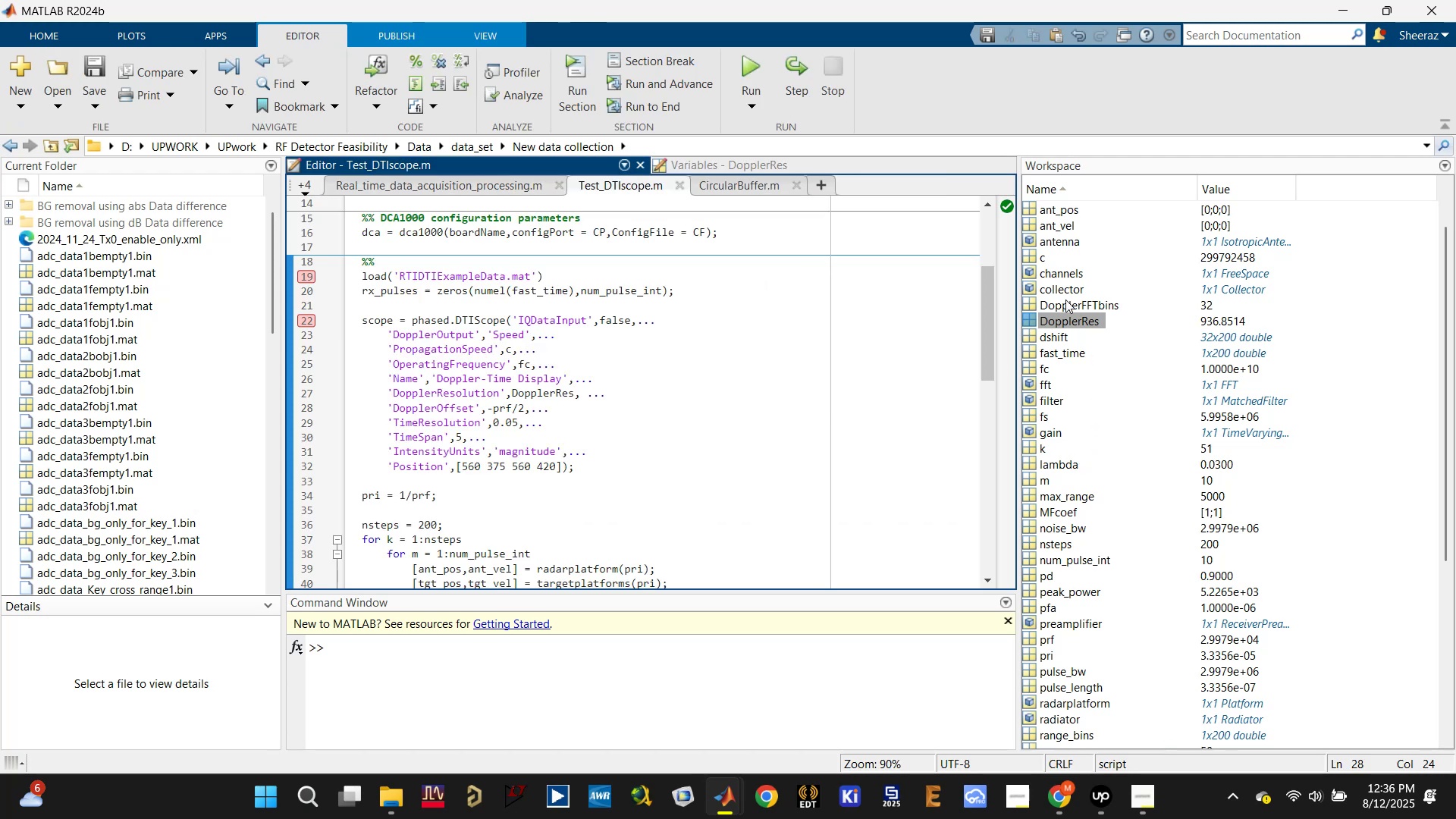 
scroll: coordinate [1083, 329], scroll_direction: up, amount: 2.0
 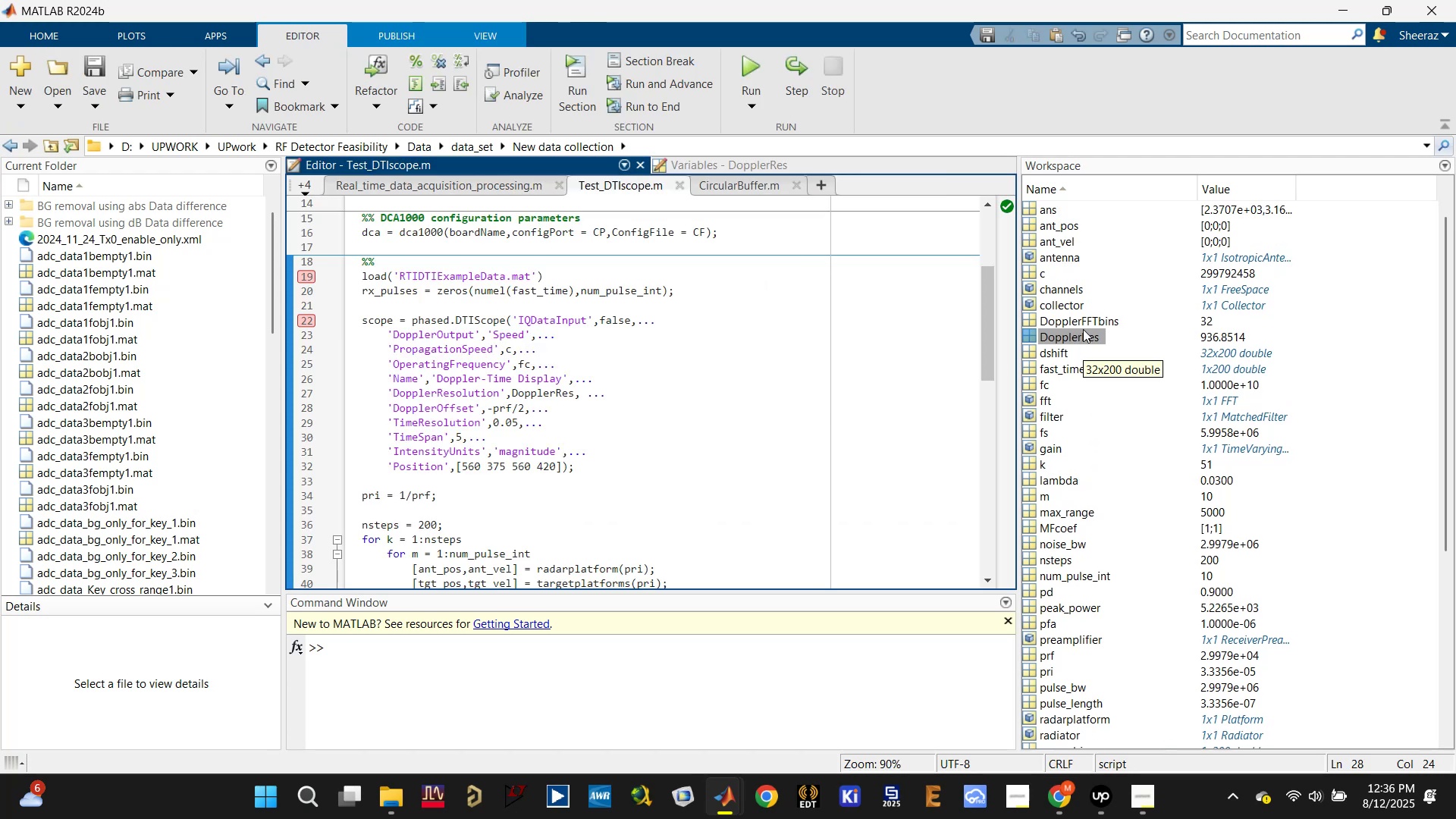 
scroll: coordinate [1084, 329], scroll_direction: down, amount: 1.0
 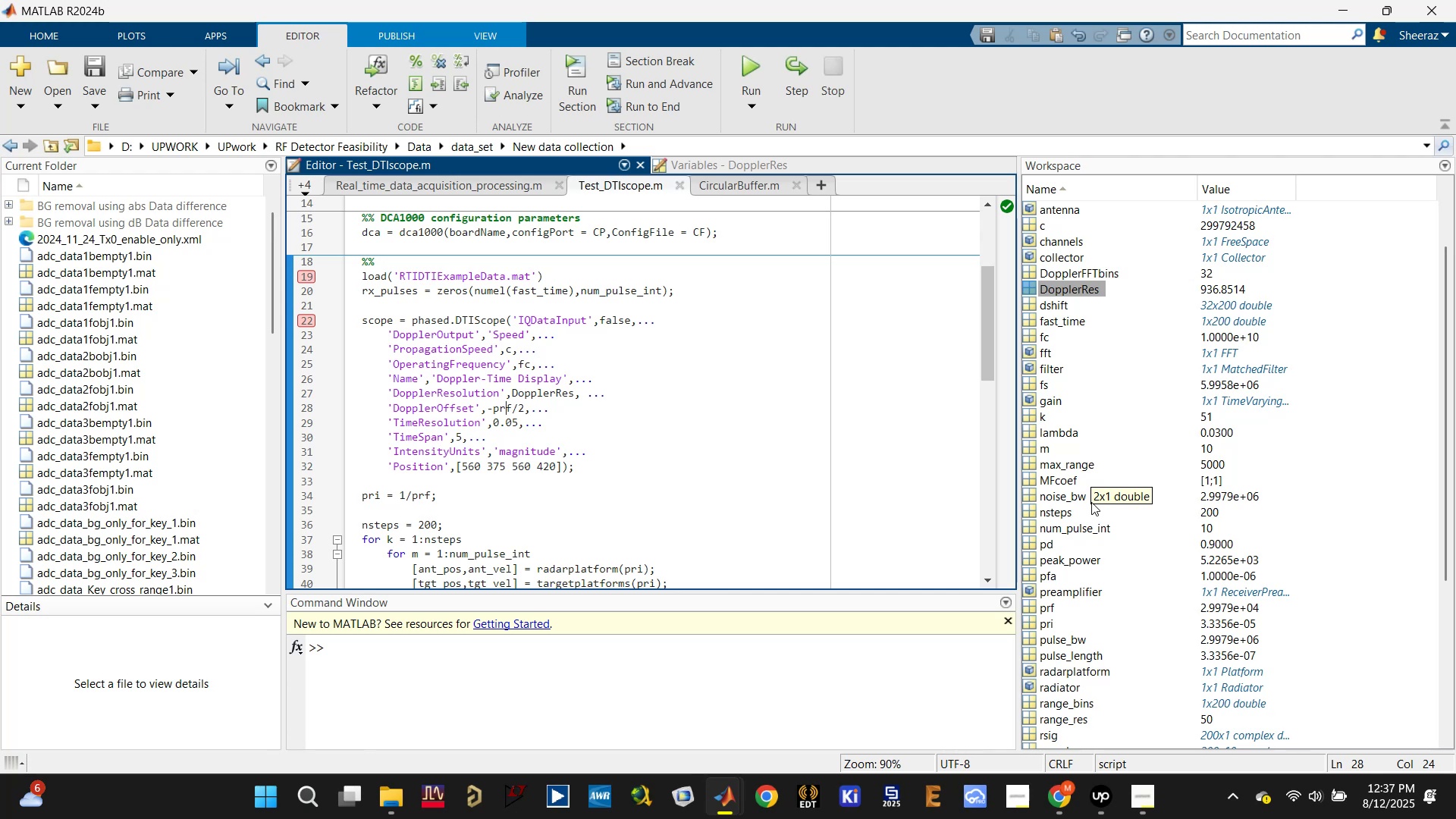 
wait(6.89)
 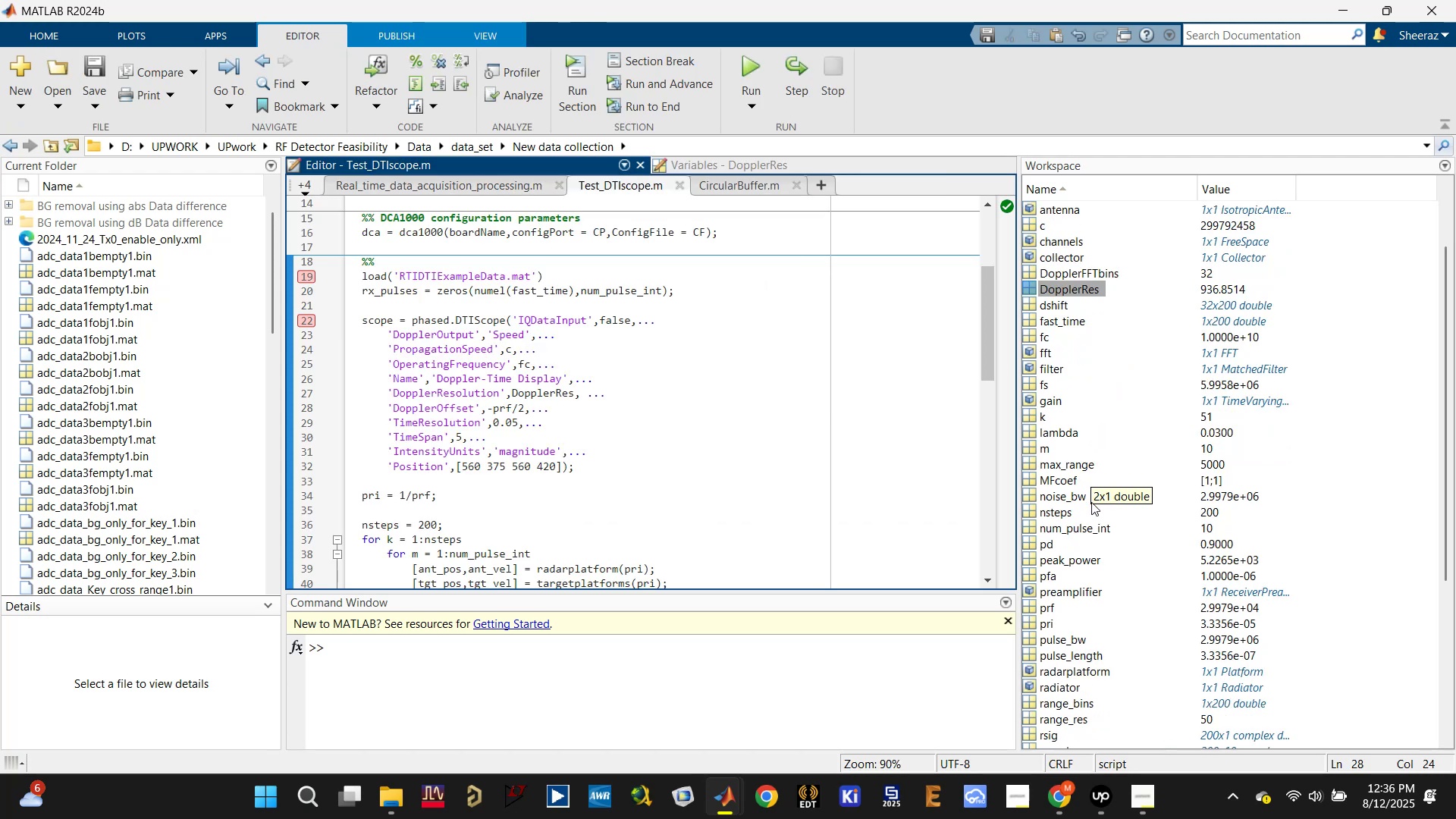 
scroll: coordinate [1099, 497], scroll_direction: down, amount: 3.0
 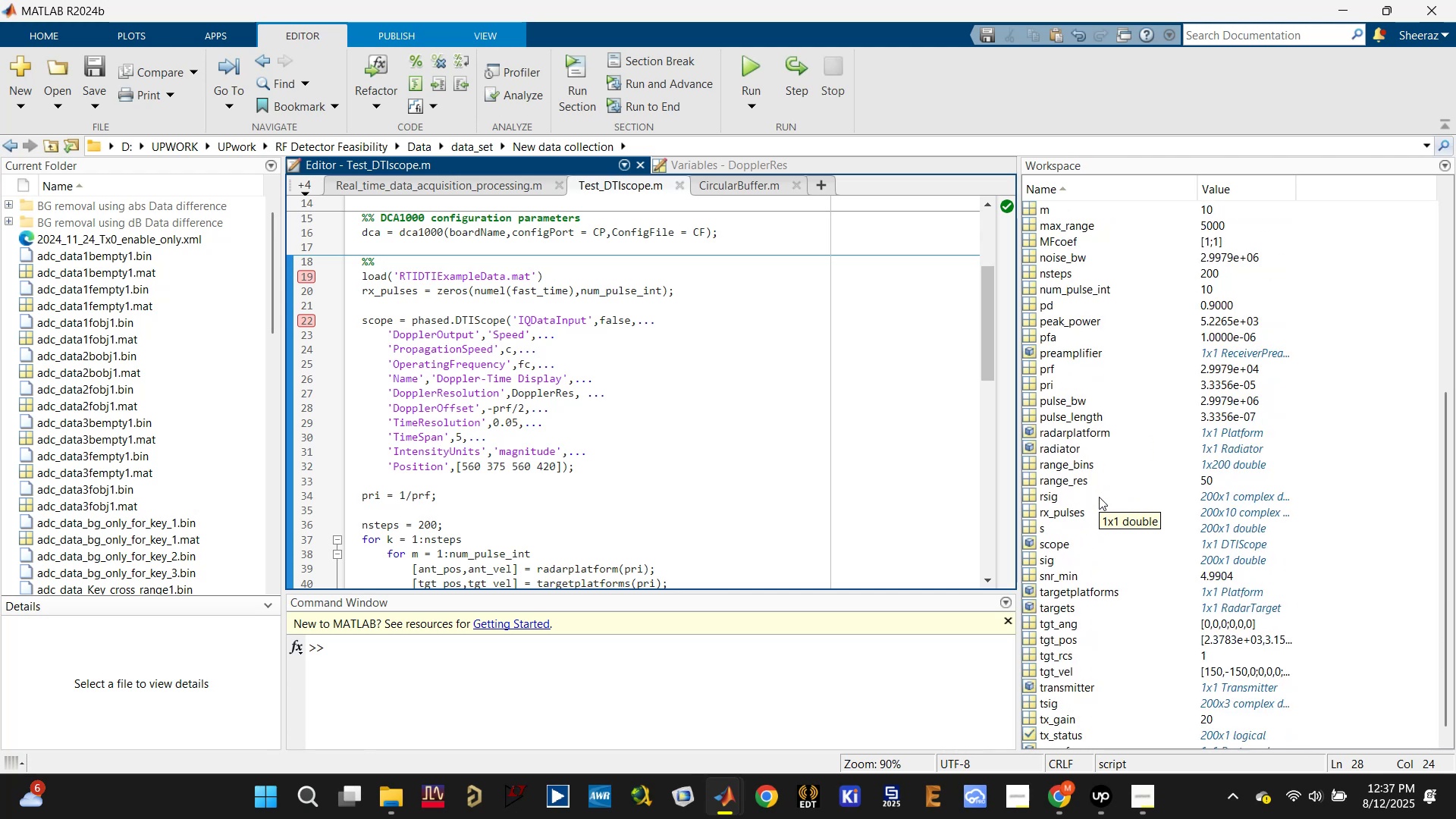 
wait(5.87)
 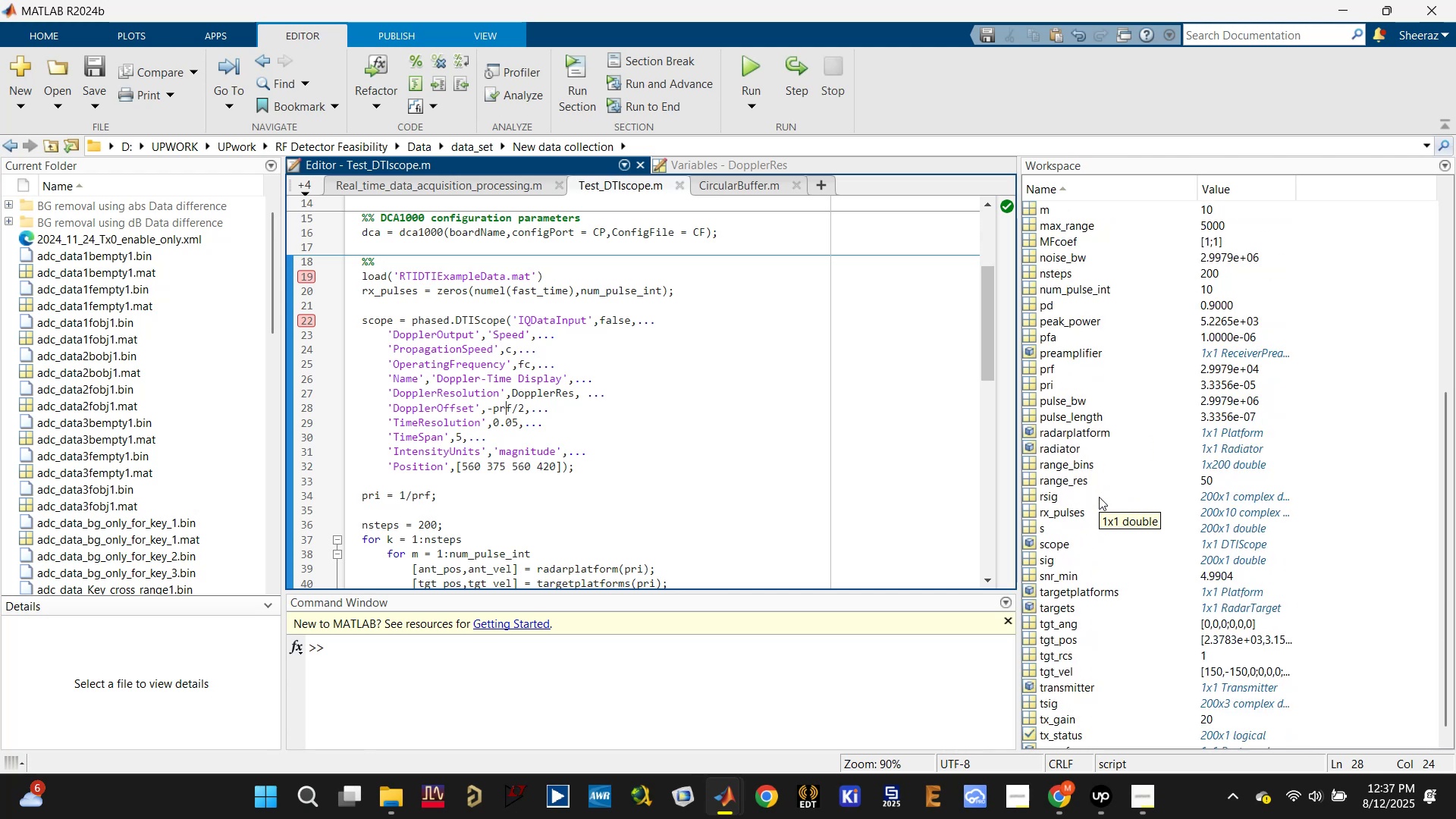 
scroll: coordinate [1099, 495], scroll_direction: down, amount: 9.0
 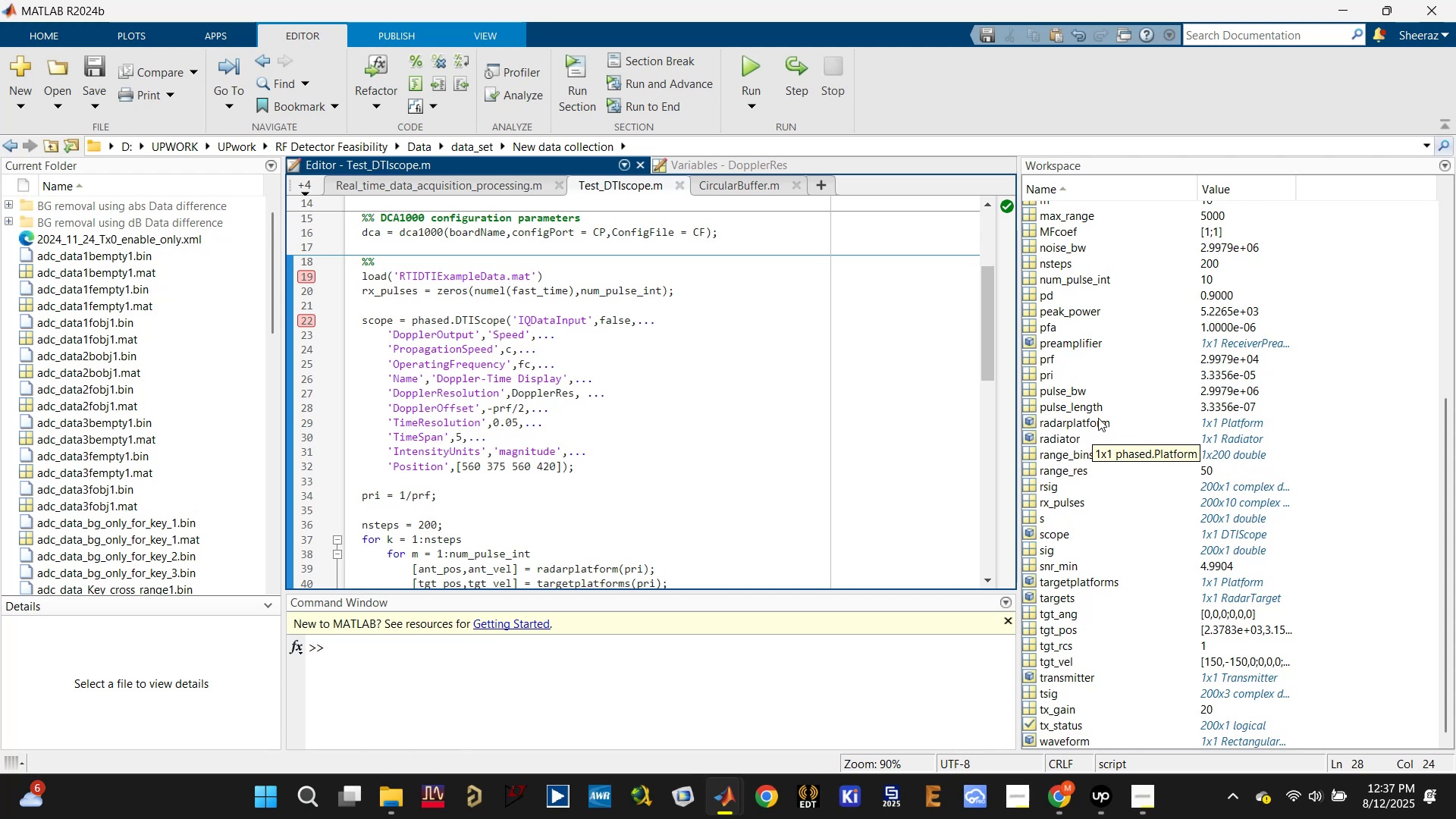 
left_click([1085, 412])
 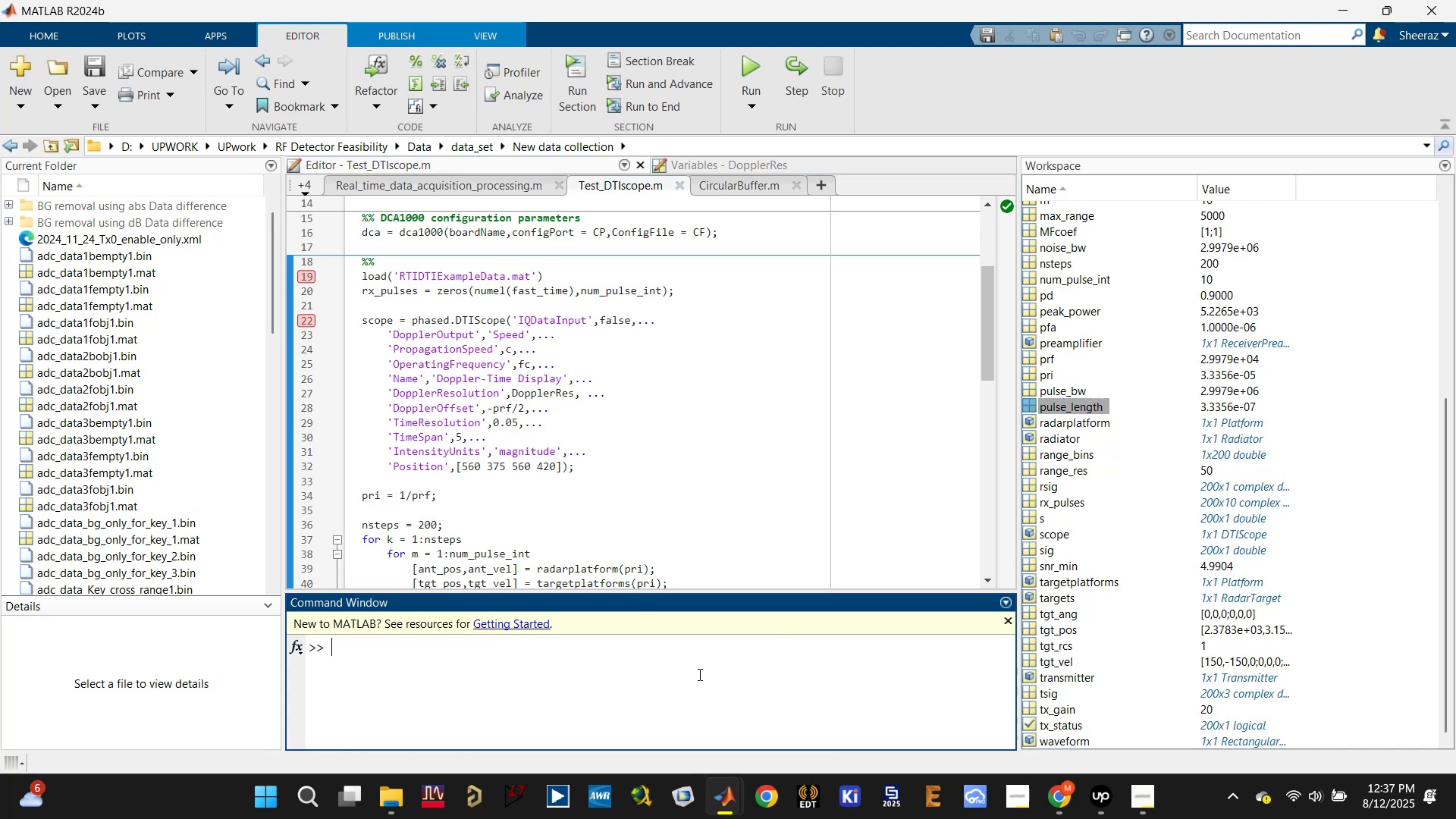 
key(1)
 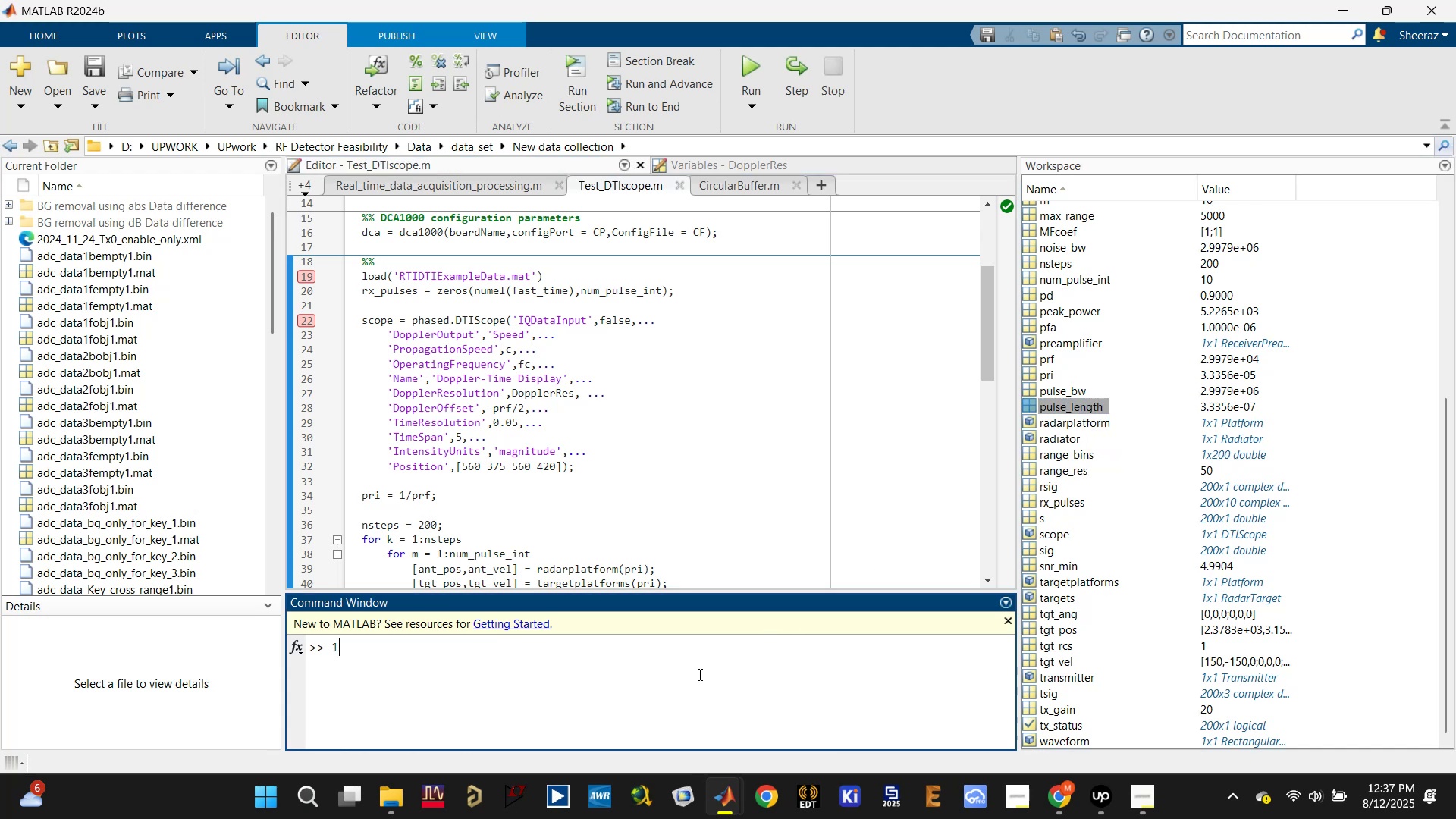 
key(Slash)
 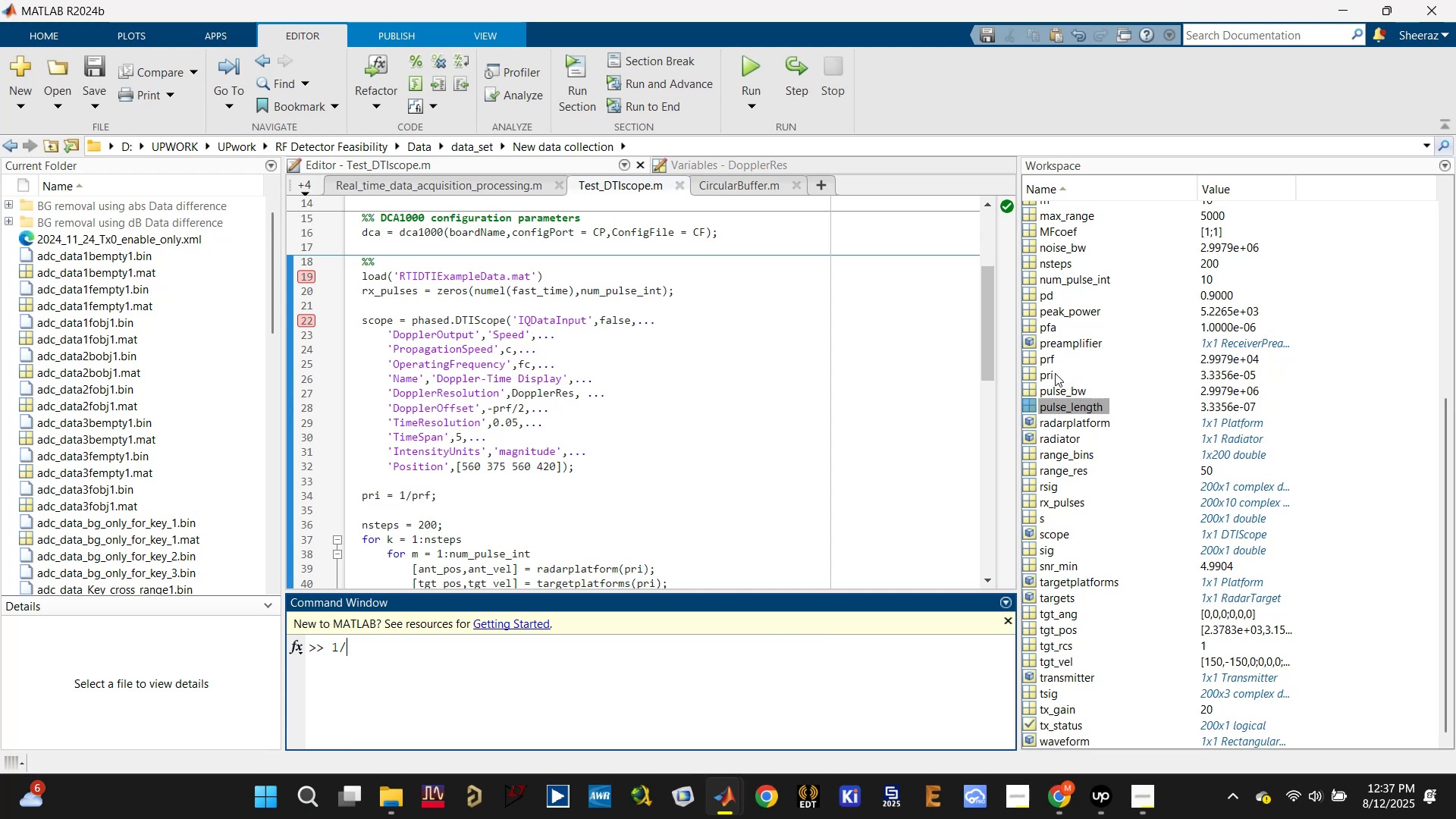 
wait(6.6)
 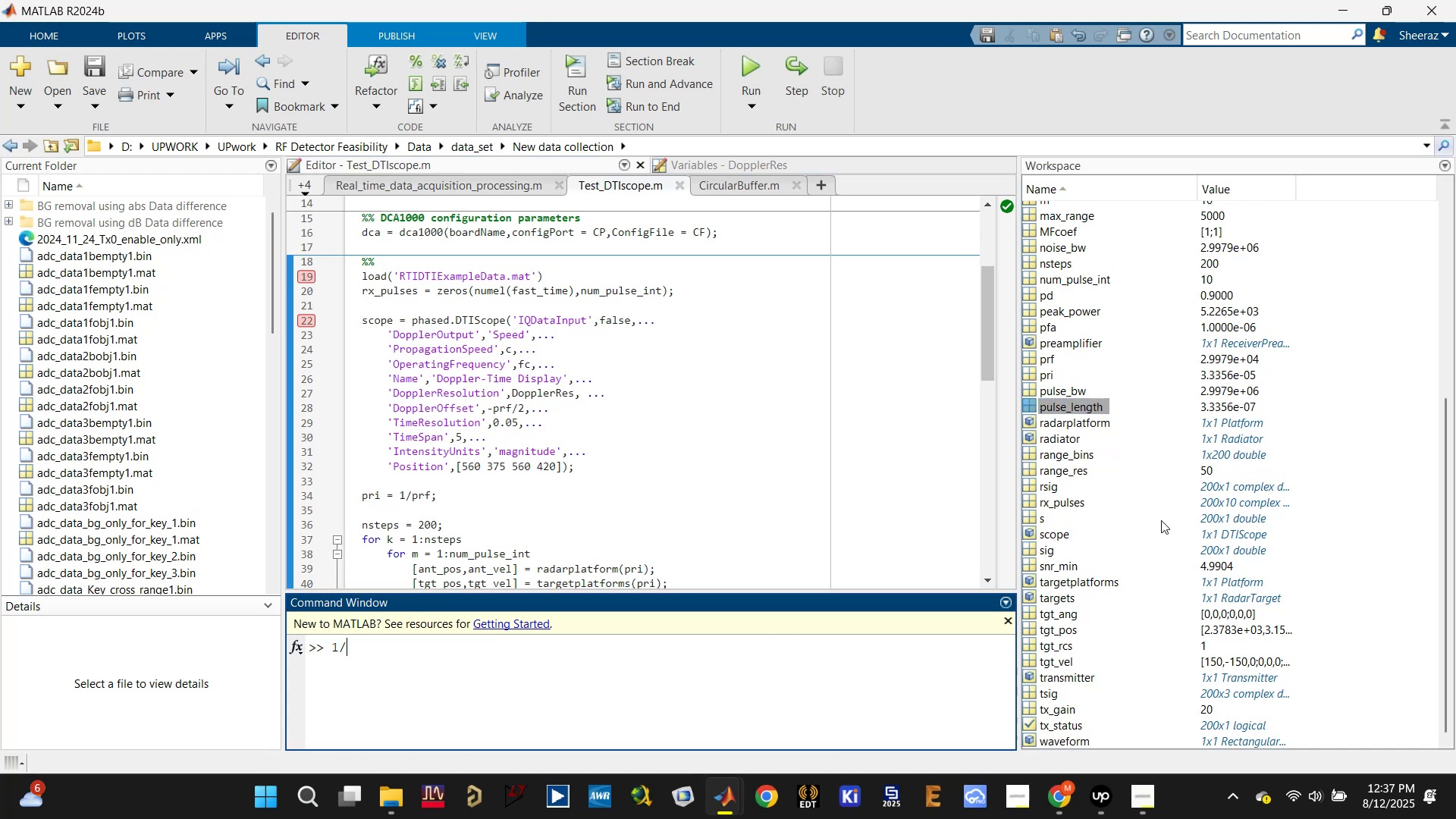 
left_click([410, 648])
 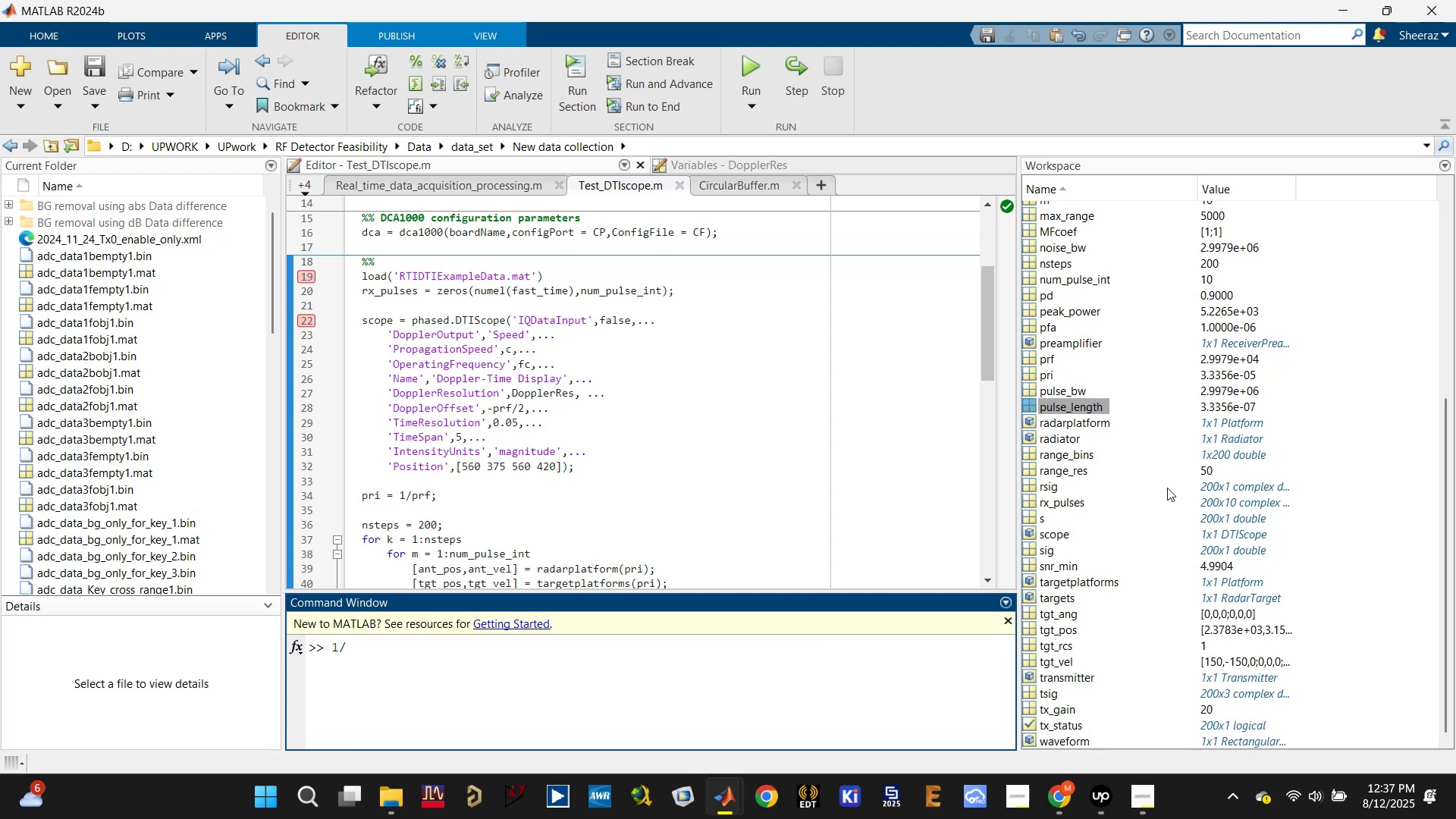 
mouse_move([1062, 381])
 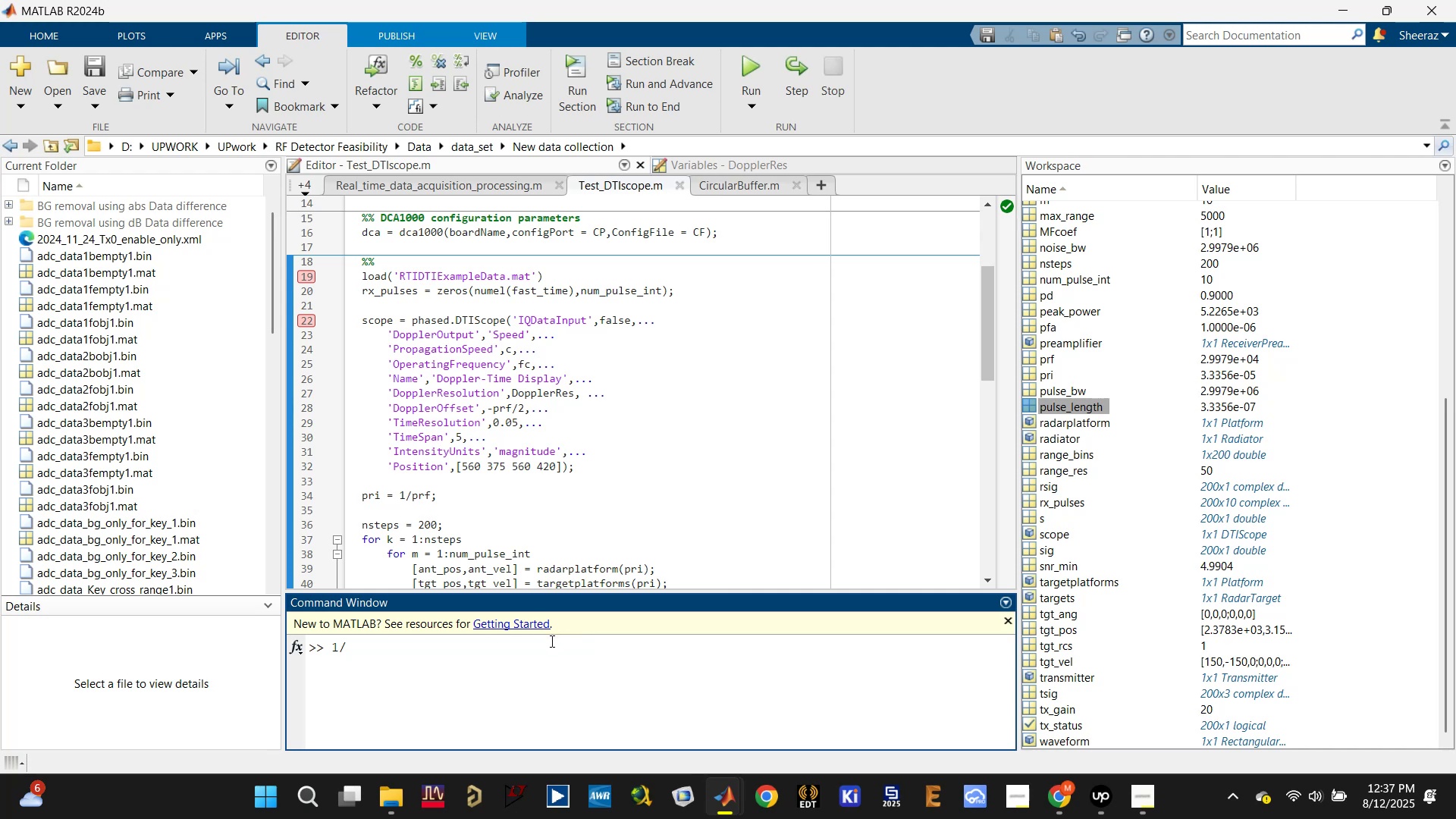 
wait(5.45)
 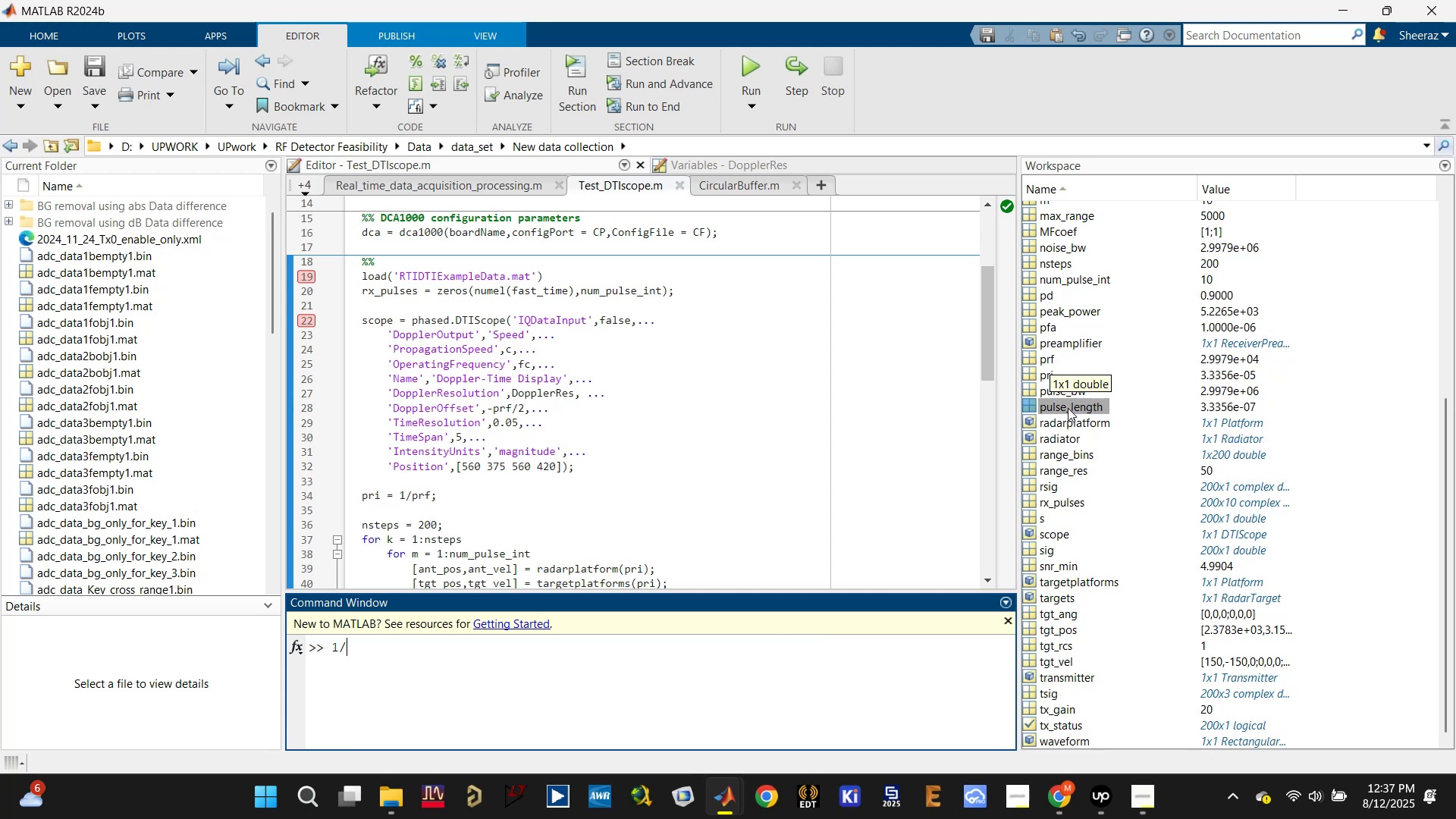 
type(pulse_length)
 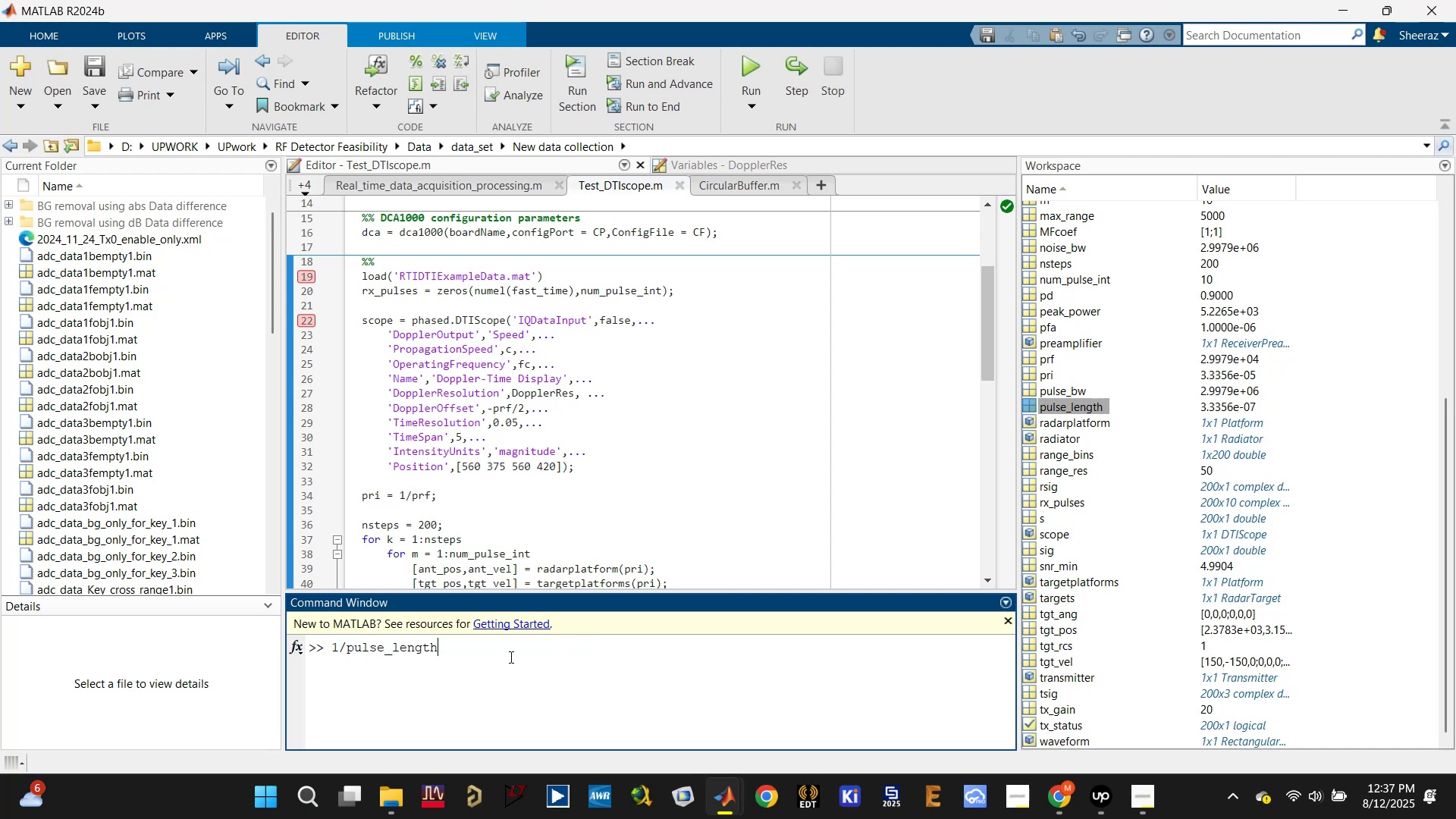 
 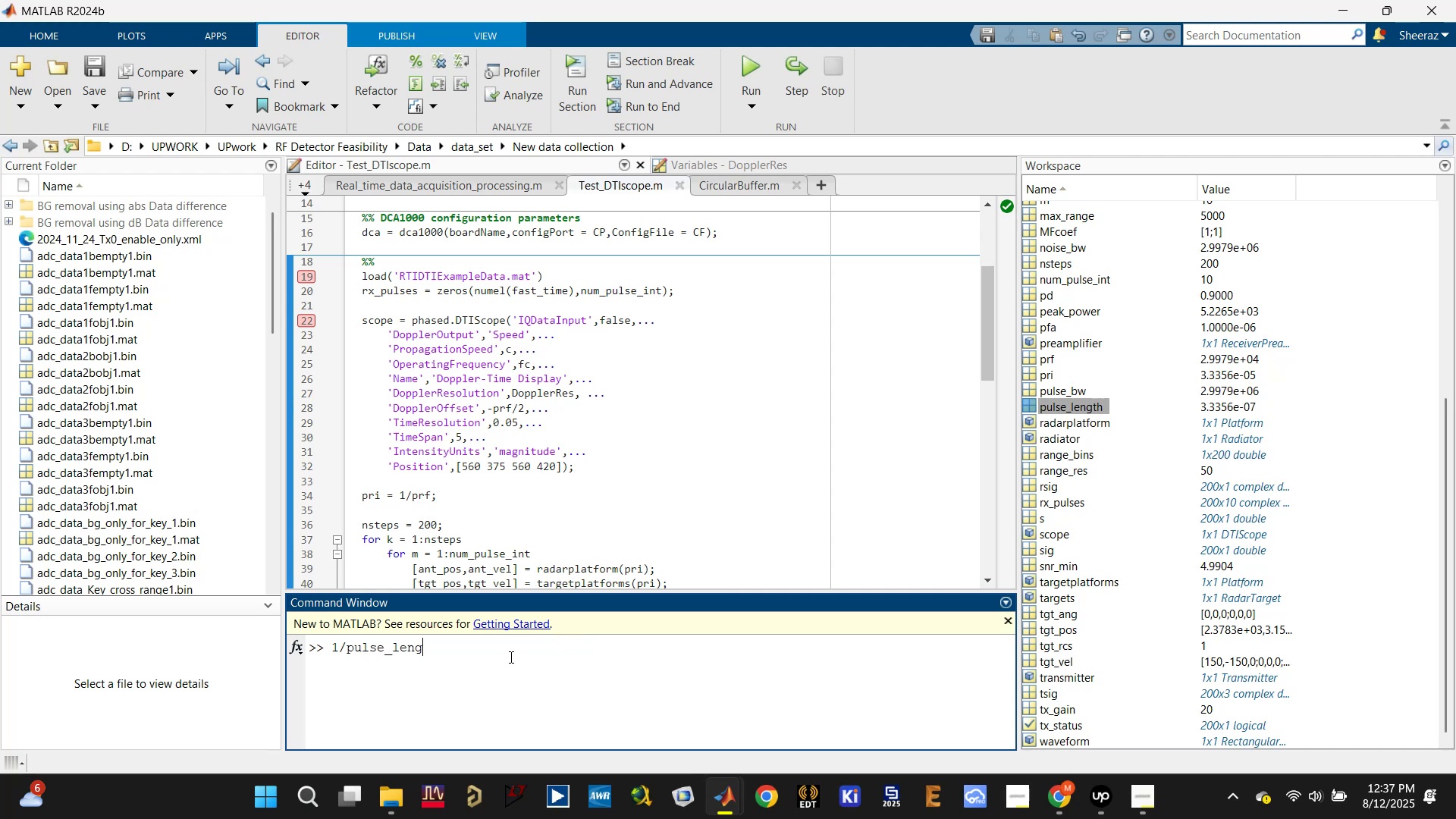 
key(Enter)
 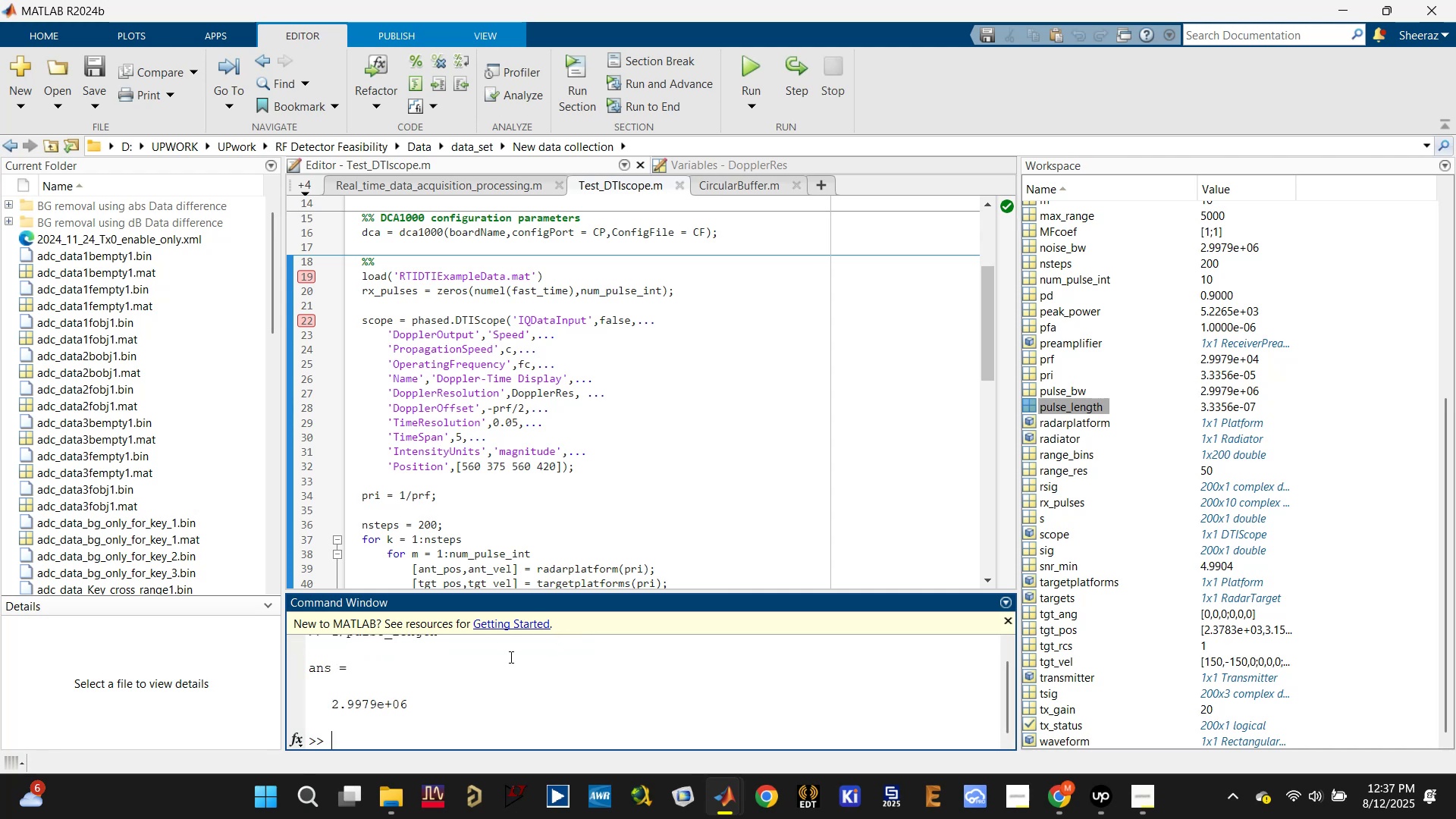 
wait(8.69)
 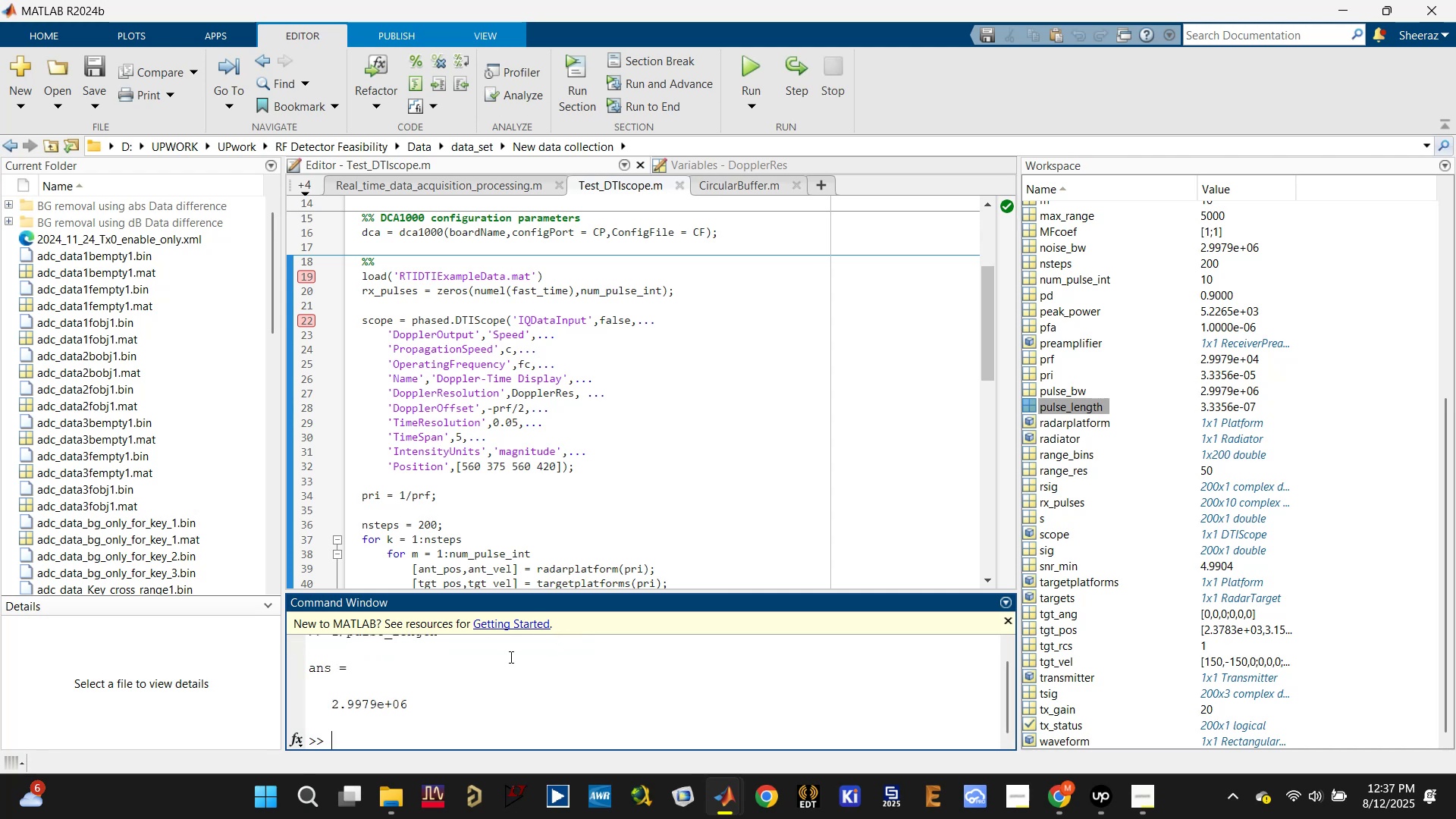 
scroll: coordinate [1107, 661], scroll_direction: down, amount: 7.0
 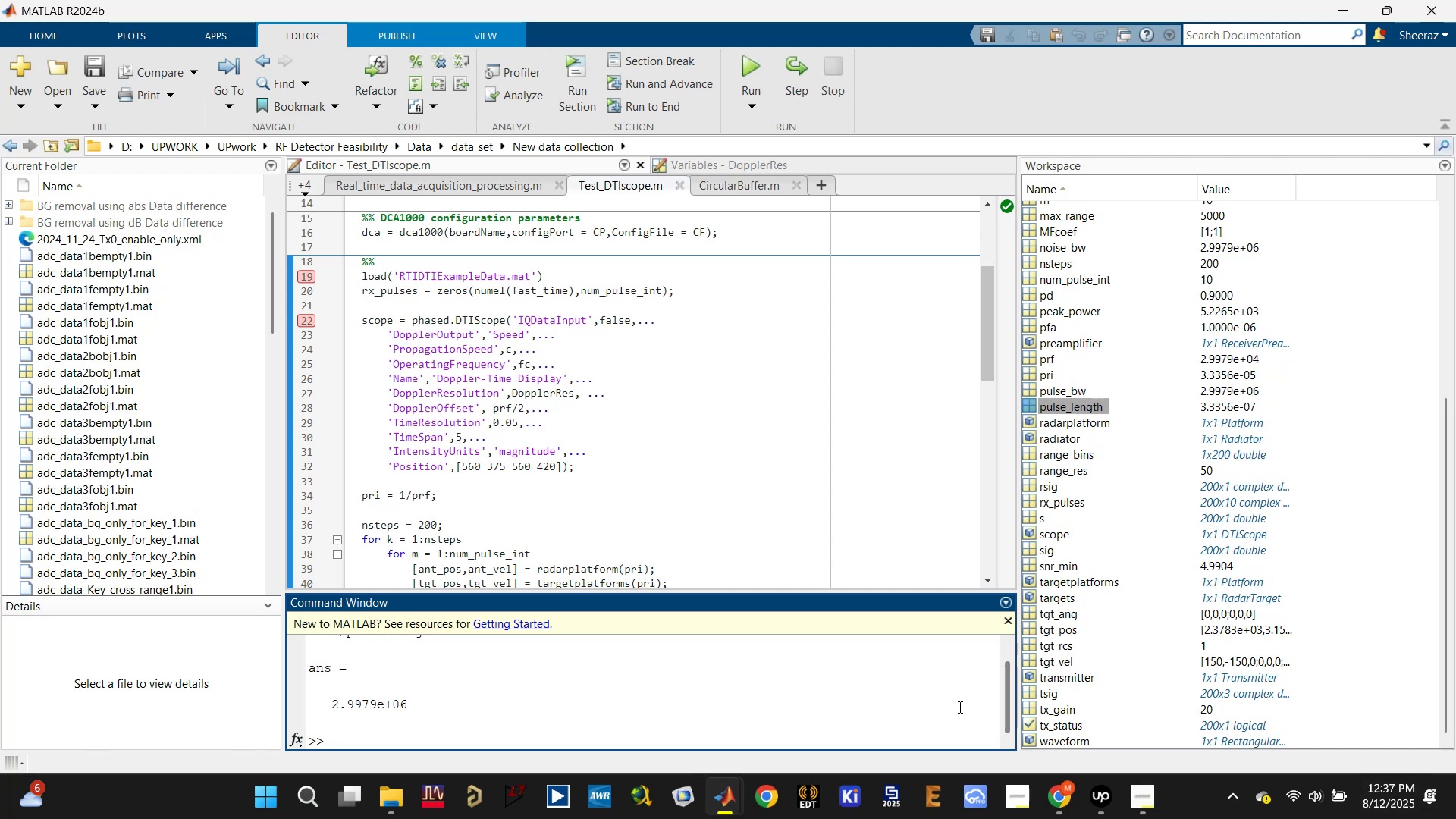 
left_click([793, 667])
 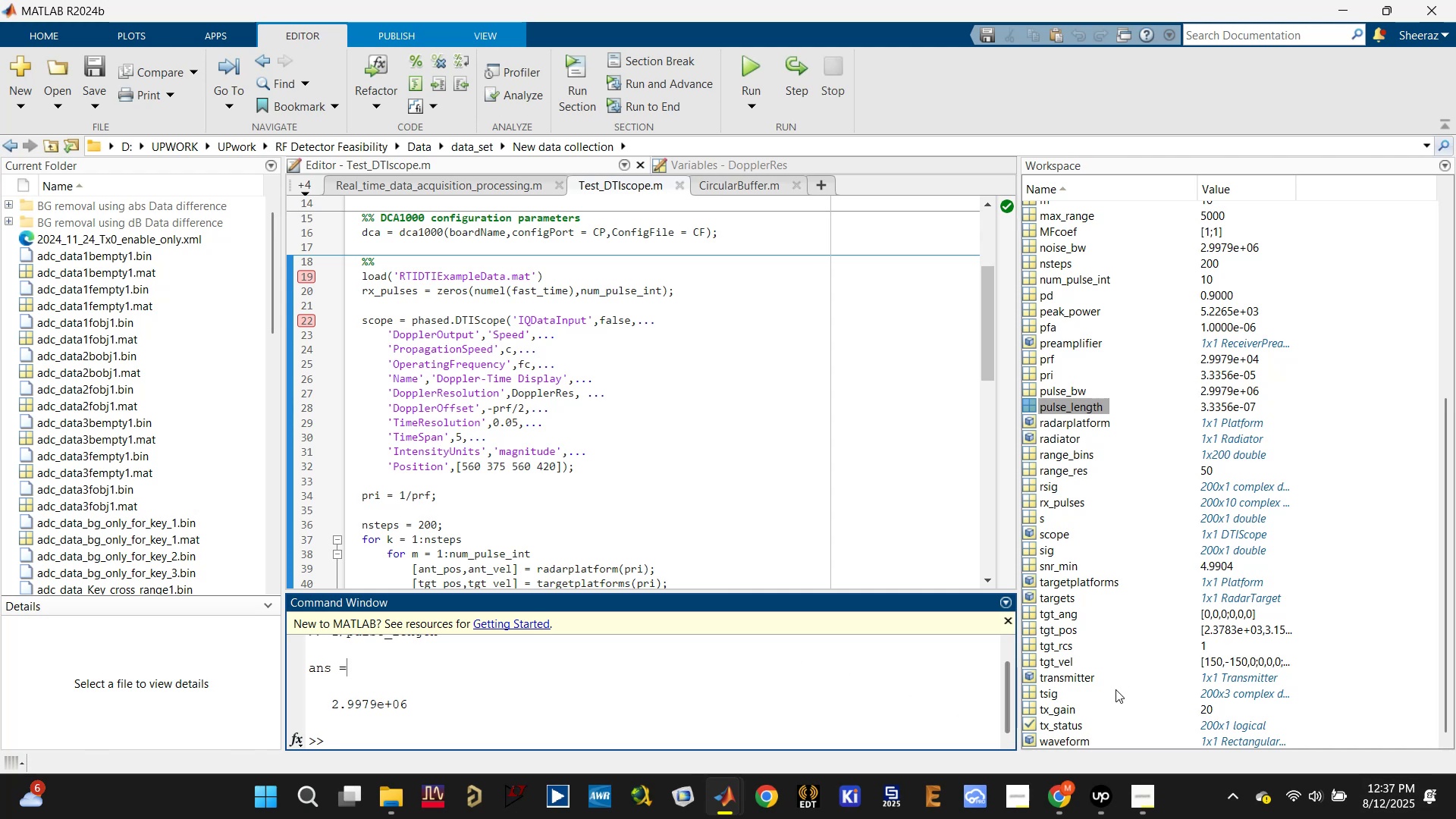 
scroll: coordinate [1036, 723], scroll_direction: down, amount: 6.0
 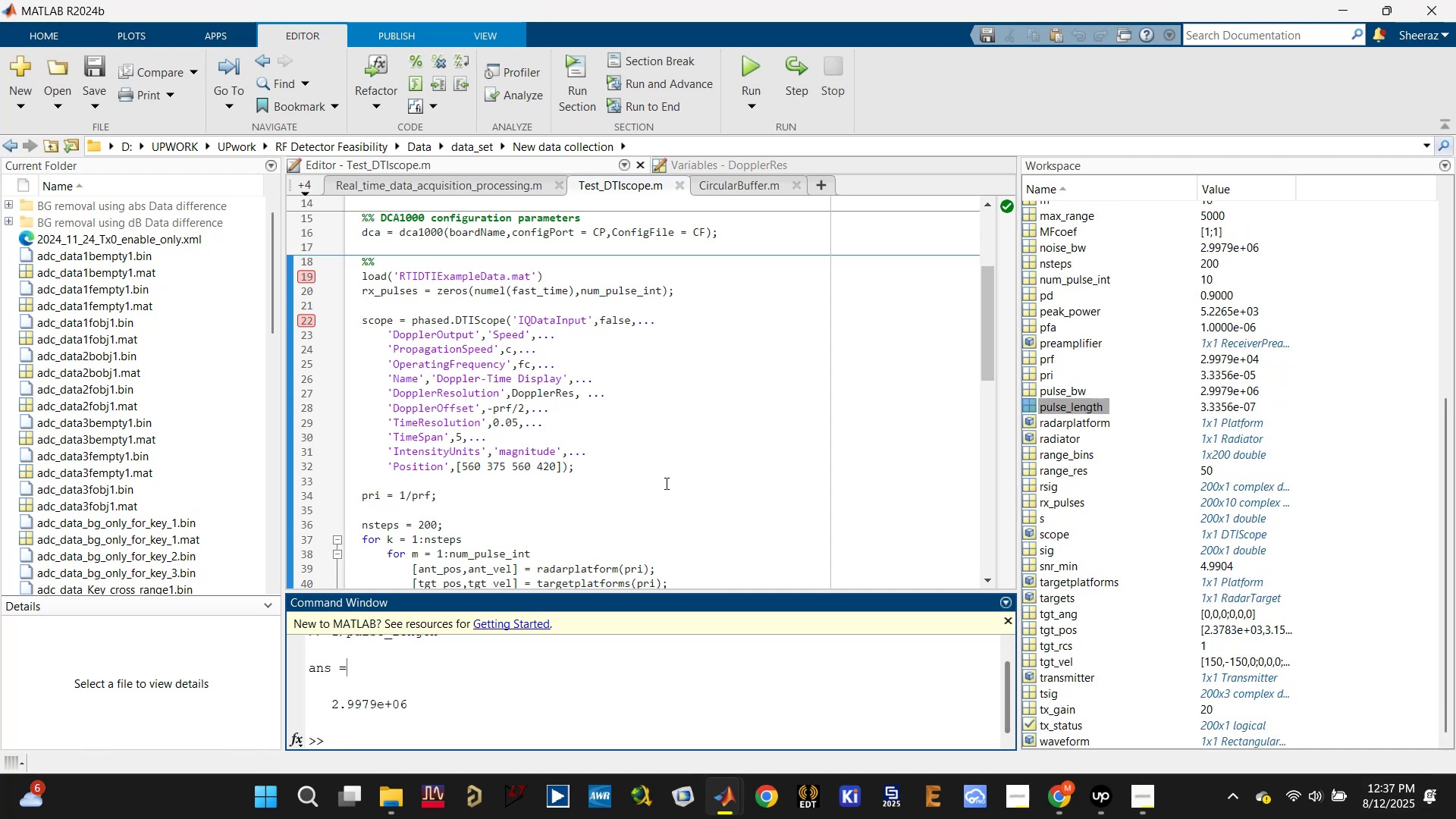 
left_click([658, 479])
 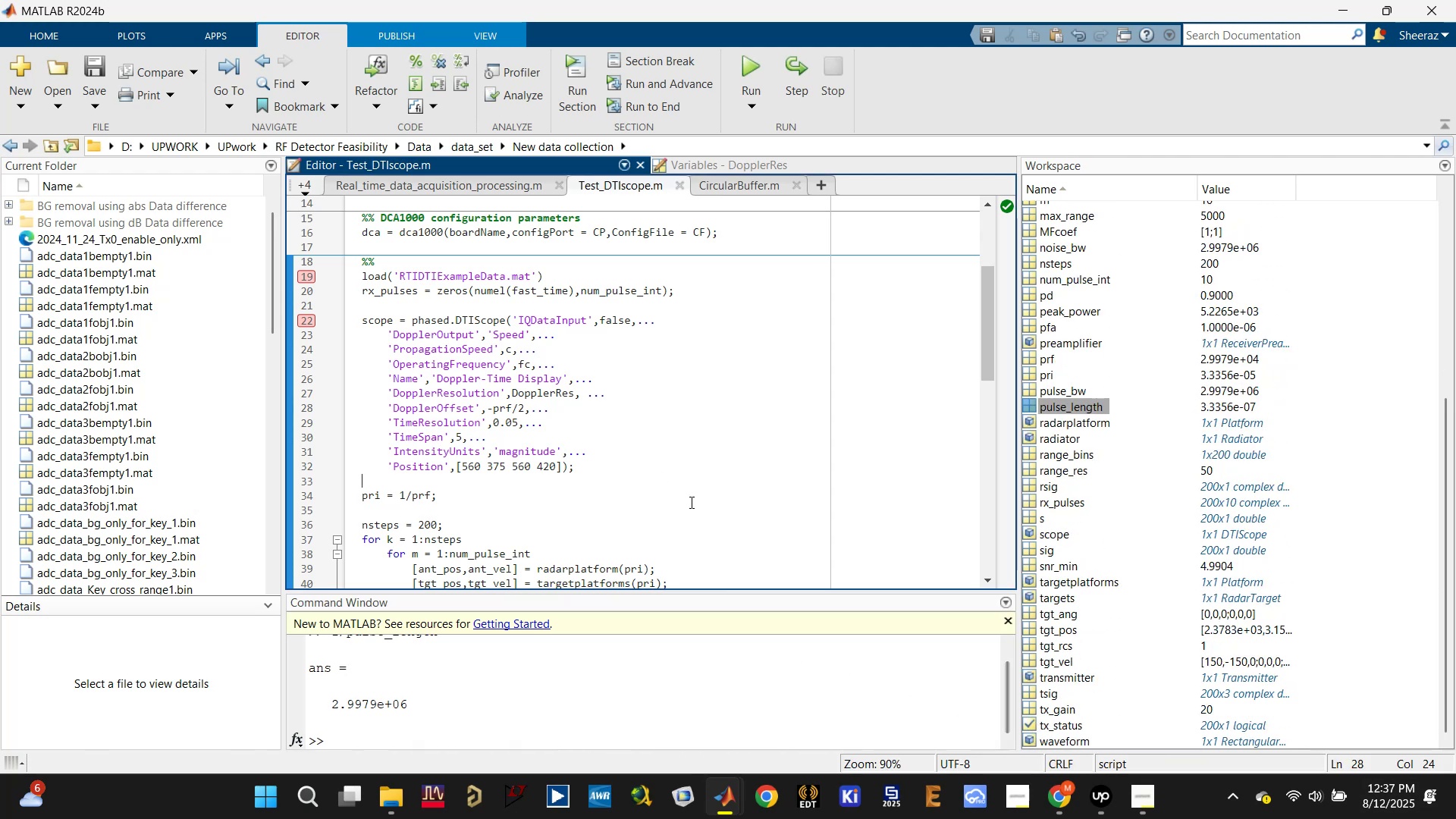 
scroll: coordinate [698, 503], scroll_direction: down, amount: 3.0
 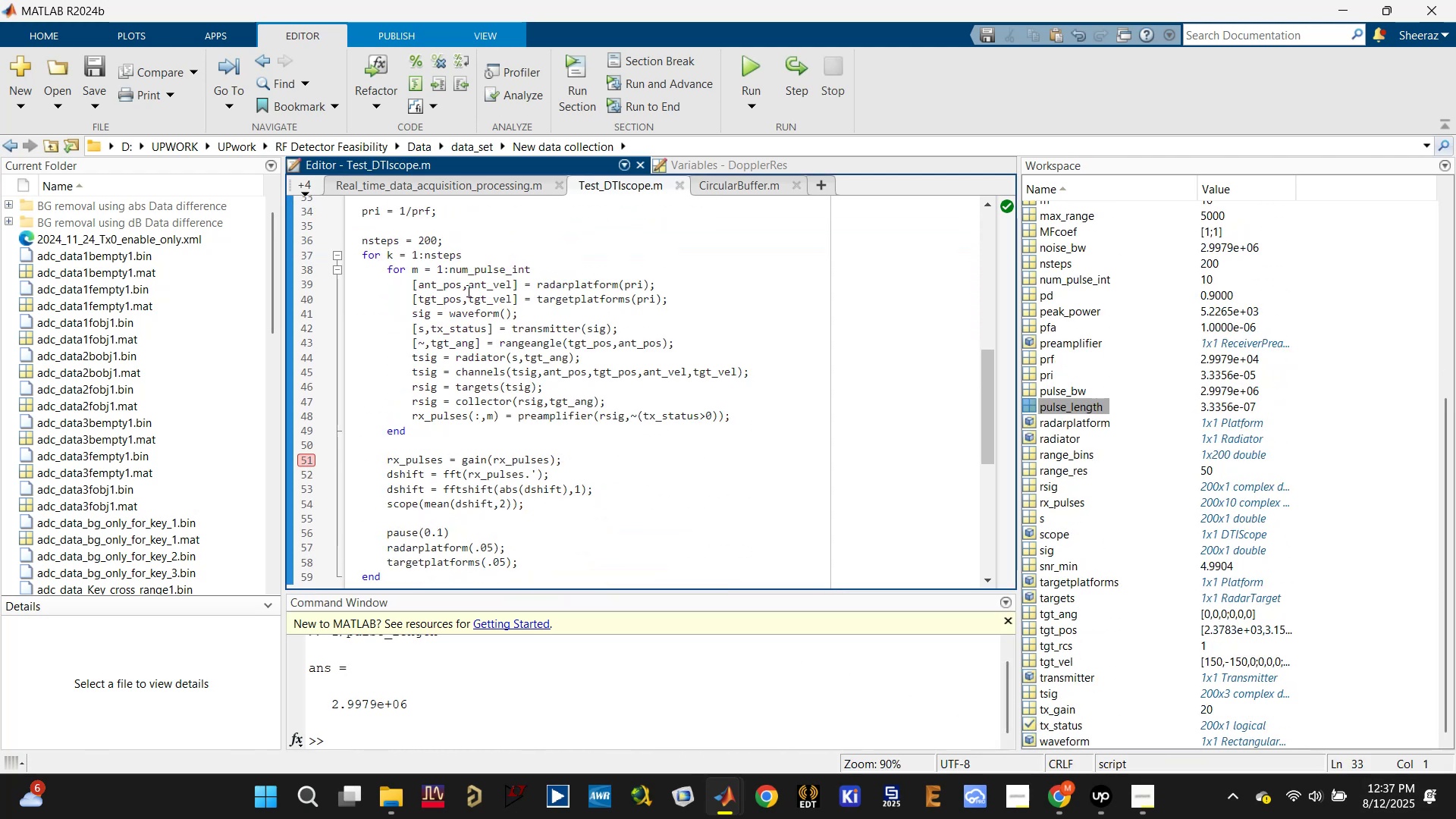 
left_click([434, 277])
 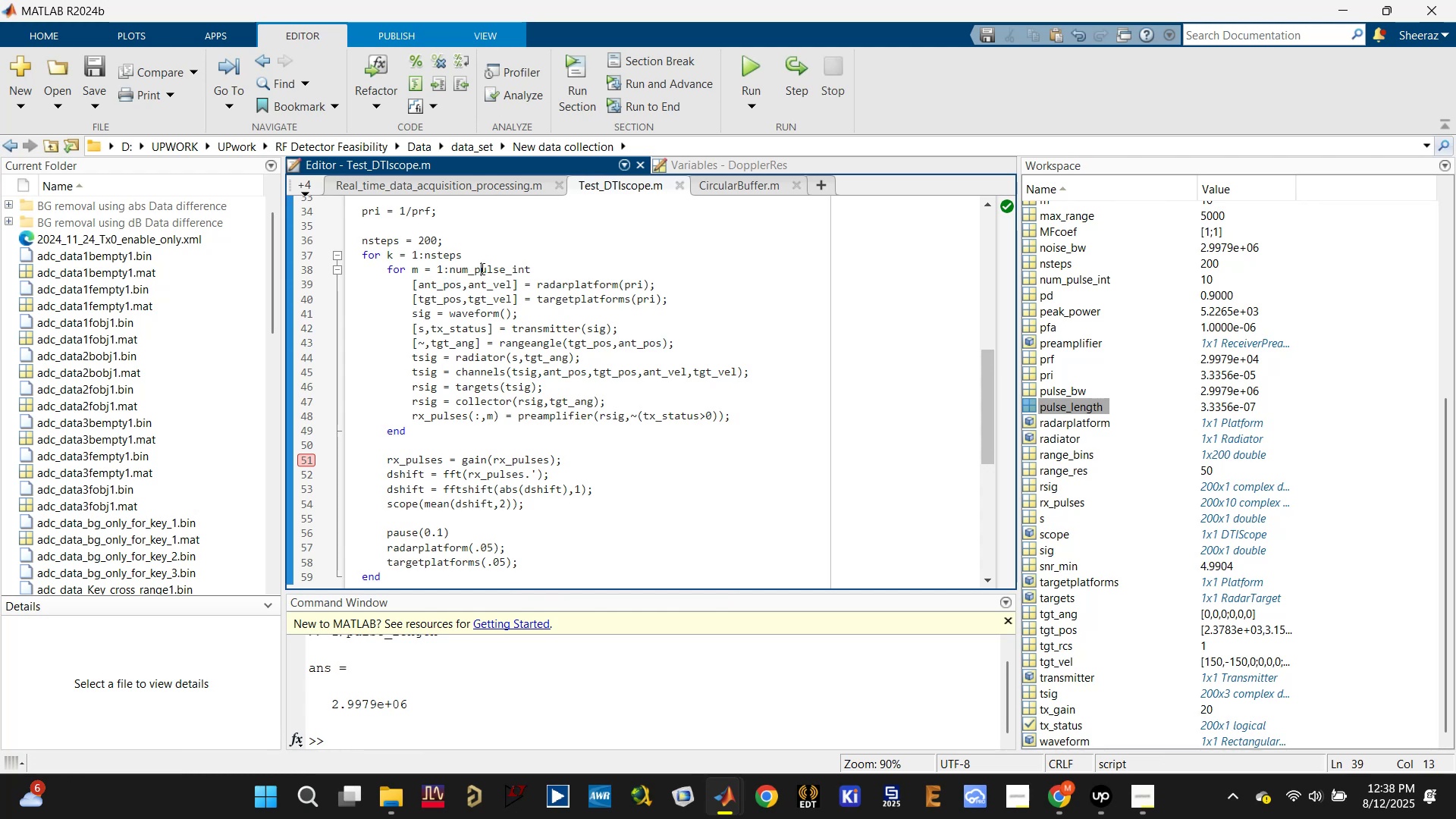 
double_click([510, 268])
 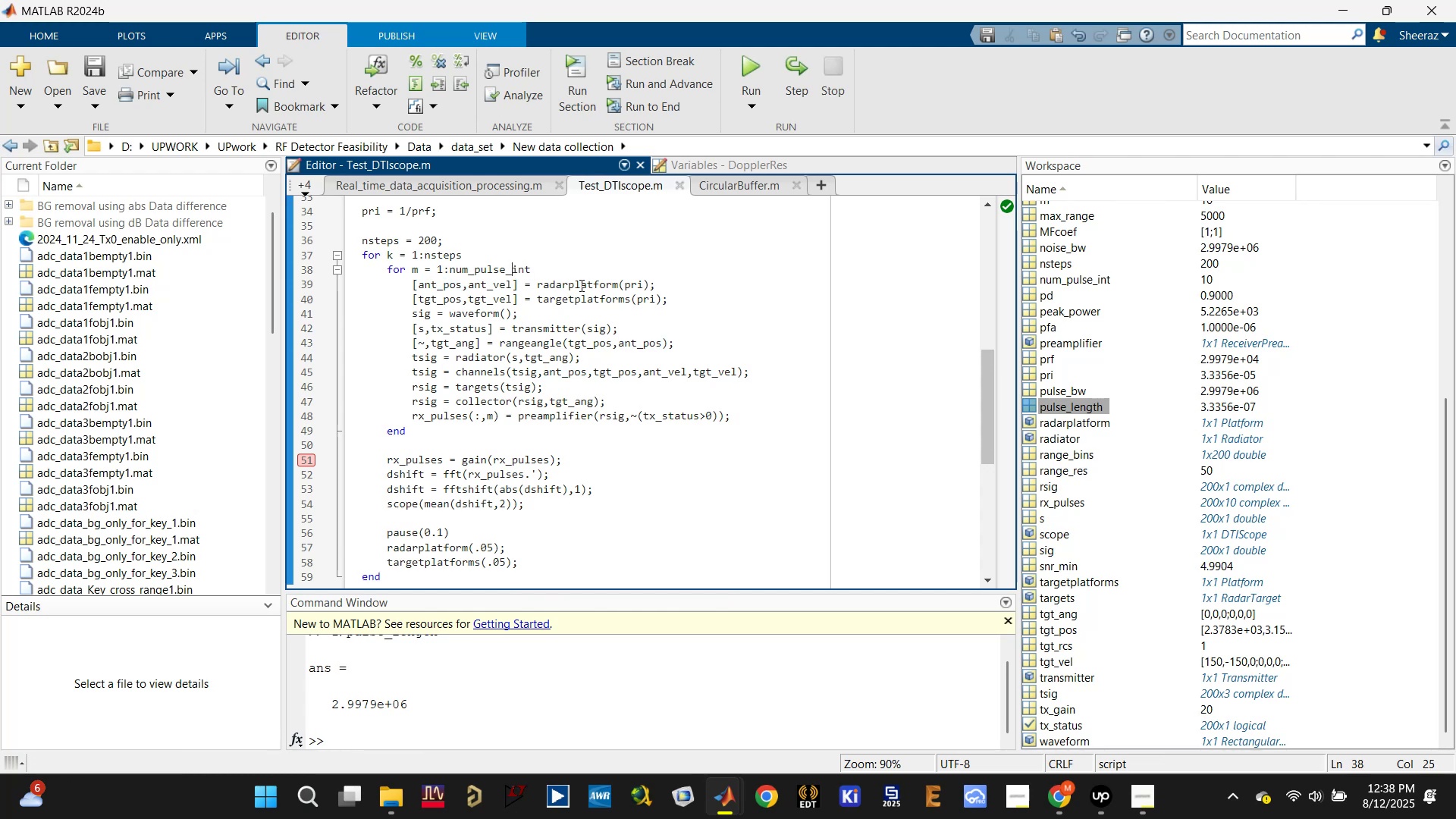 
double_click([580, 285])
 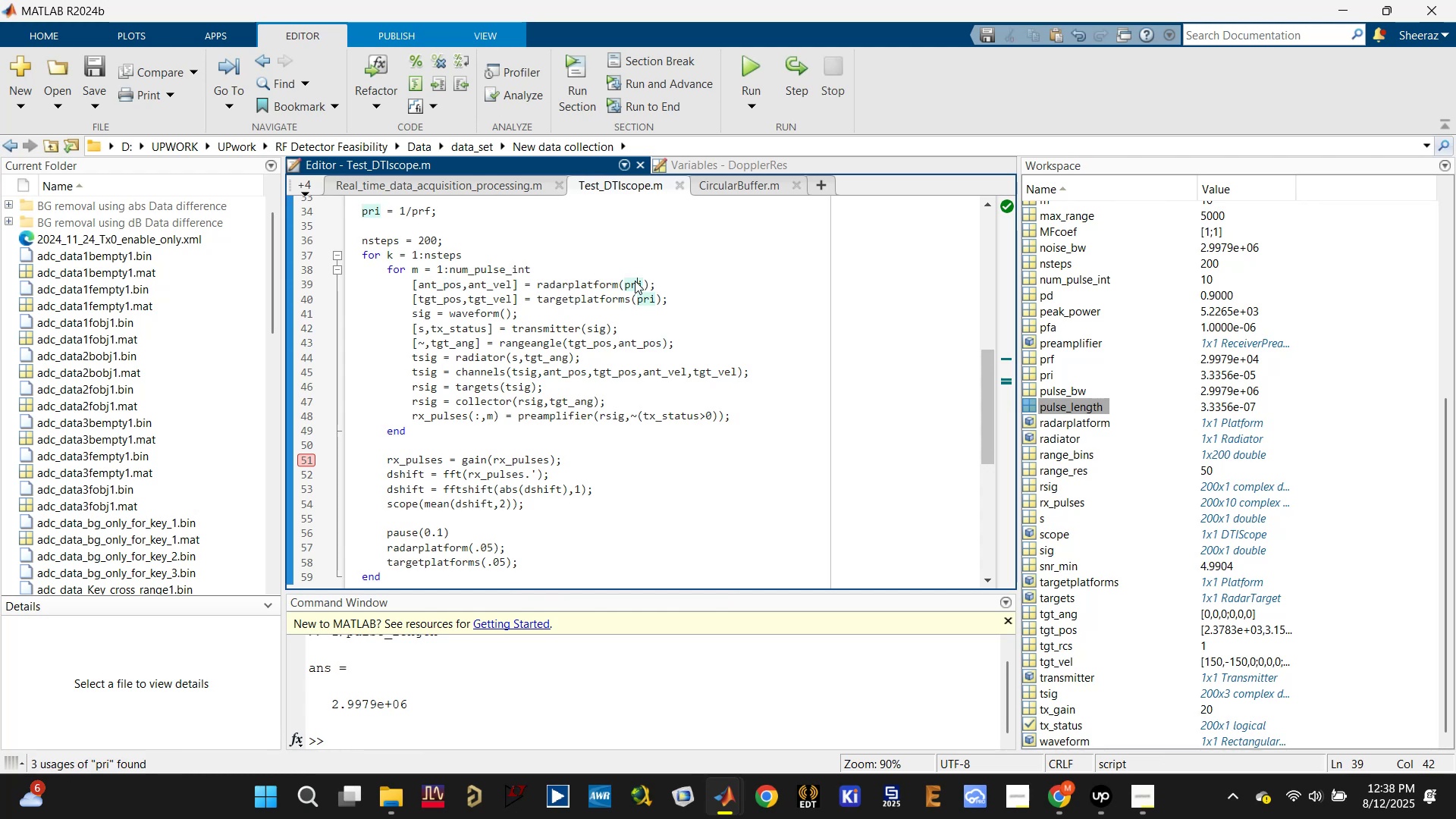 
double_click([599, 295])
 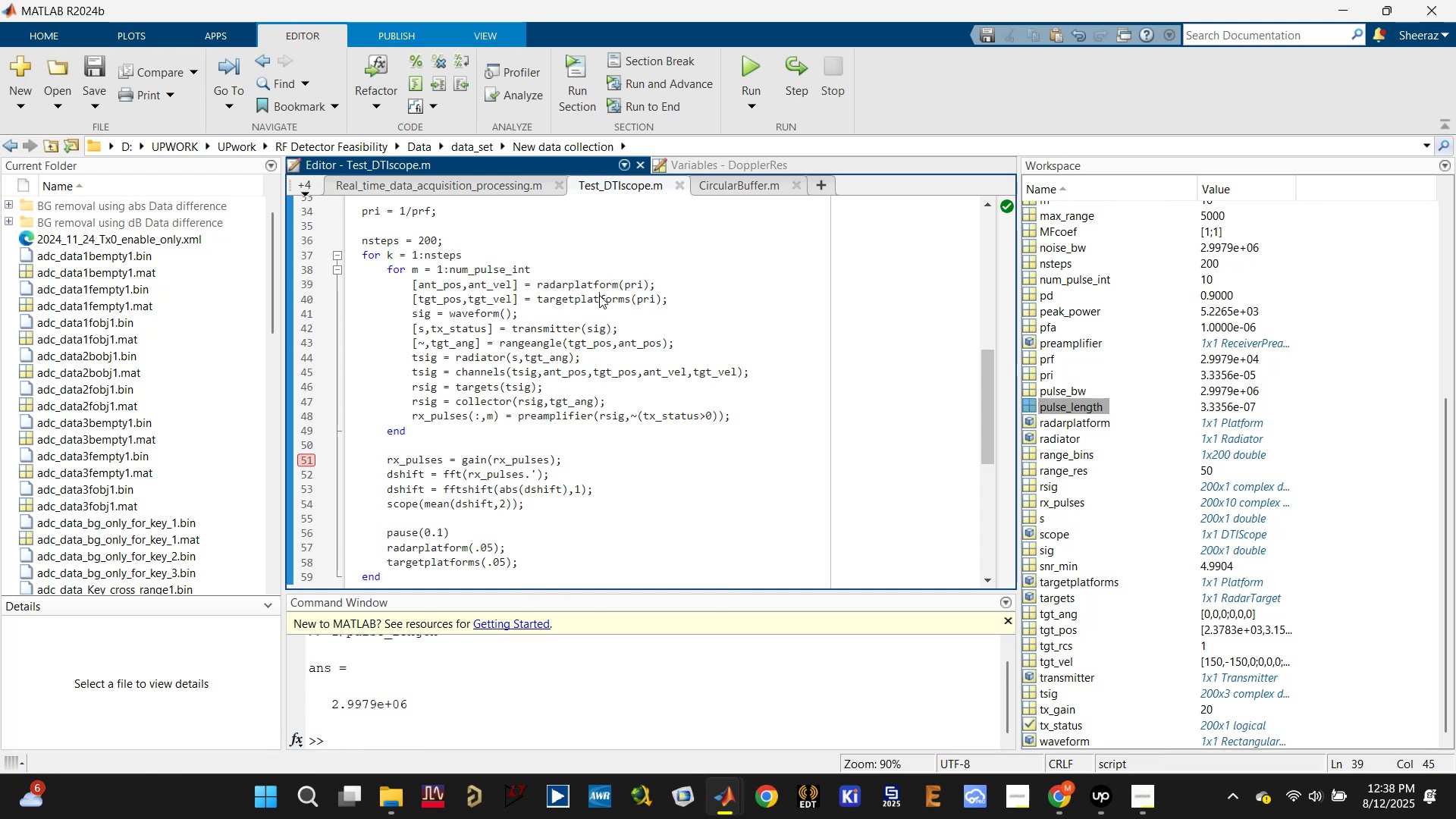 
triple_click([599, 295])
 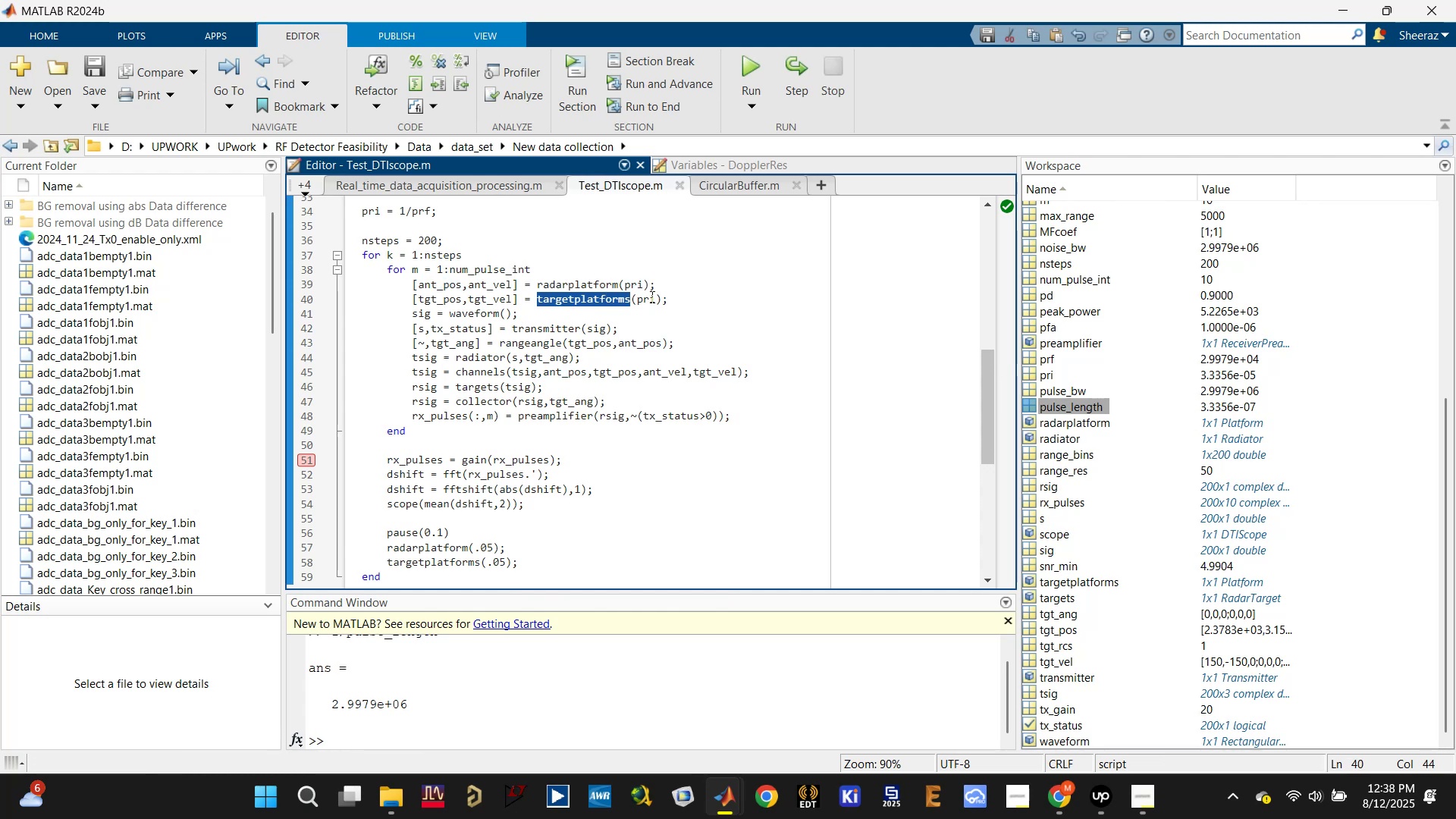 
left_click([642, 297])
 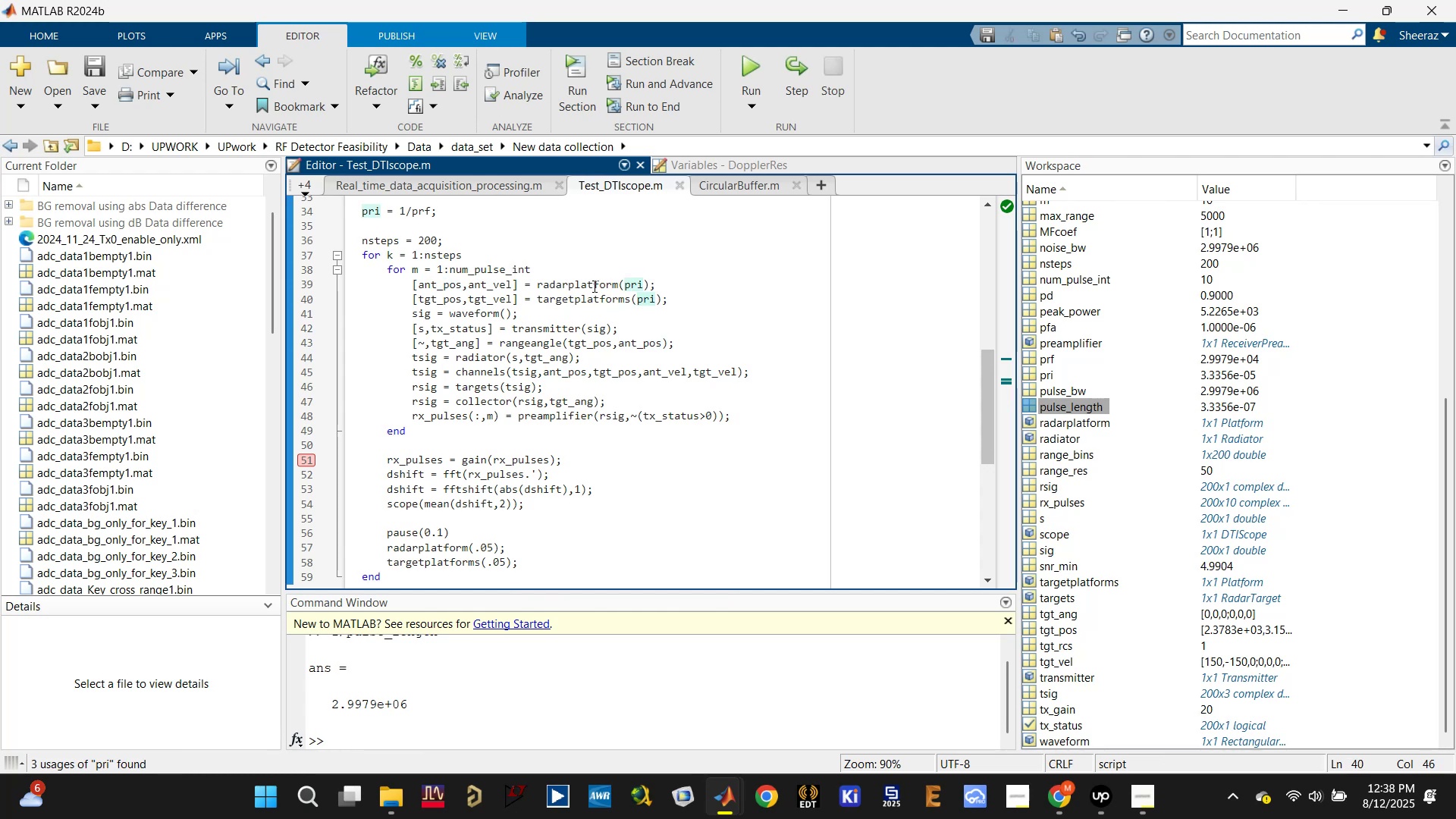 
double_click([593, 286])
 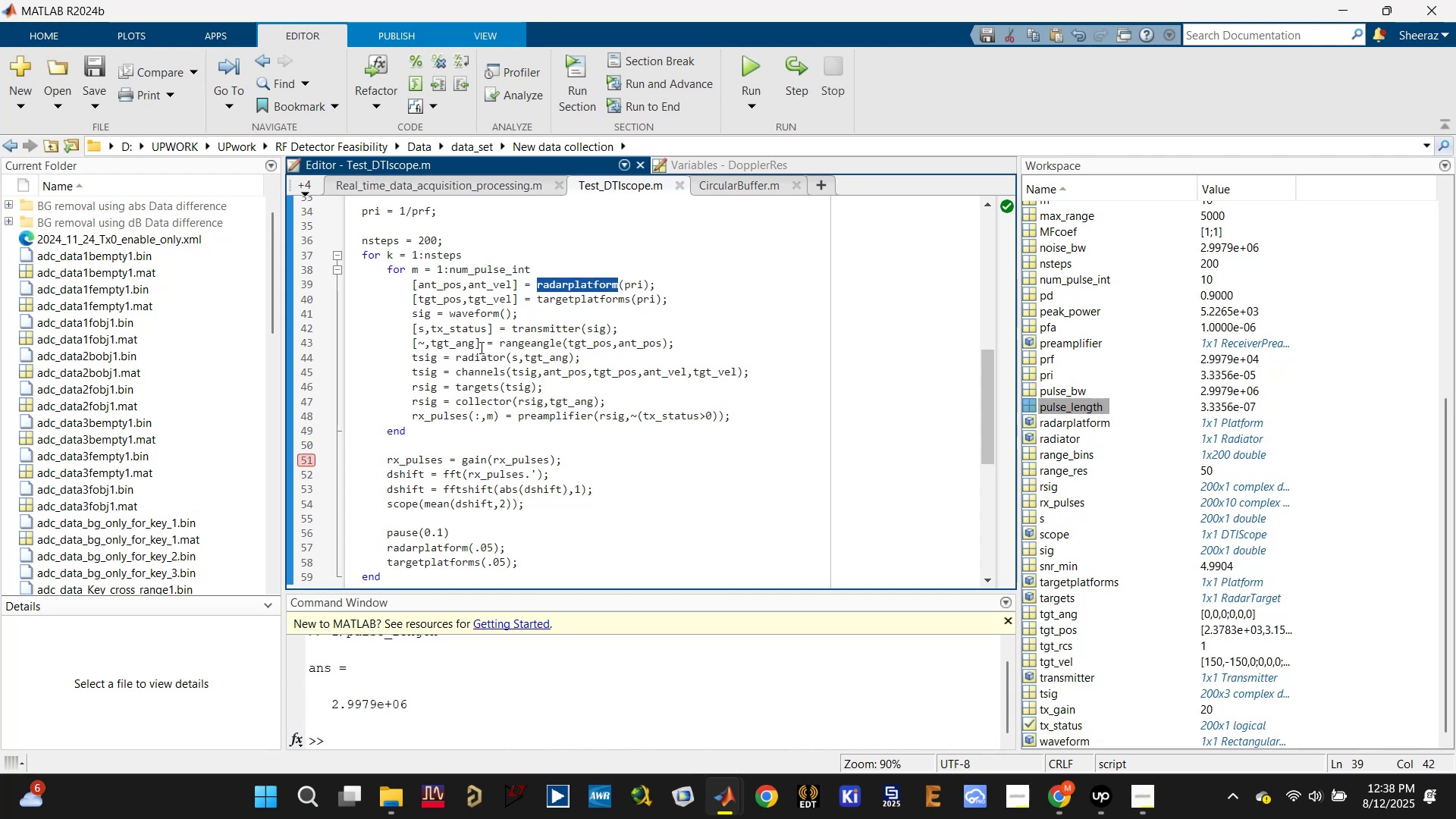 
wait(9.98)
 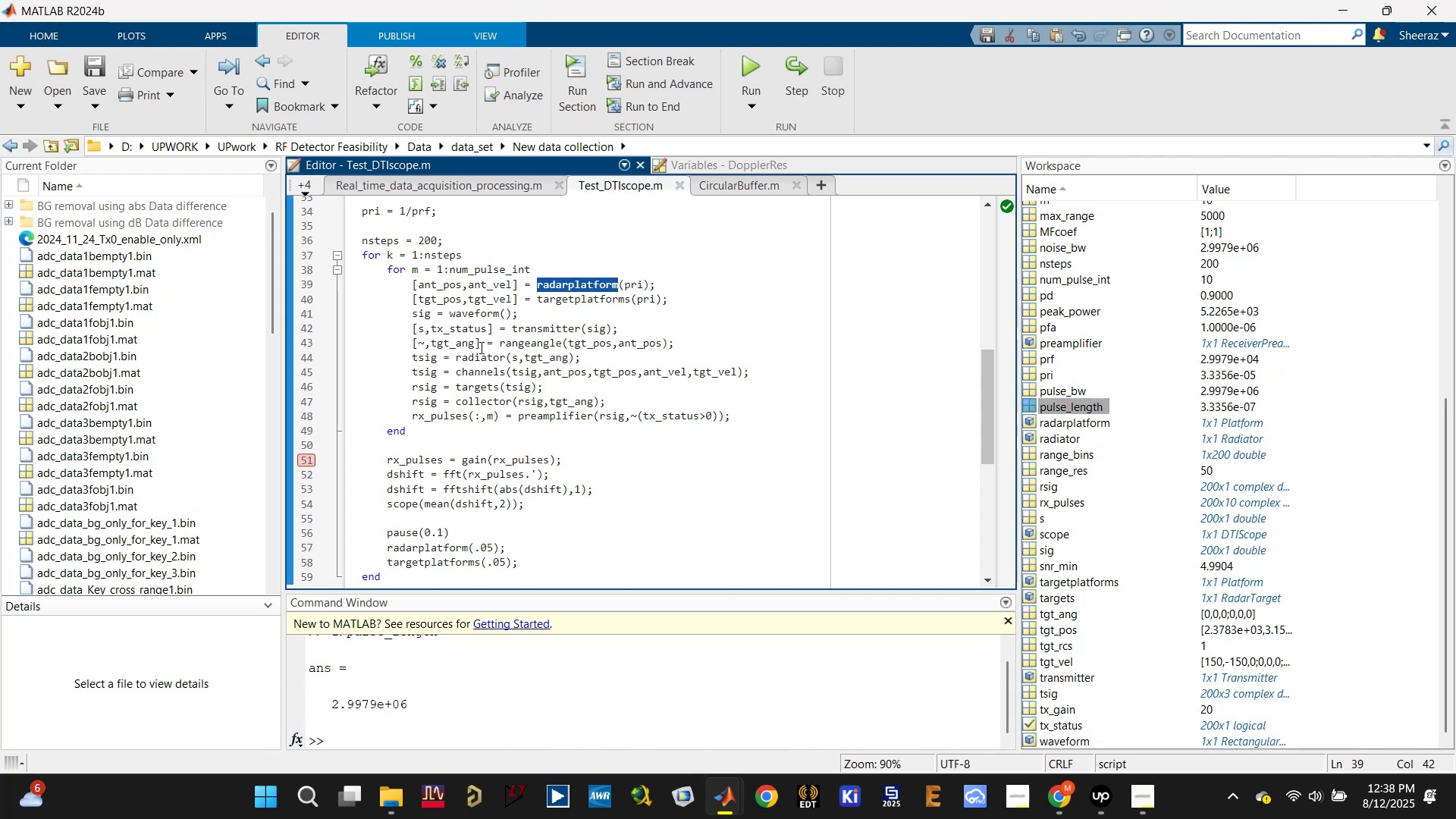 
scroll: coordinate [1101, 431], scroll_direction: up, amount: 1.0
 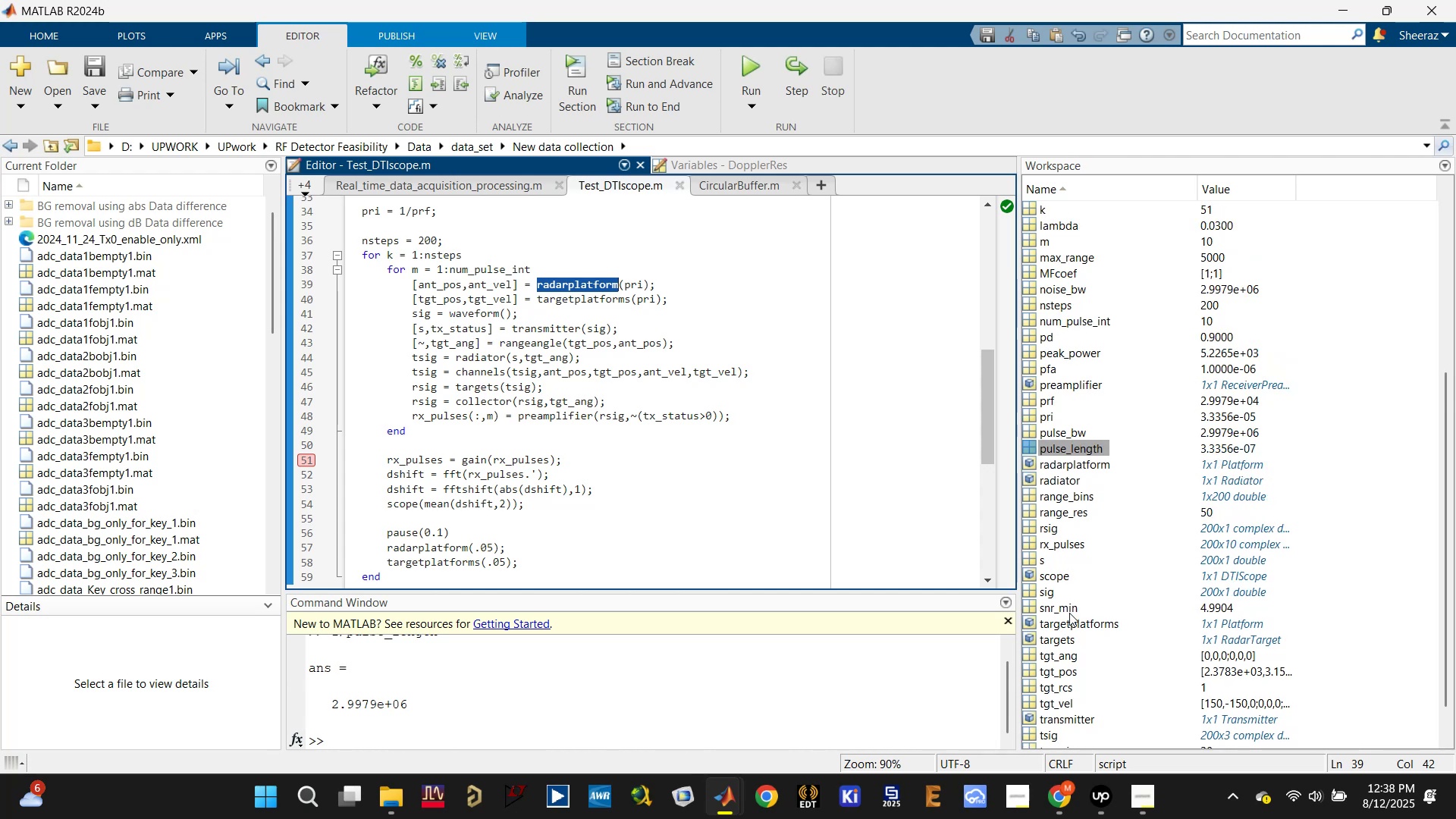 
left_click([1087, 787])
 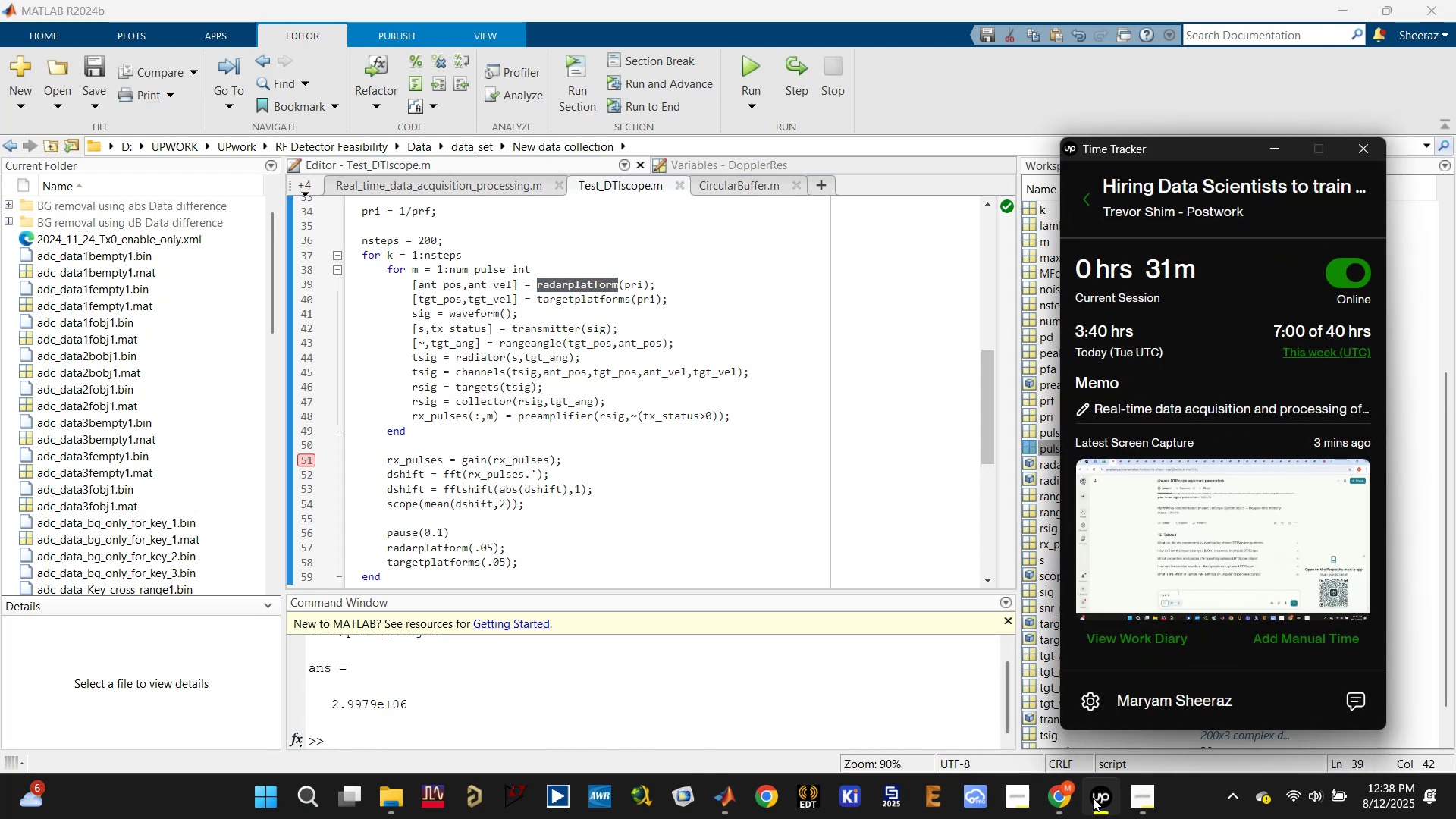 
left_click([1093, 798])
 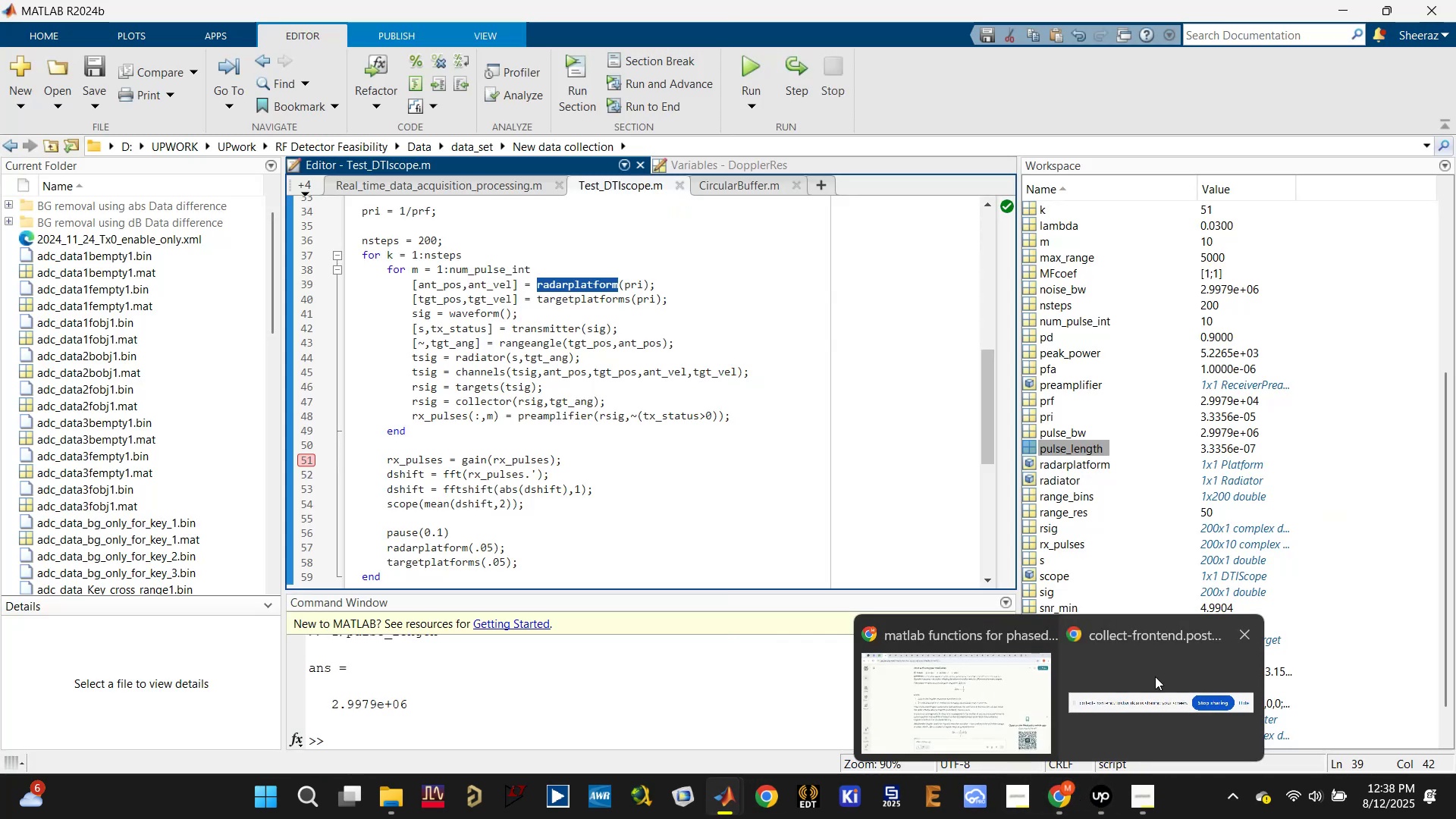 
wait(6.53)
 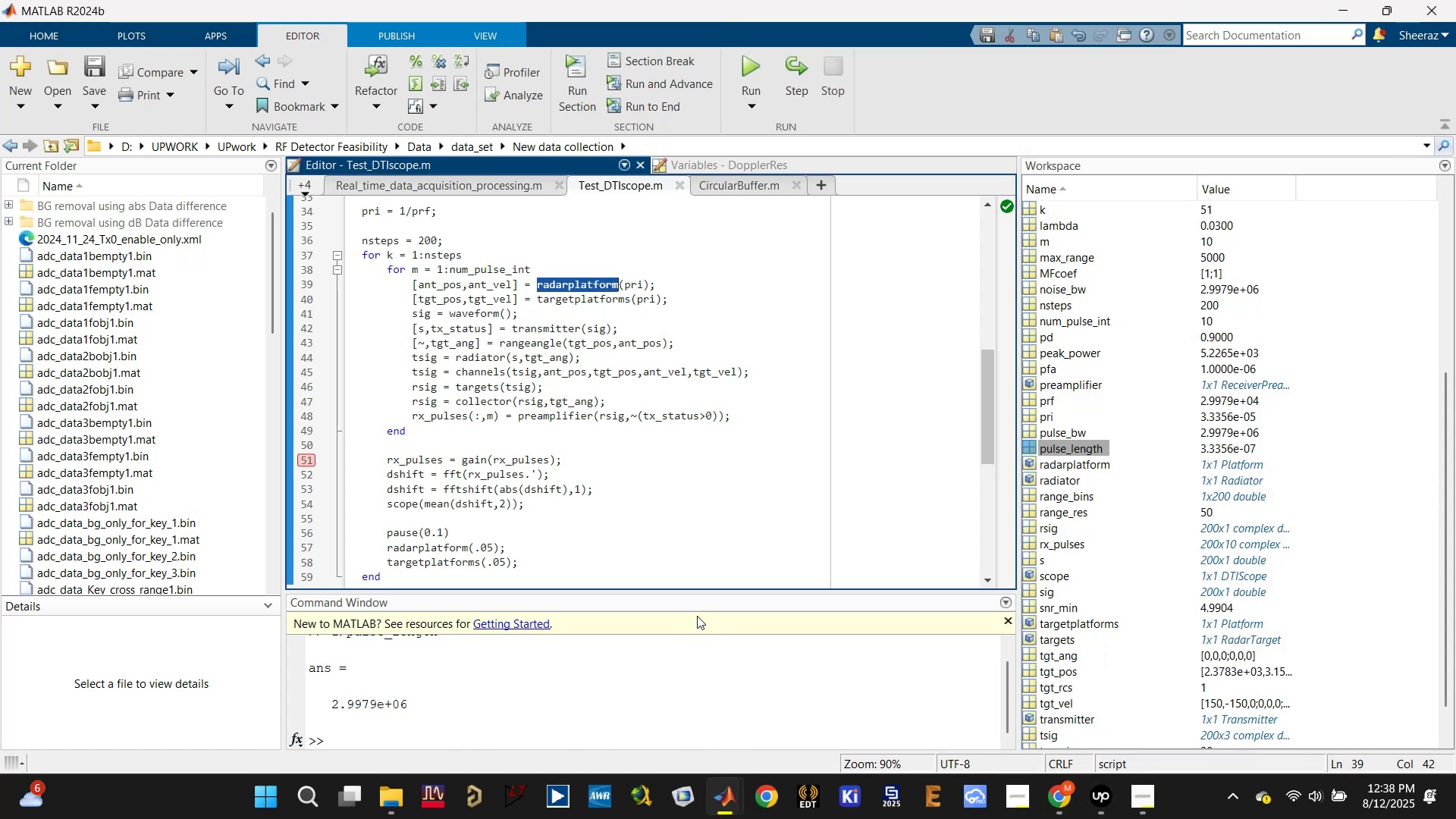 
left_click([1057, 797])
 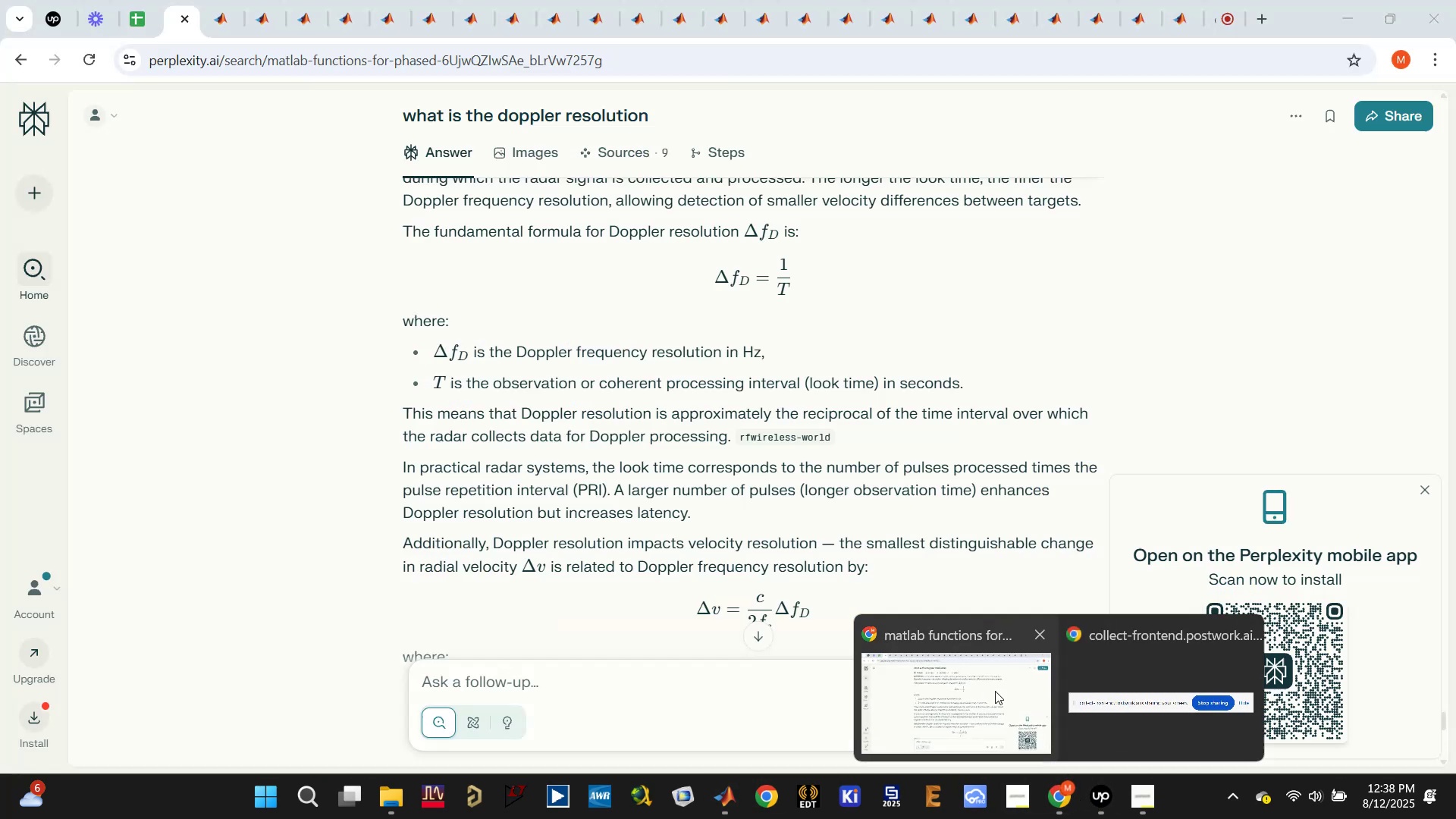 
left_click([995, 691])
 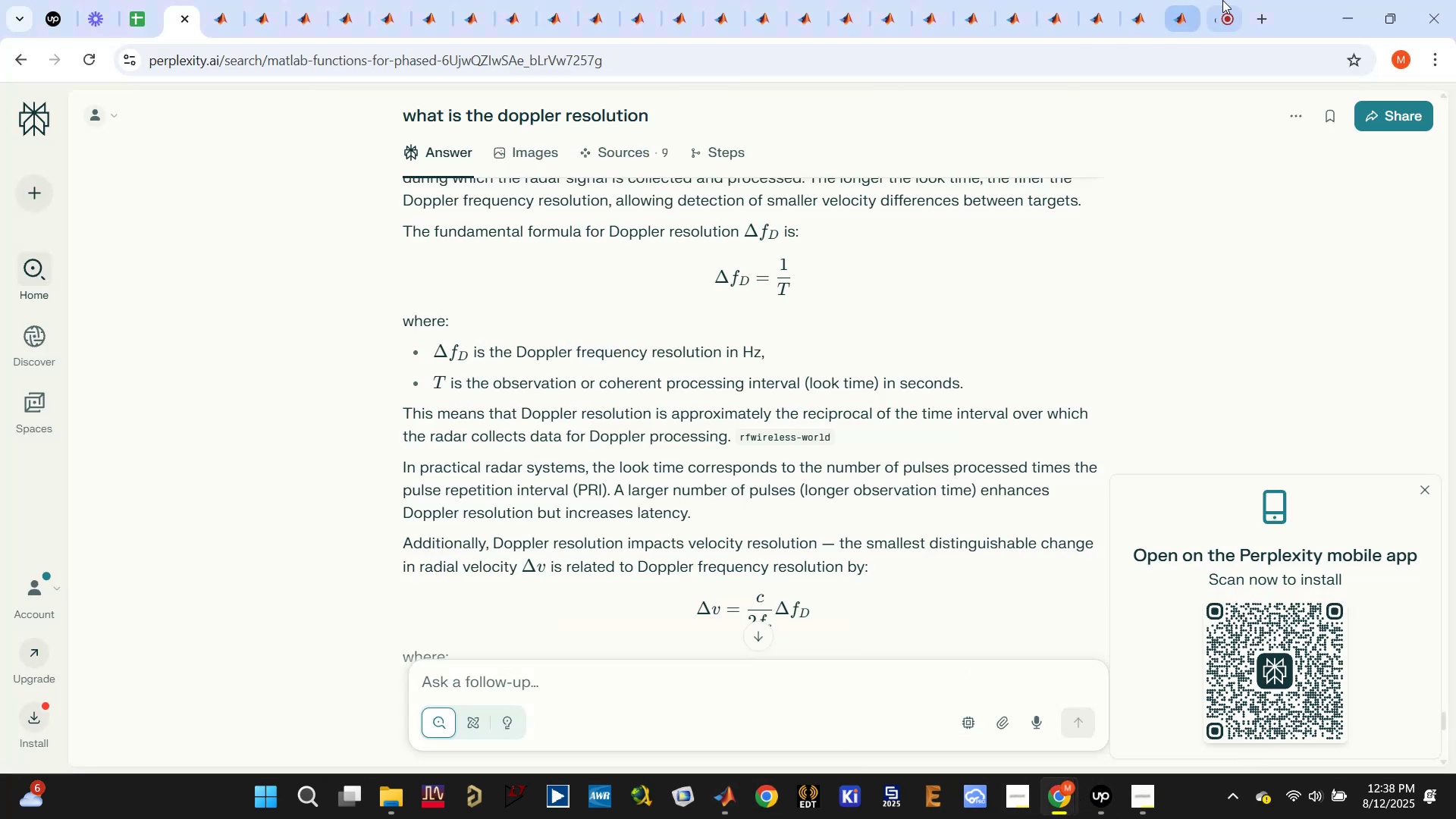 
left_click([1211, 2])
 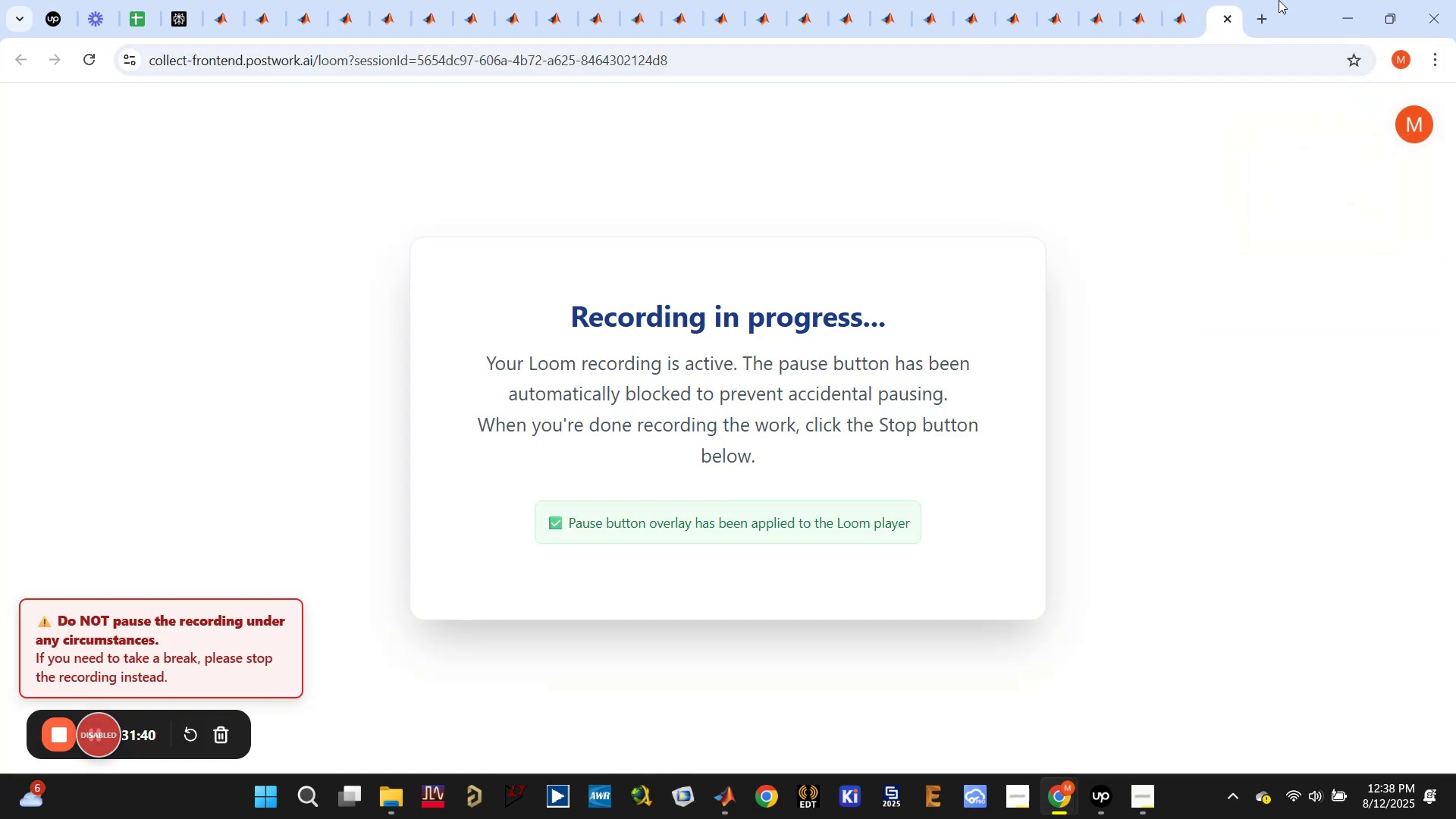 
left_click([1328, 18])
 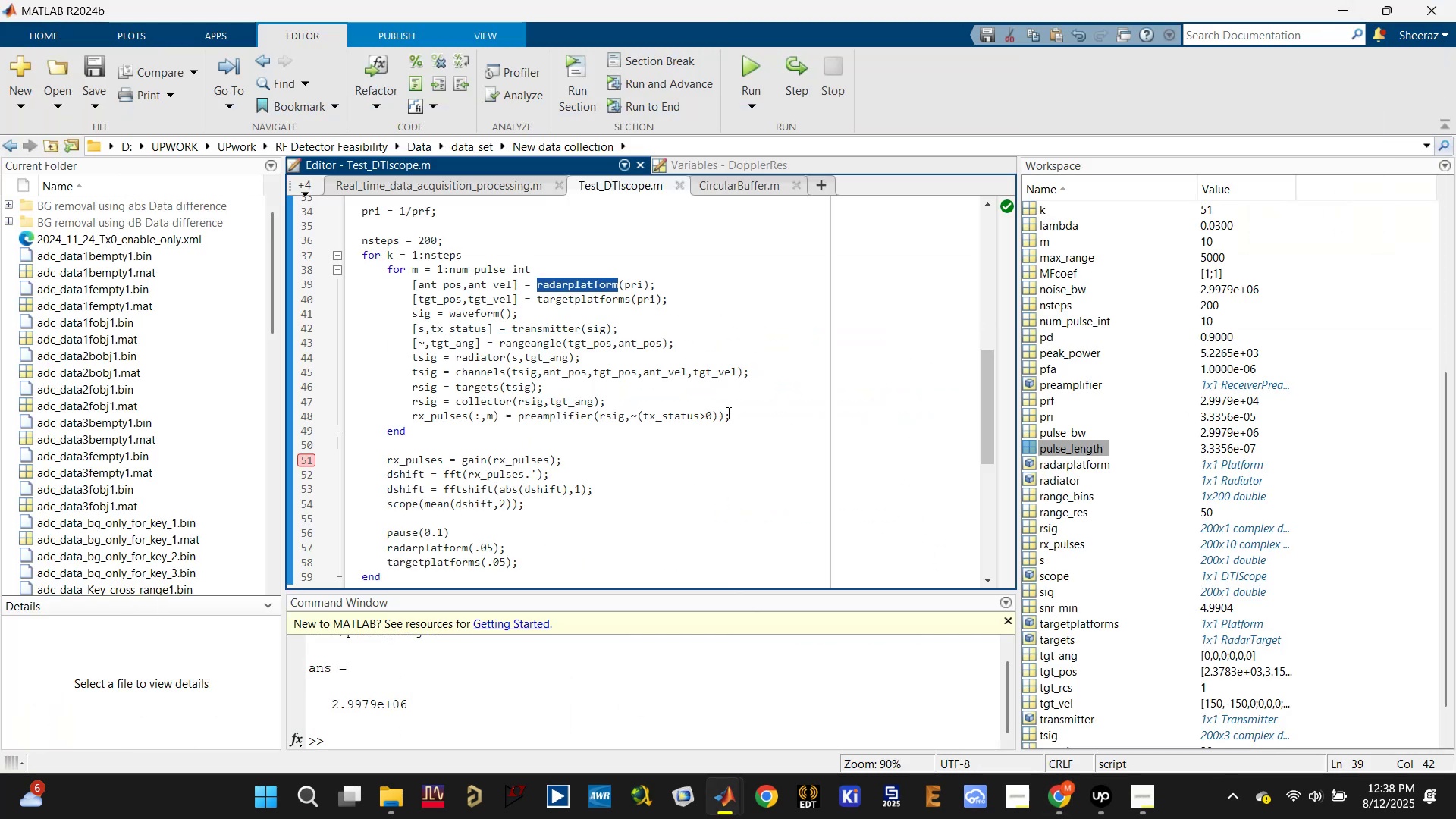 
left_click([701, 287])
 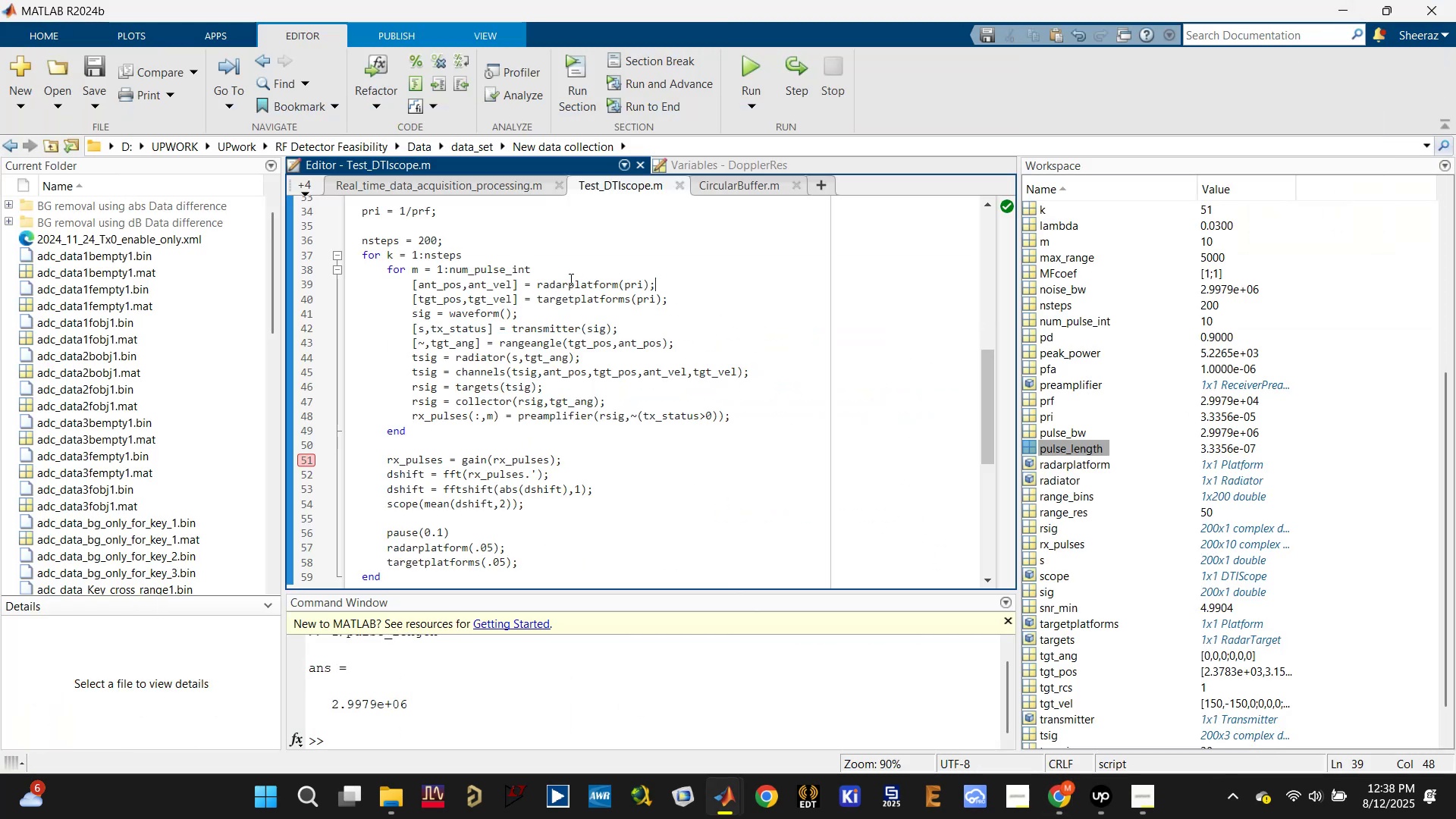 
double_click([569, 278])
 